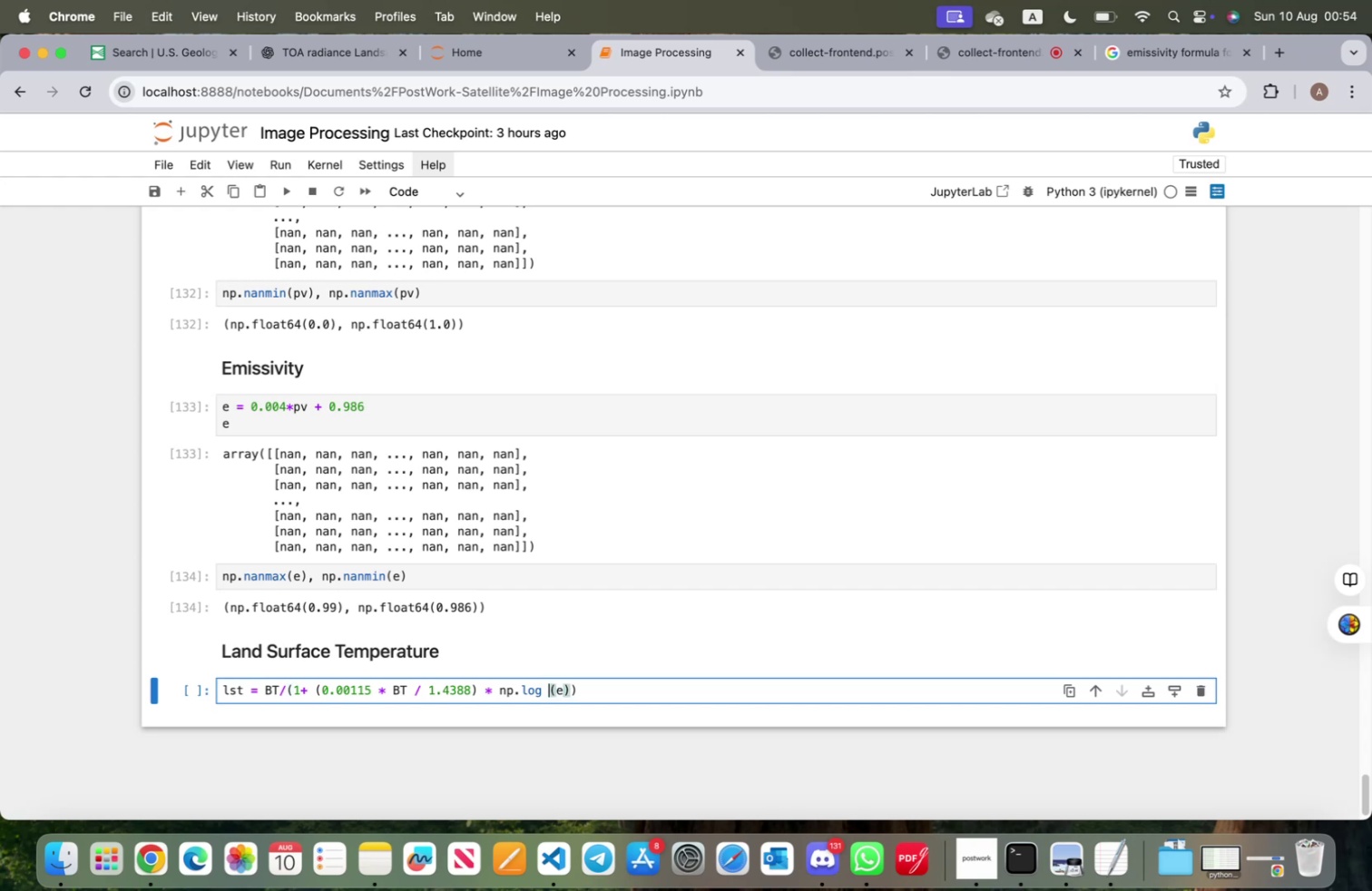 
key(Backspace)
 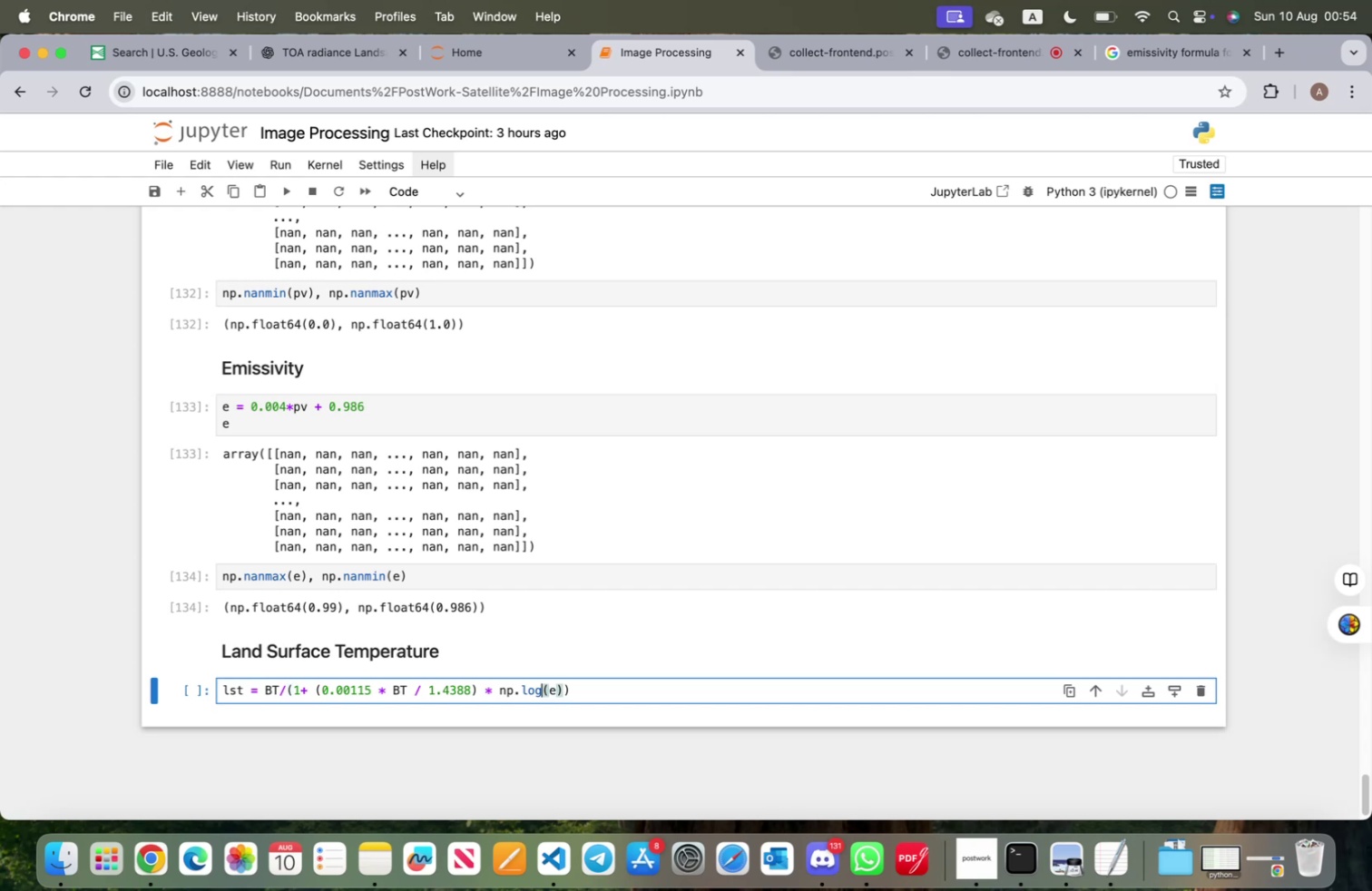 
key(ArrowRight)
 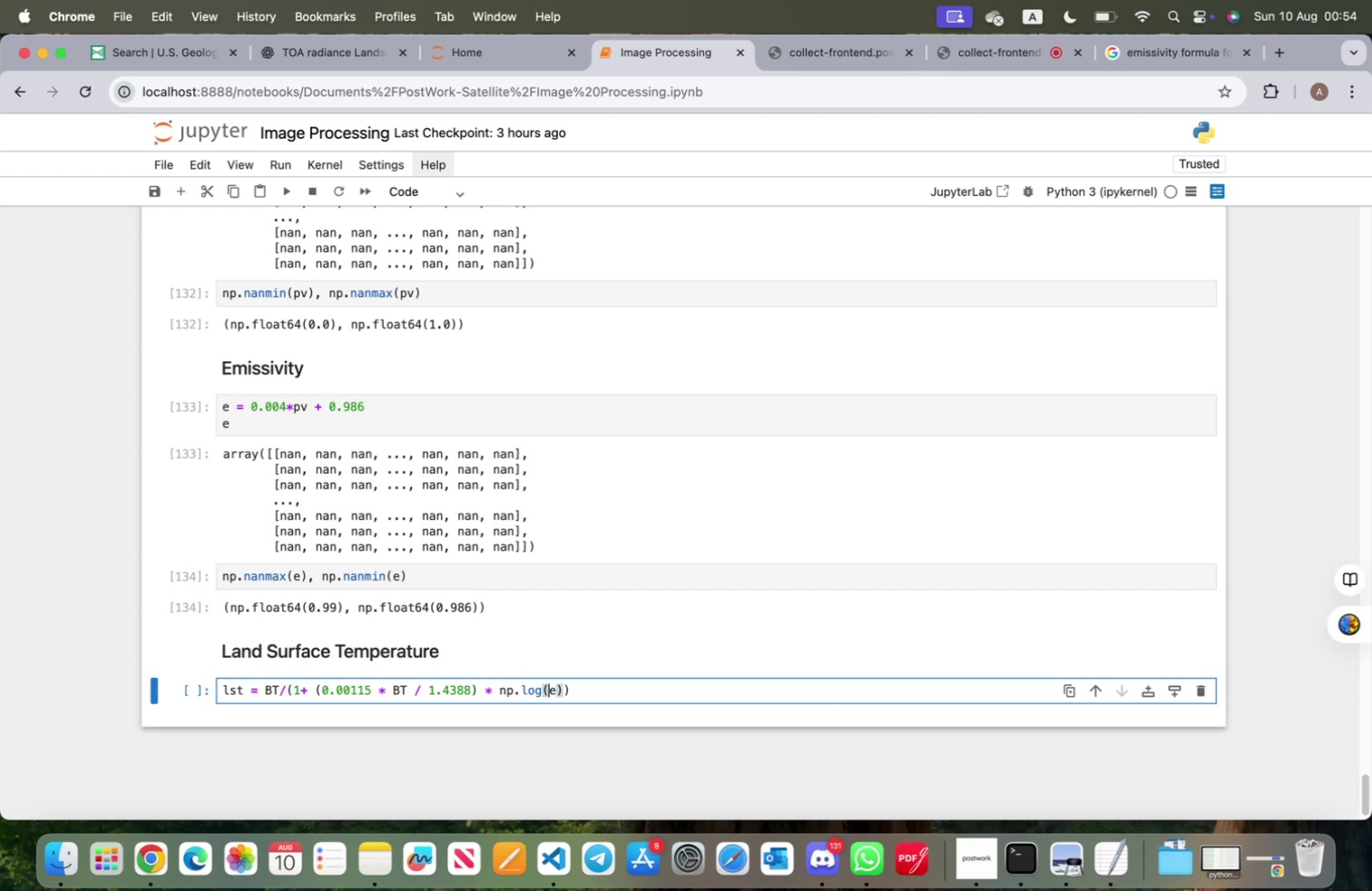 
key(ArrowRight)
 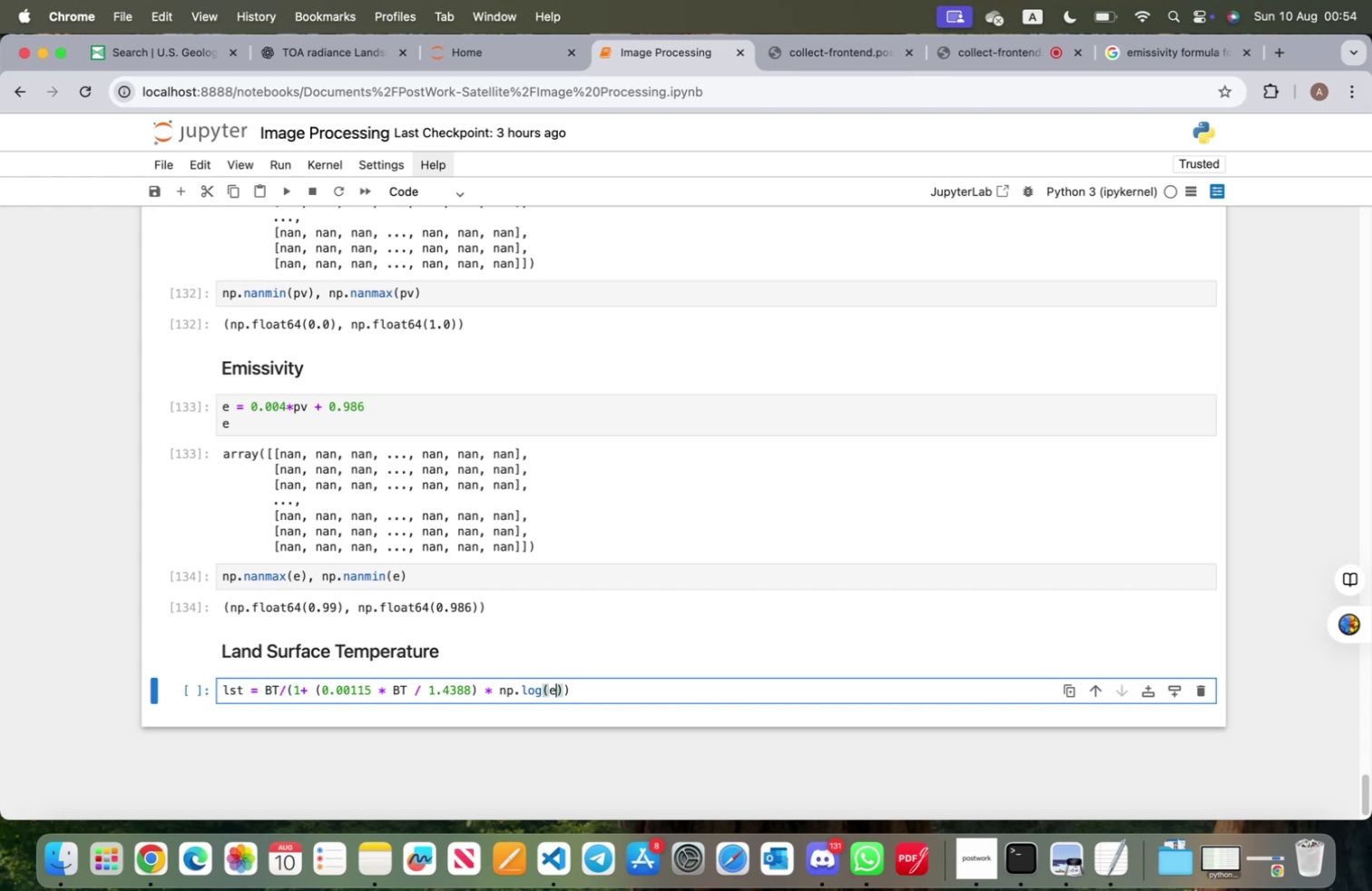 
key(ArrowRight)
 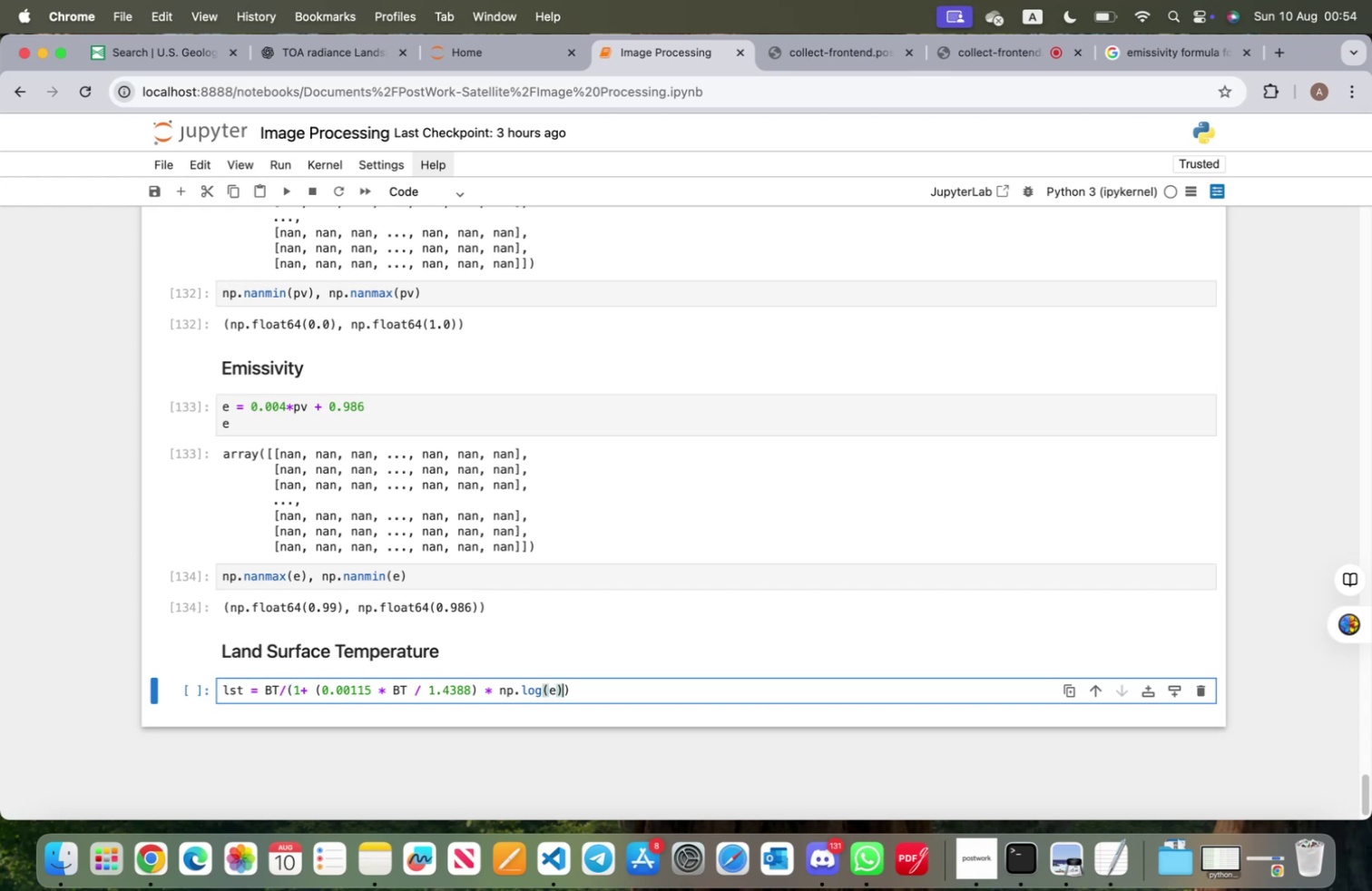 
key(ArrowRight)
 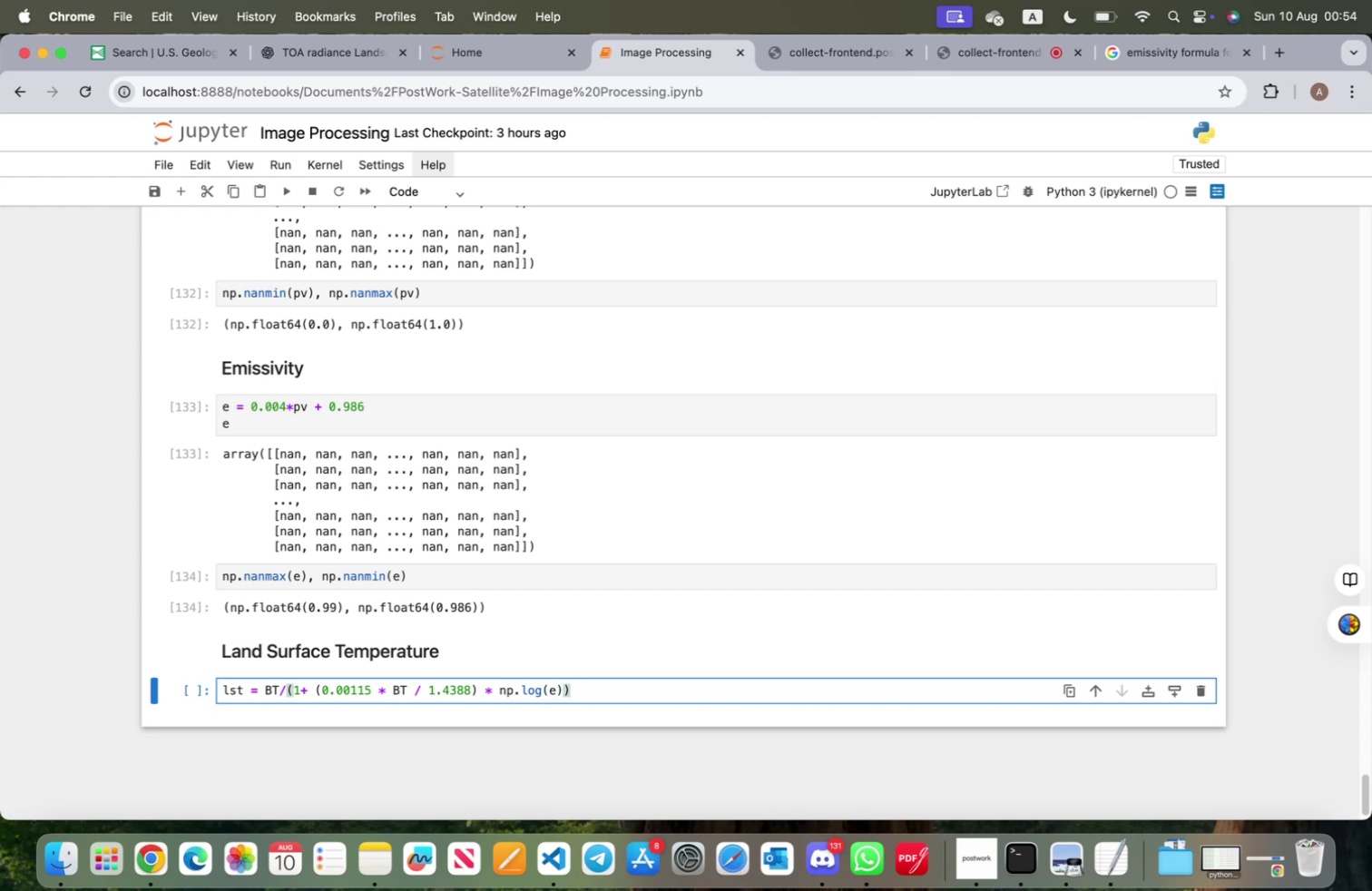 
key(Shift+0)
 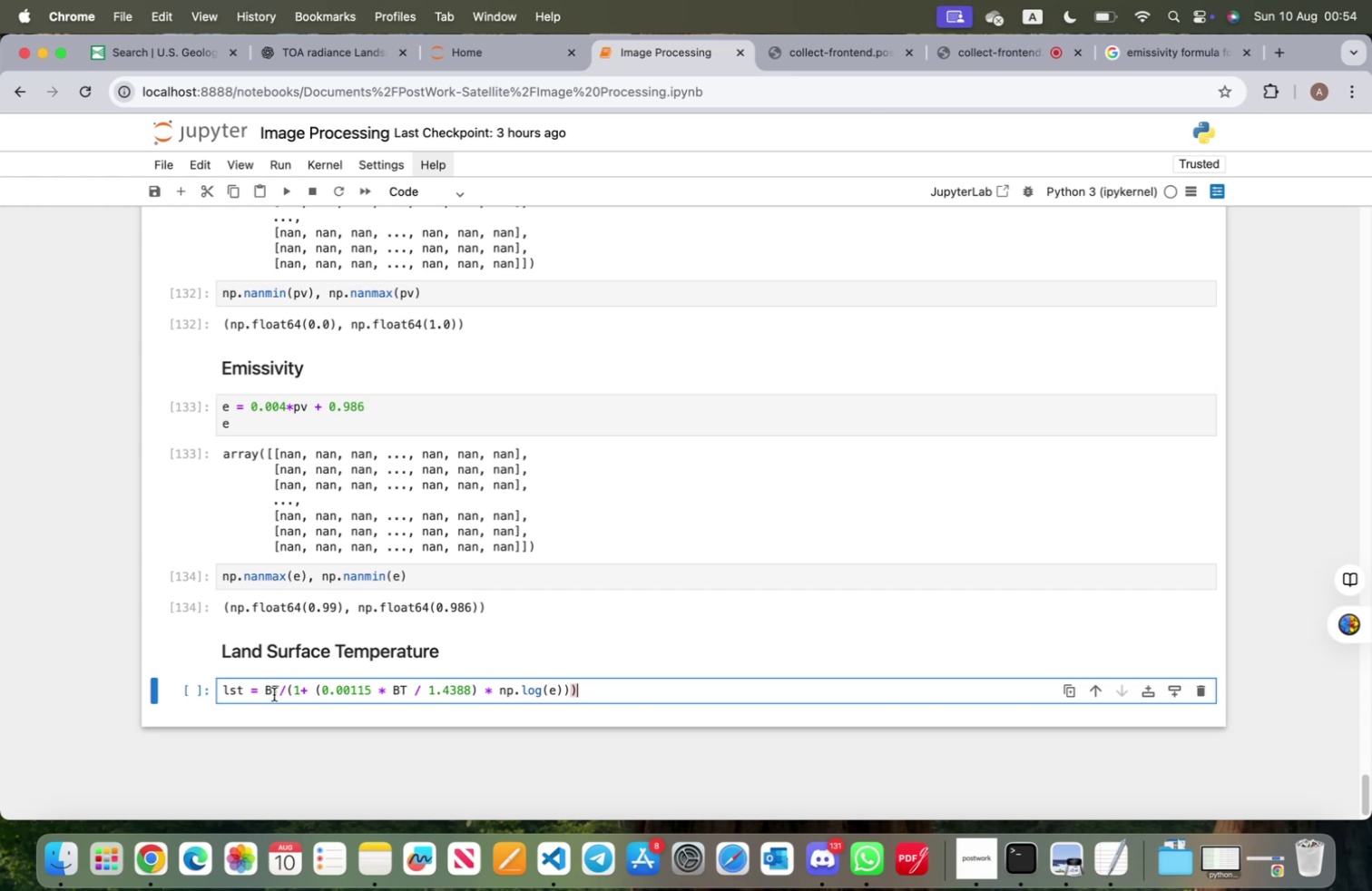 
left_click([260, 690])
 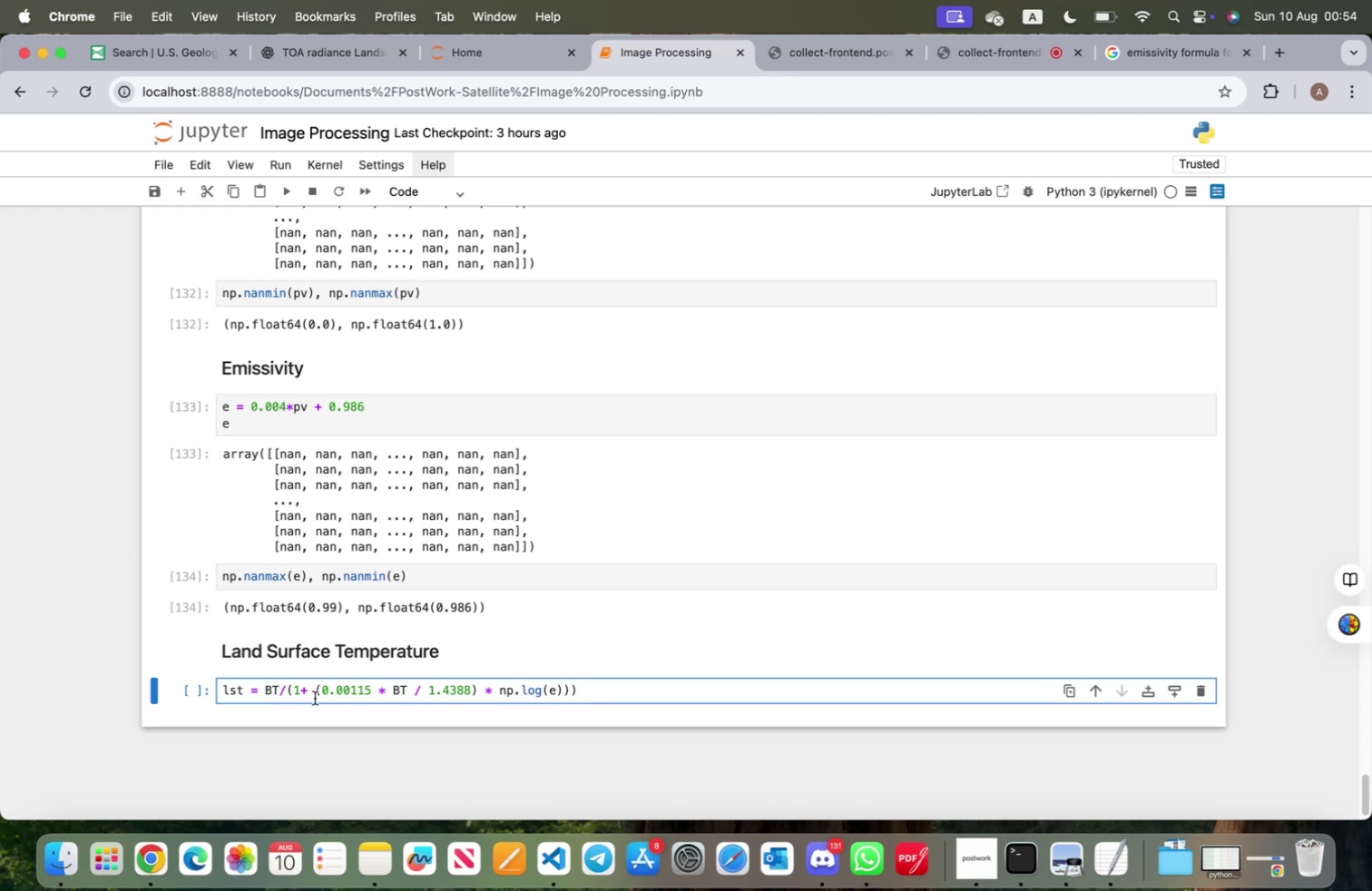 
key(ArrowRight)
 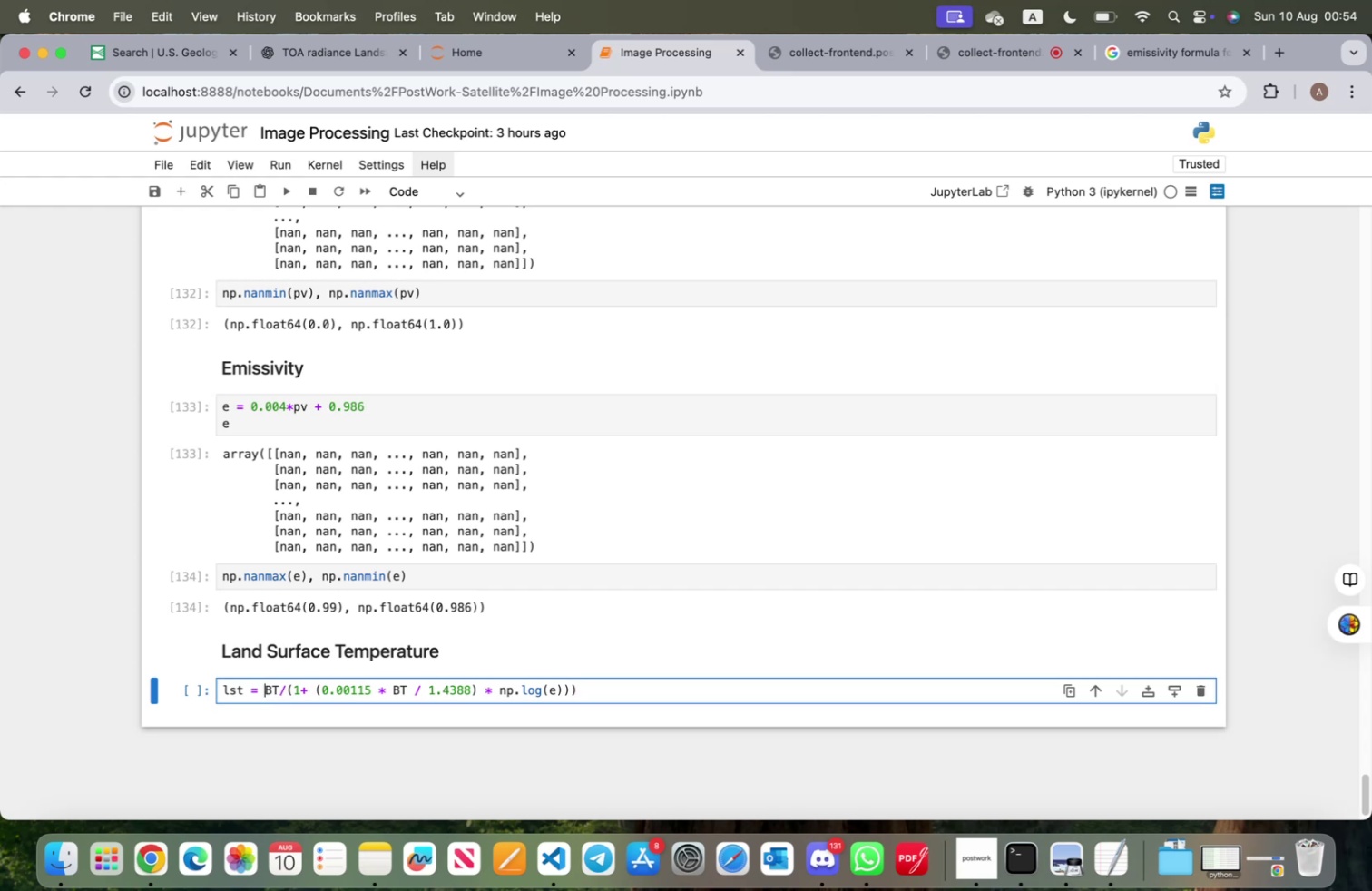 
key(Shift+9)
 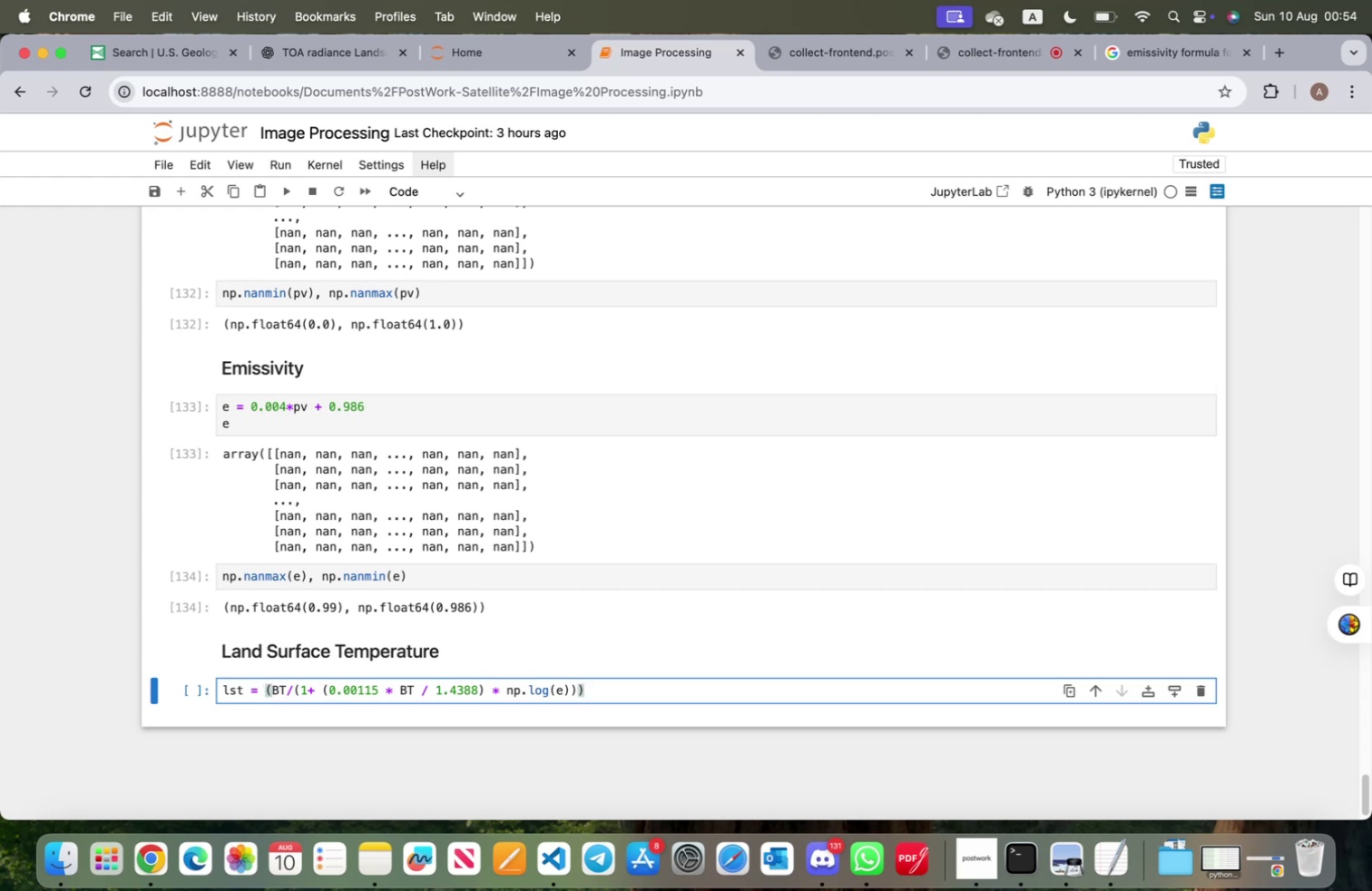 
wait(6.2)
 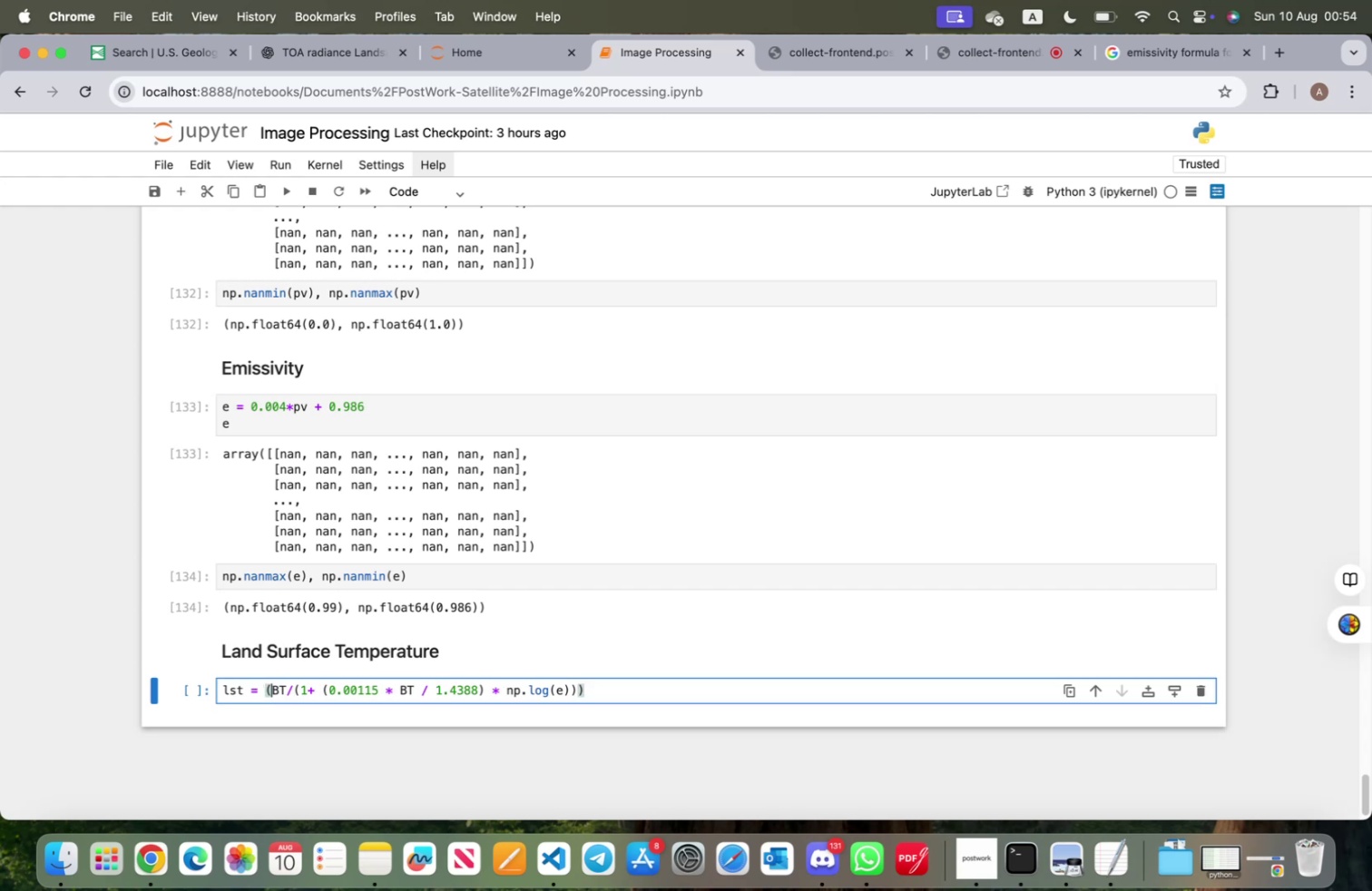 
left_click([609, 690])
 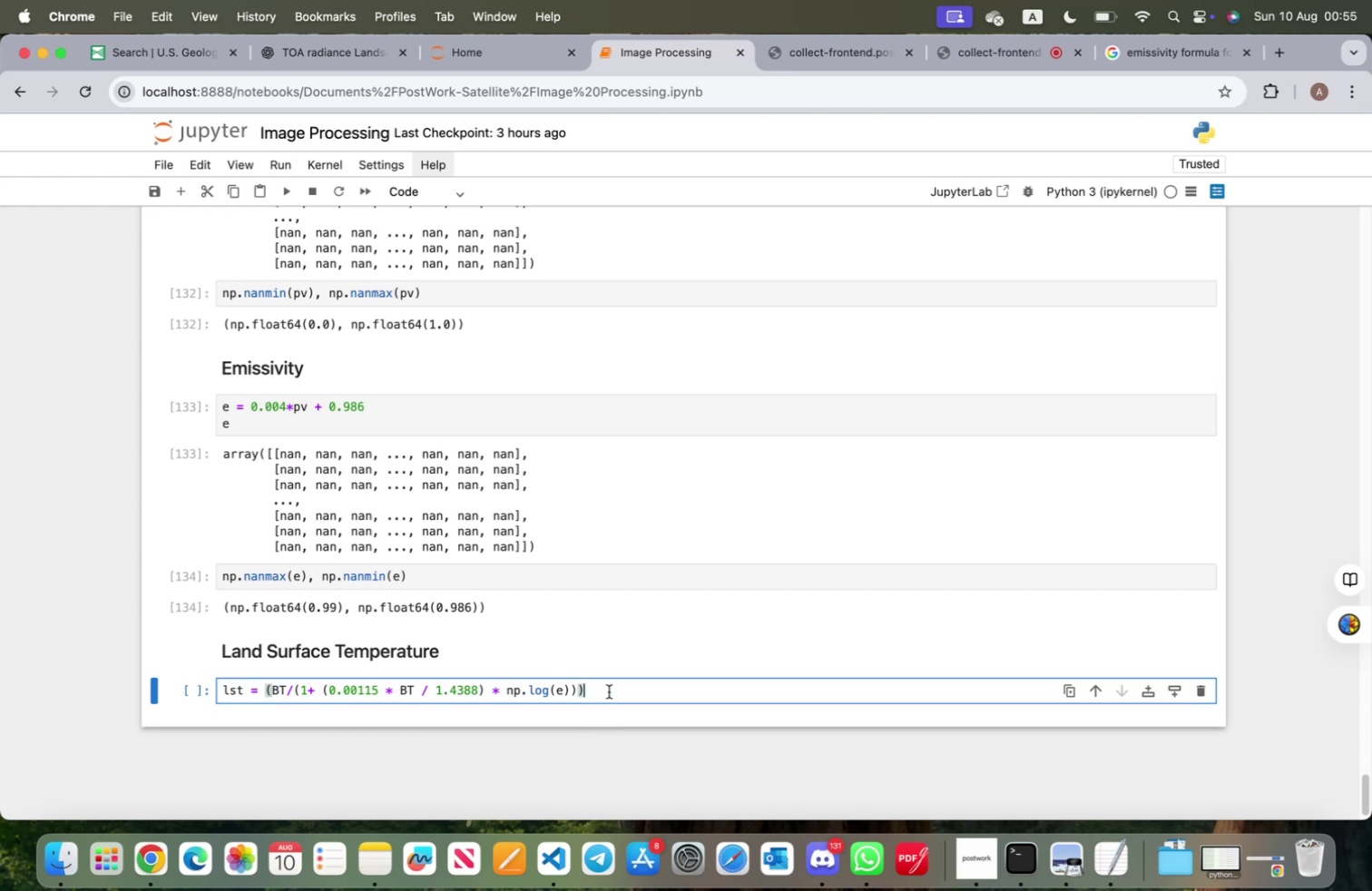 
key(Enter)
 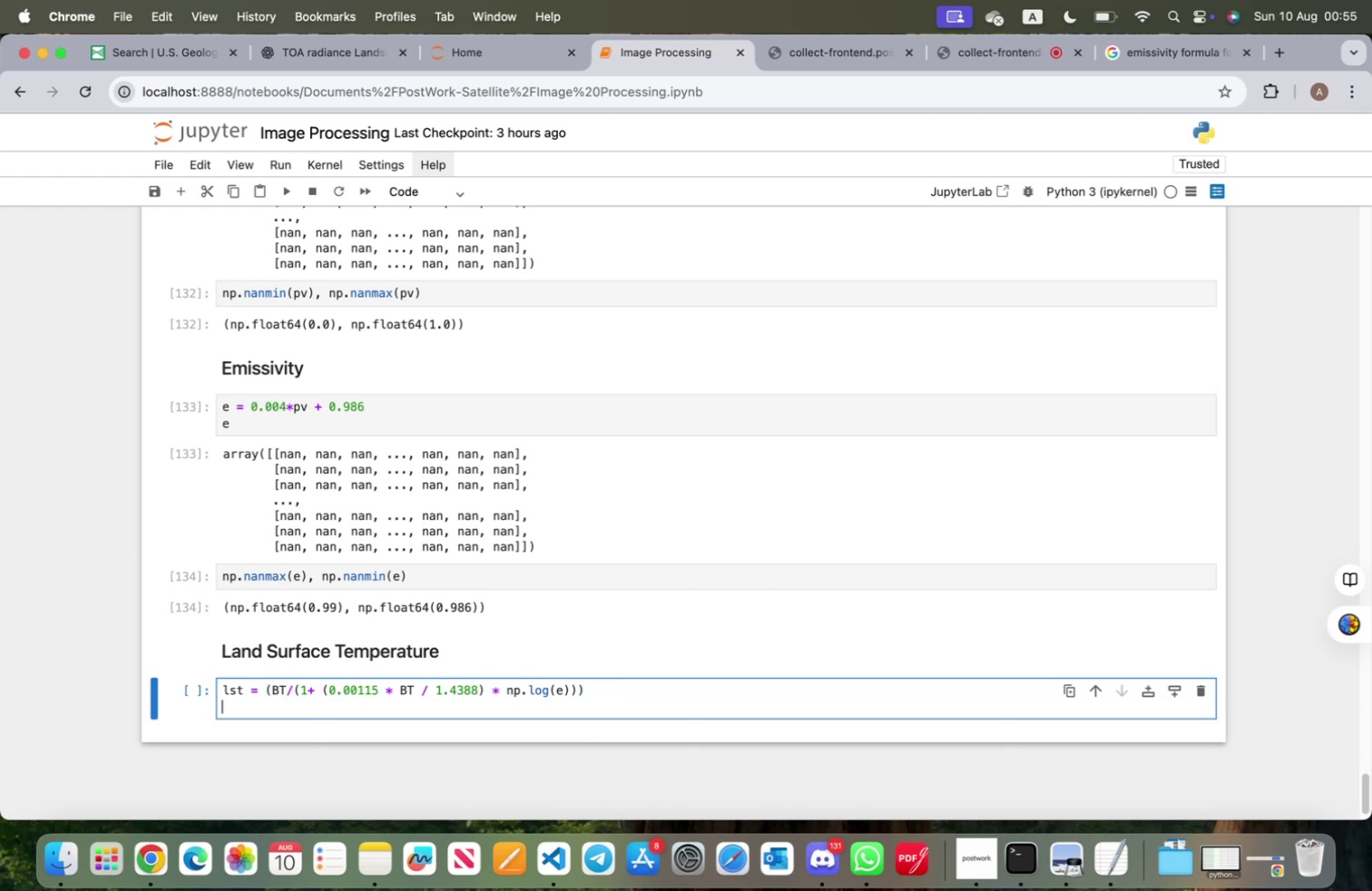 
type(lst)
 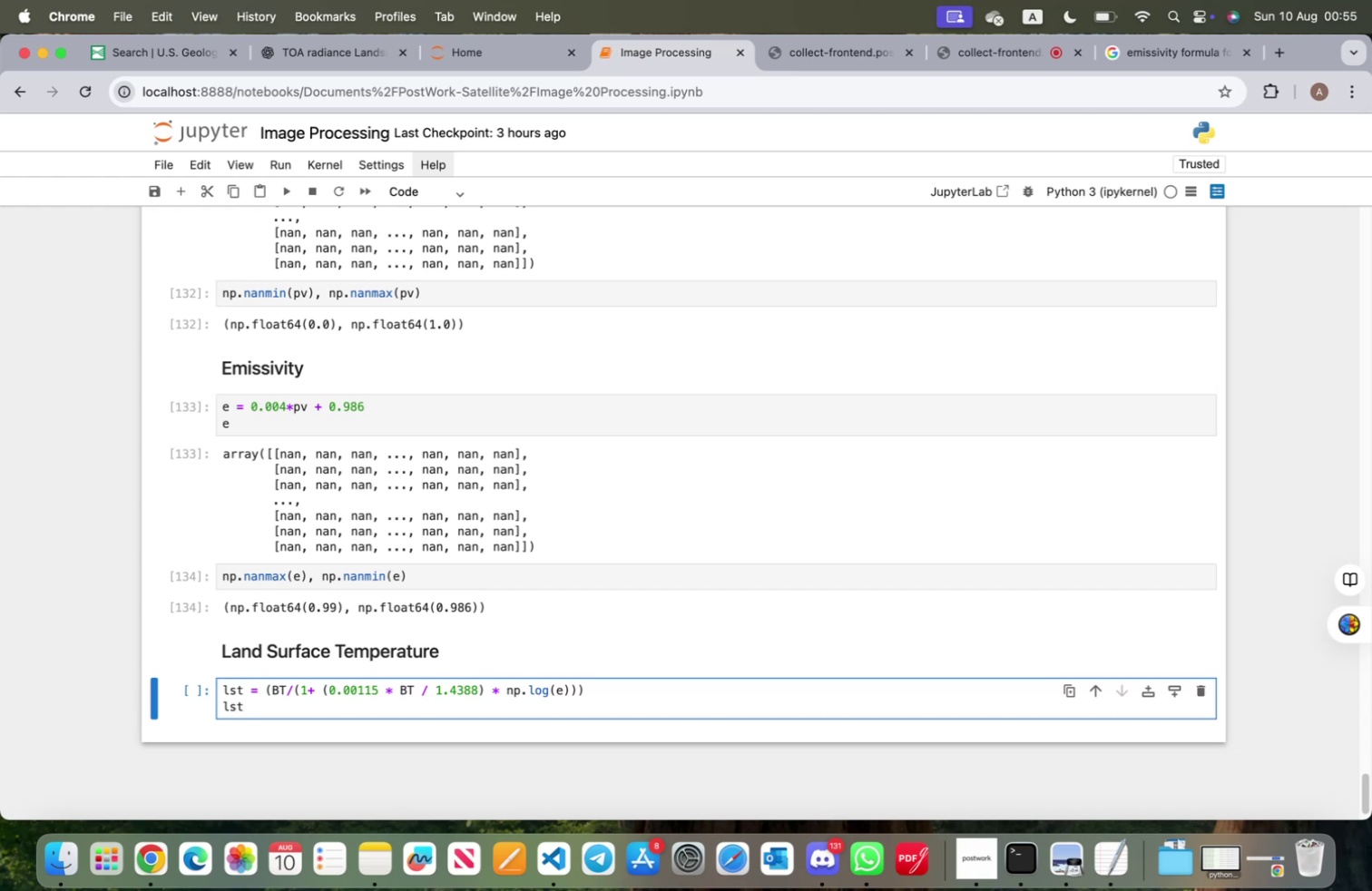 
key(Shift+Enter)
 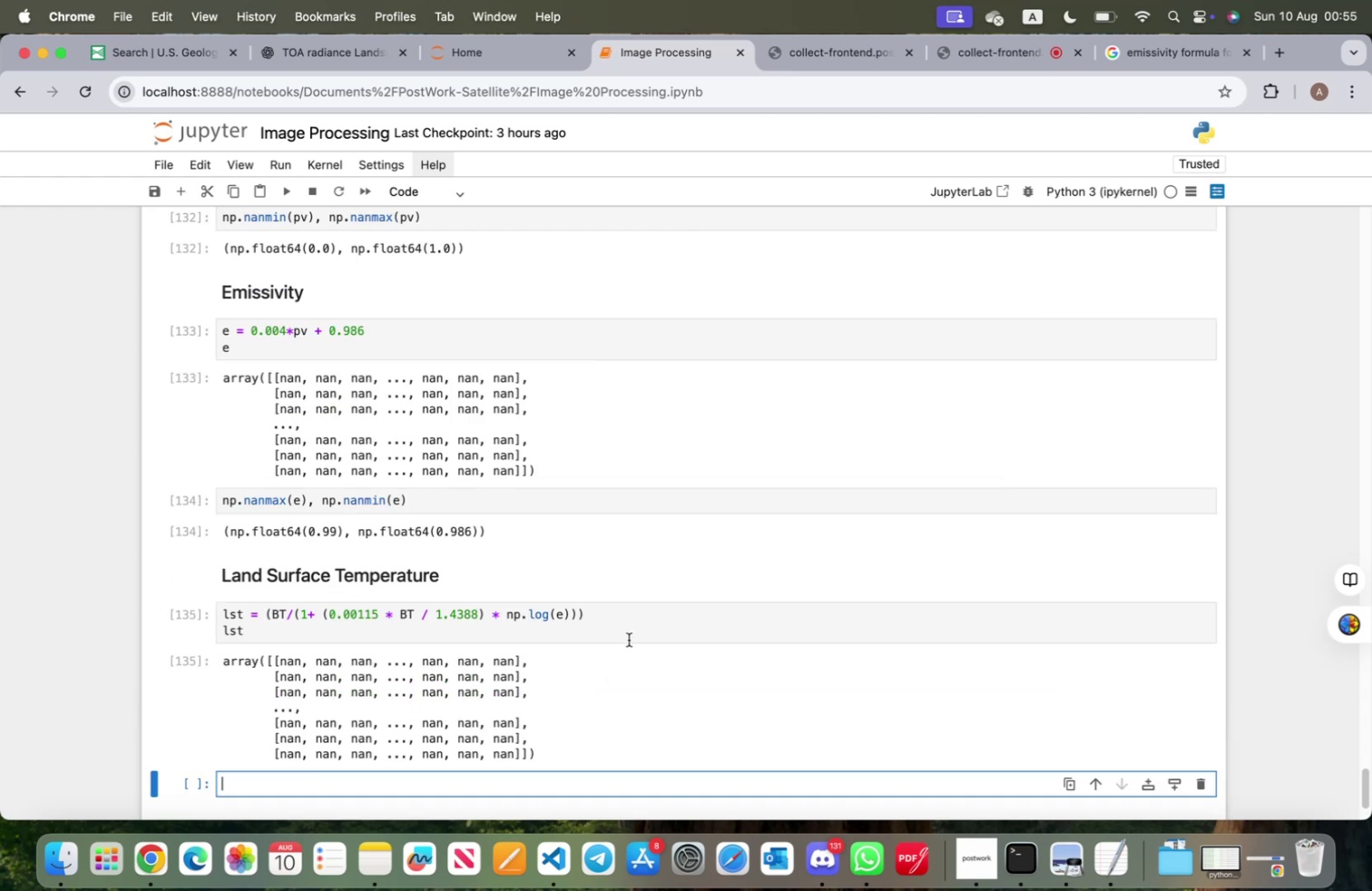 
wait(8.05)
 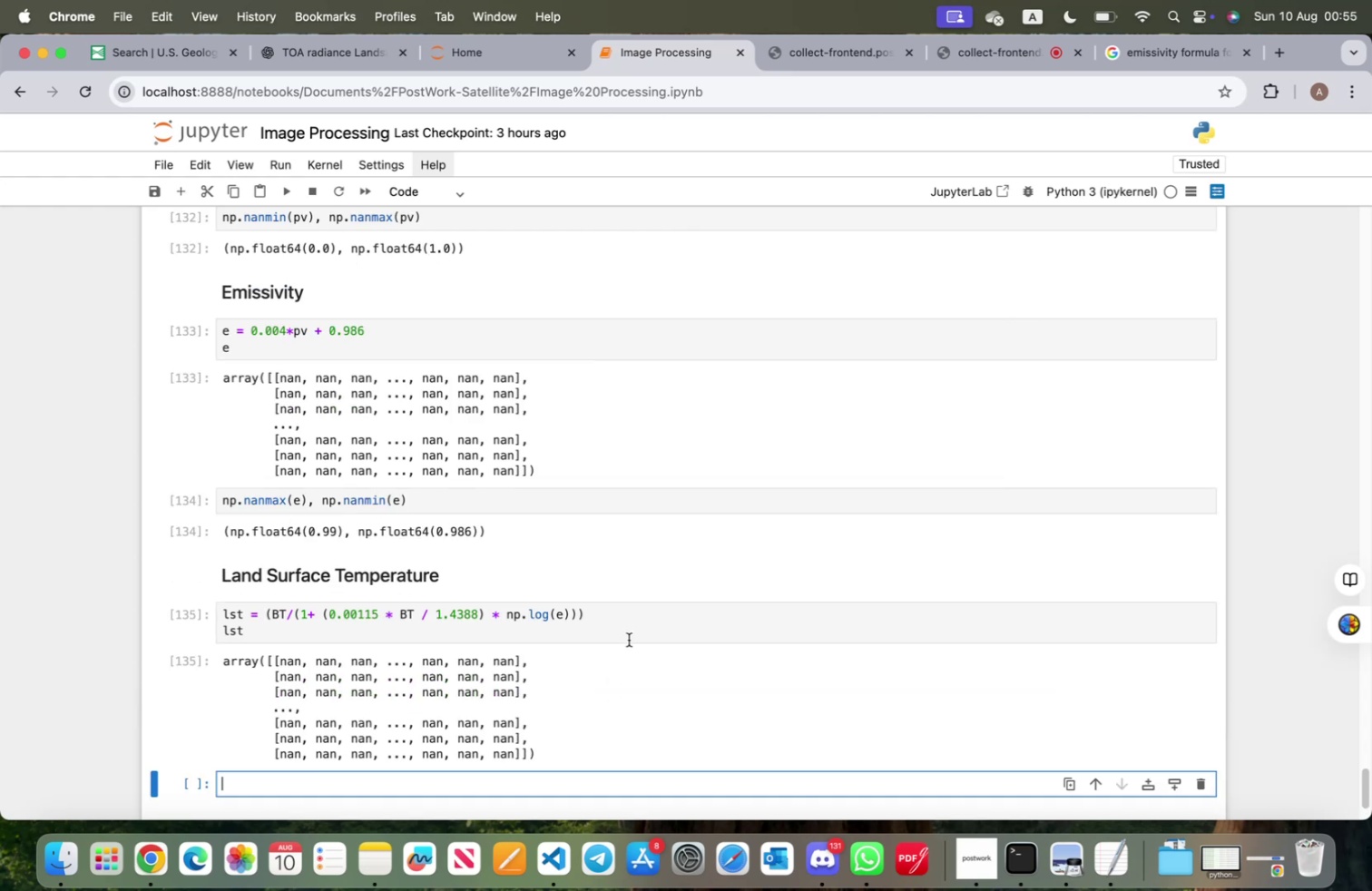 
left_click([407, 783])
 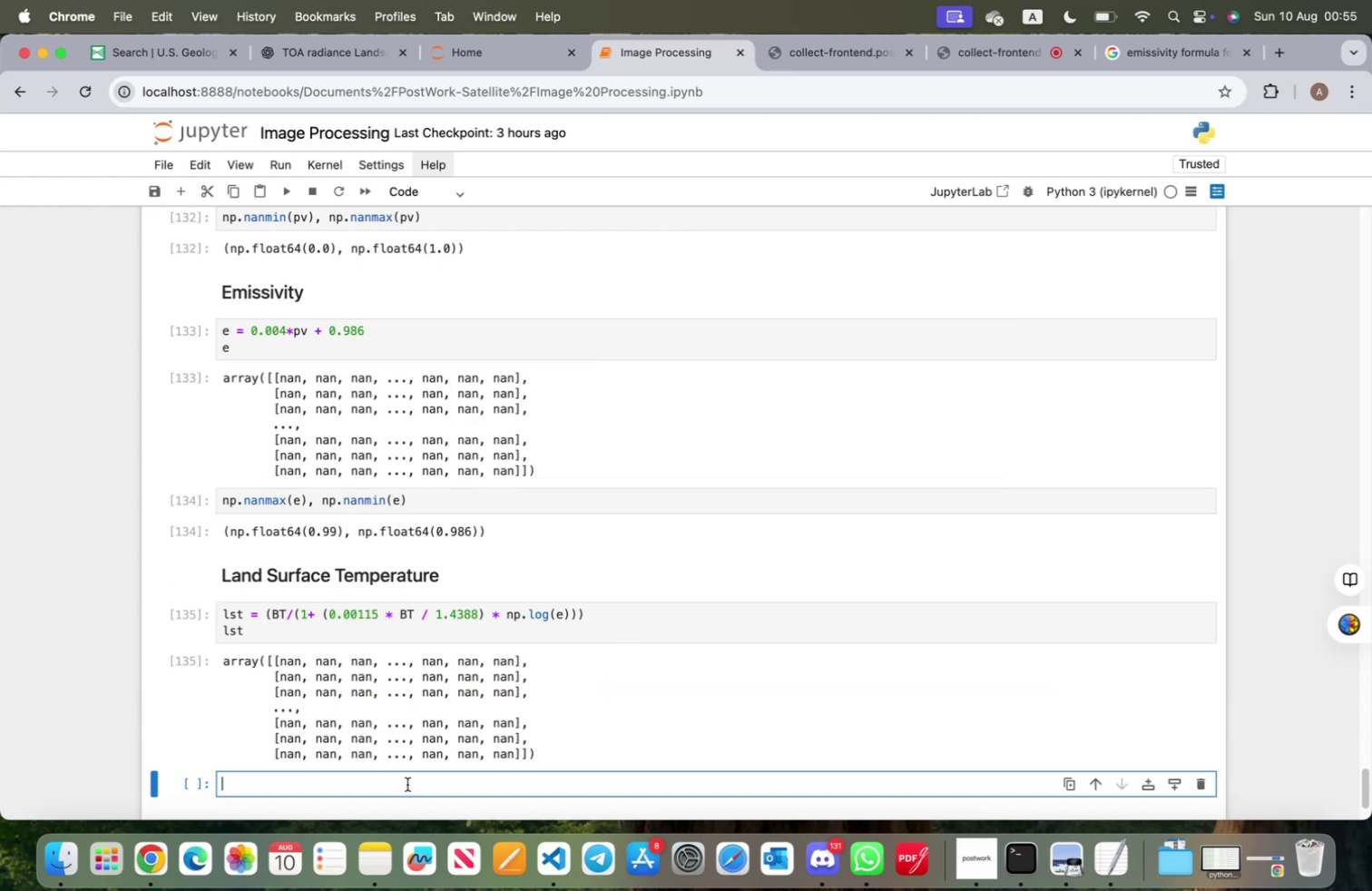 
type(lst.nanmix)
key(Backspace)
key(Backspace)
type(ax)
 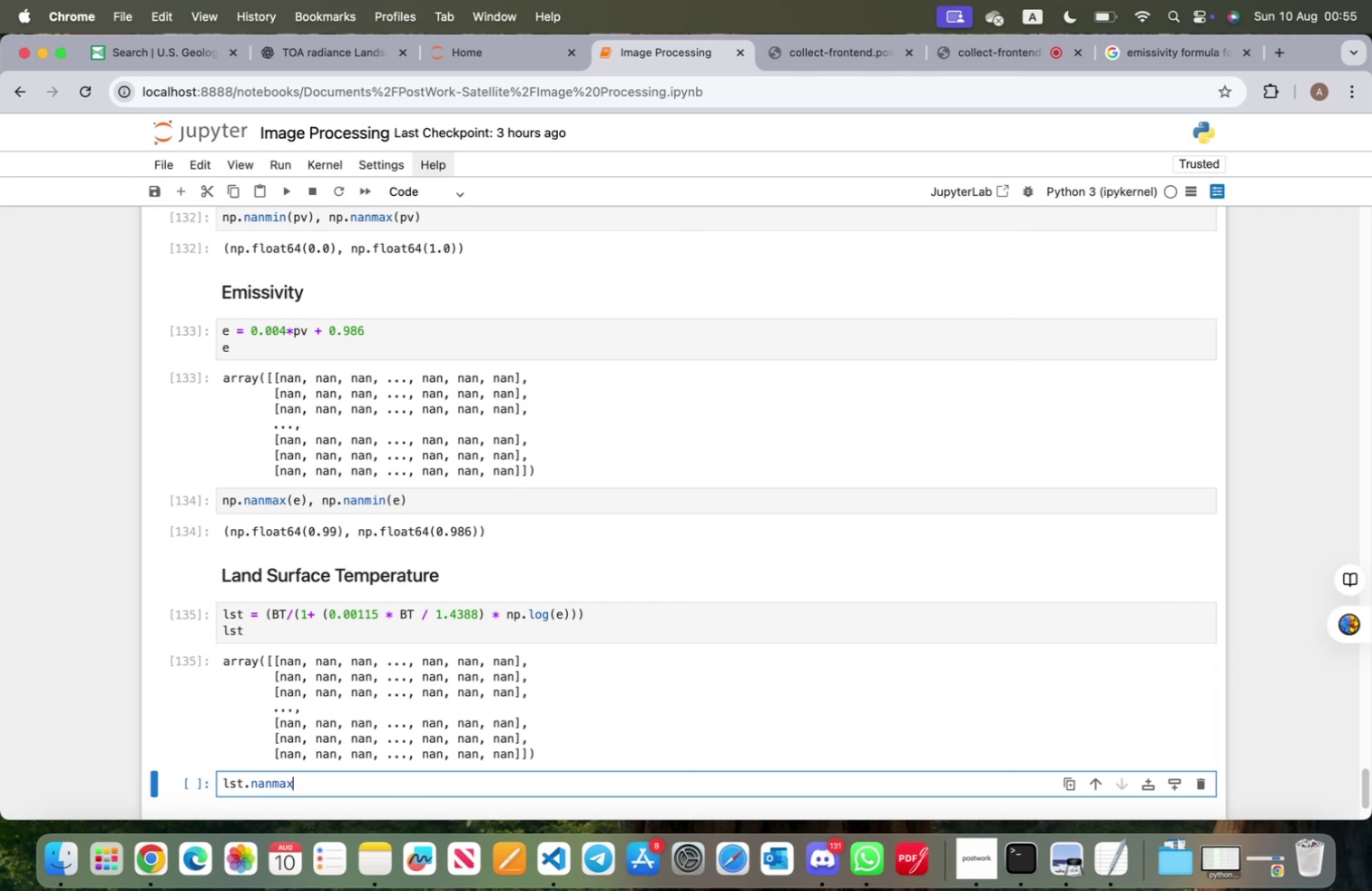 
hold_key(key=ShiftRight, duration=0.83)
 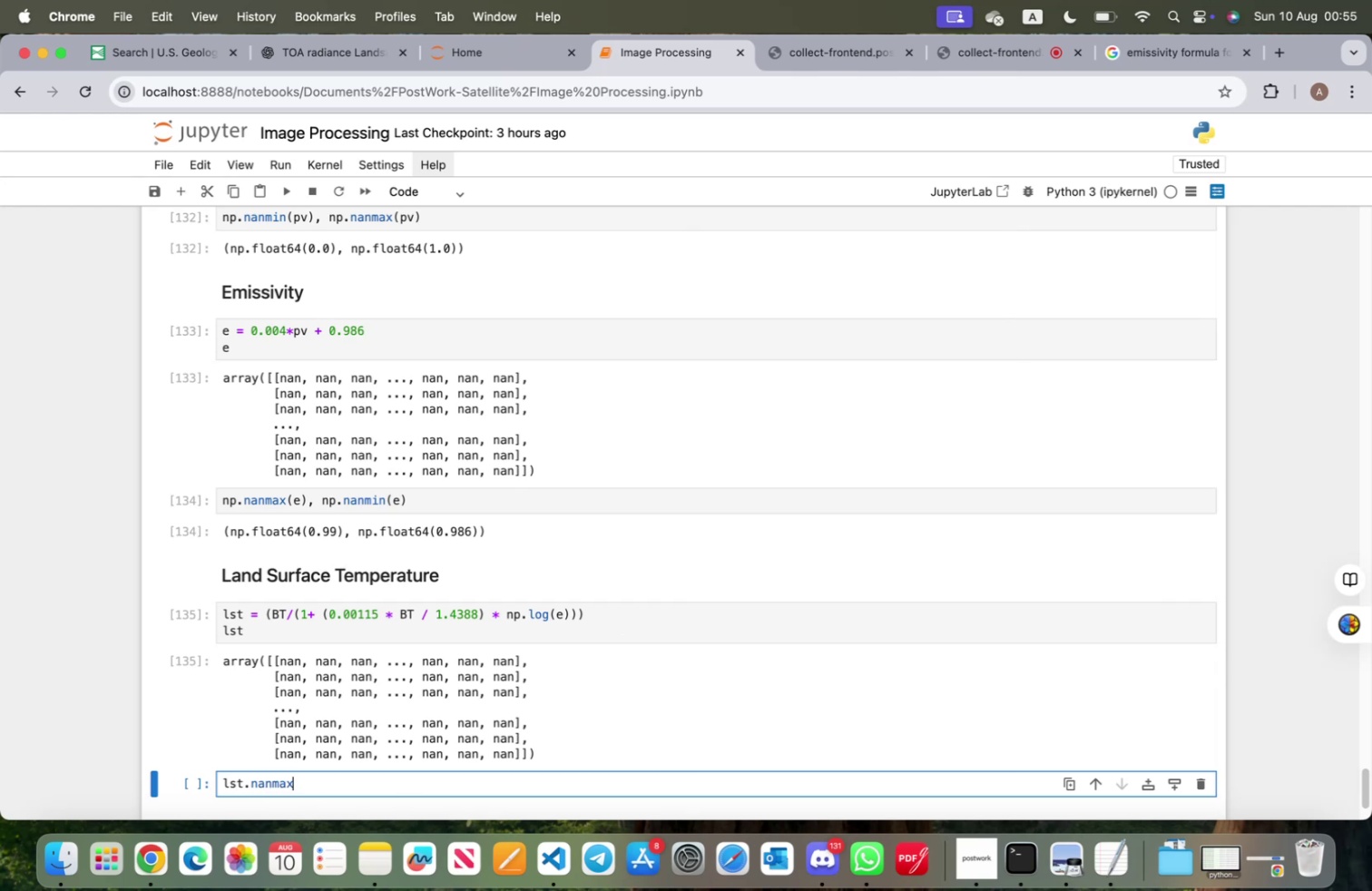 
hold_key(key=Backspace, duration=1.27)
 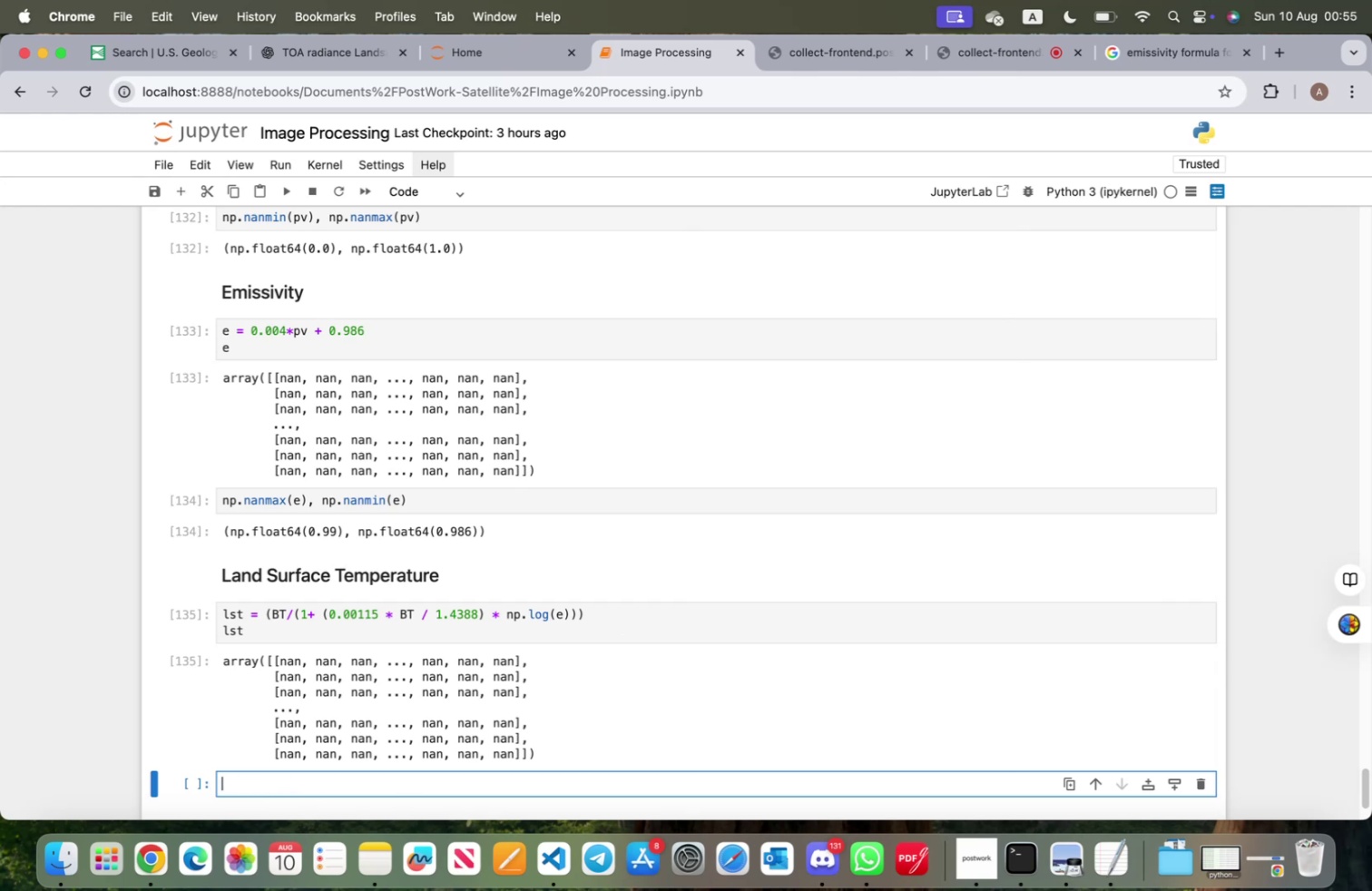 
type(np.nanmix)
key(Backspace)
key(Backspace)
type(ax(lst)
 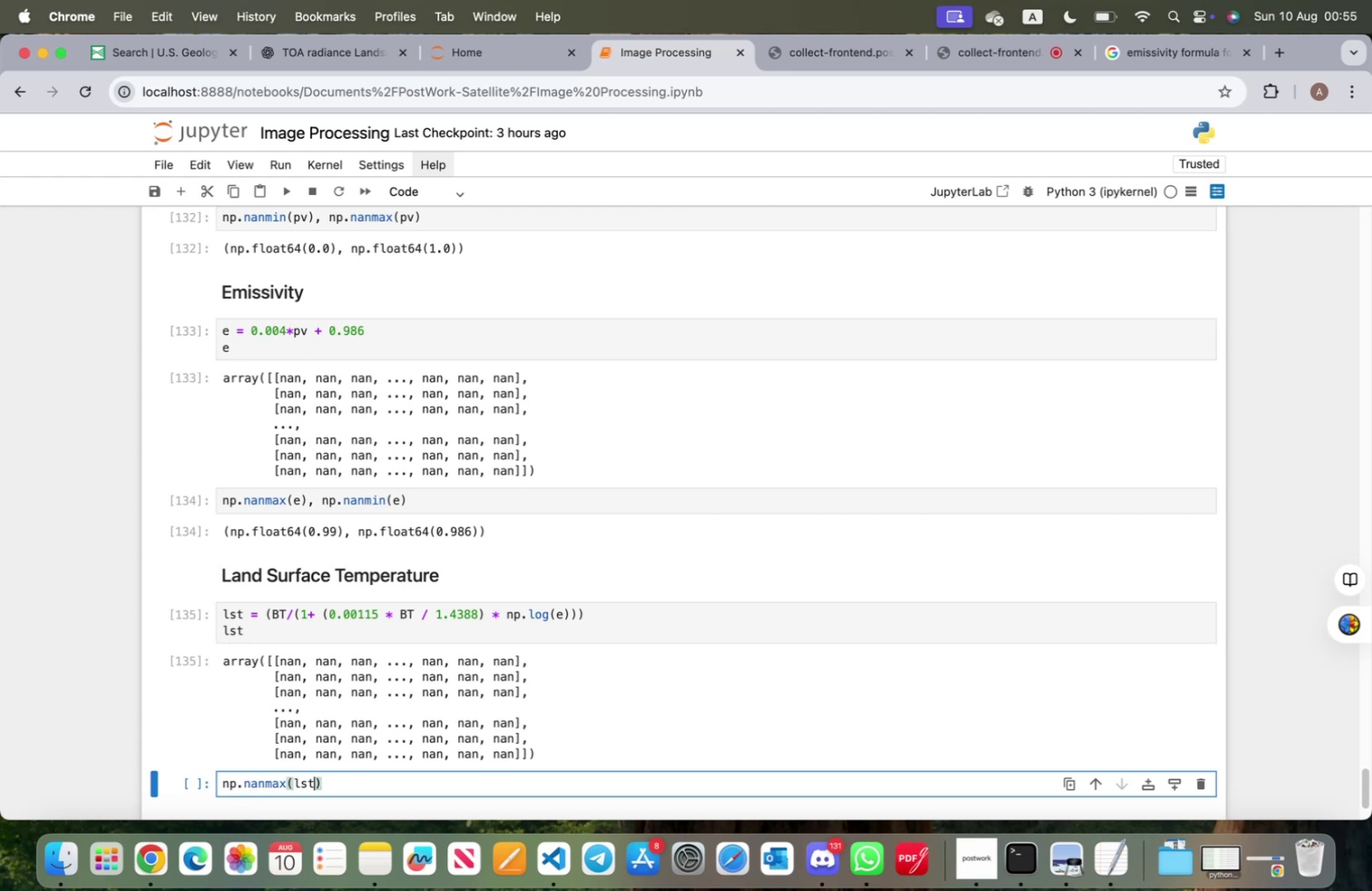 
key(ArrowRight)
 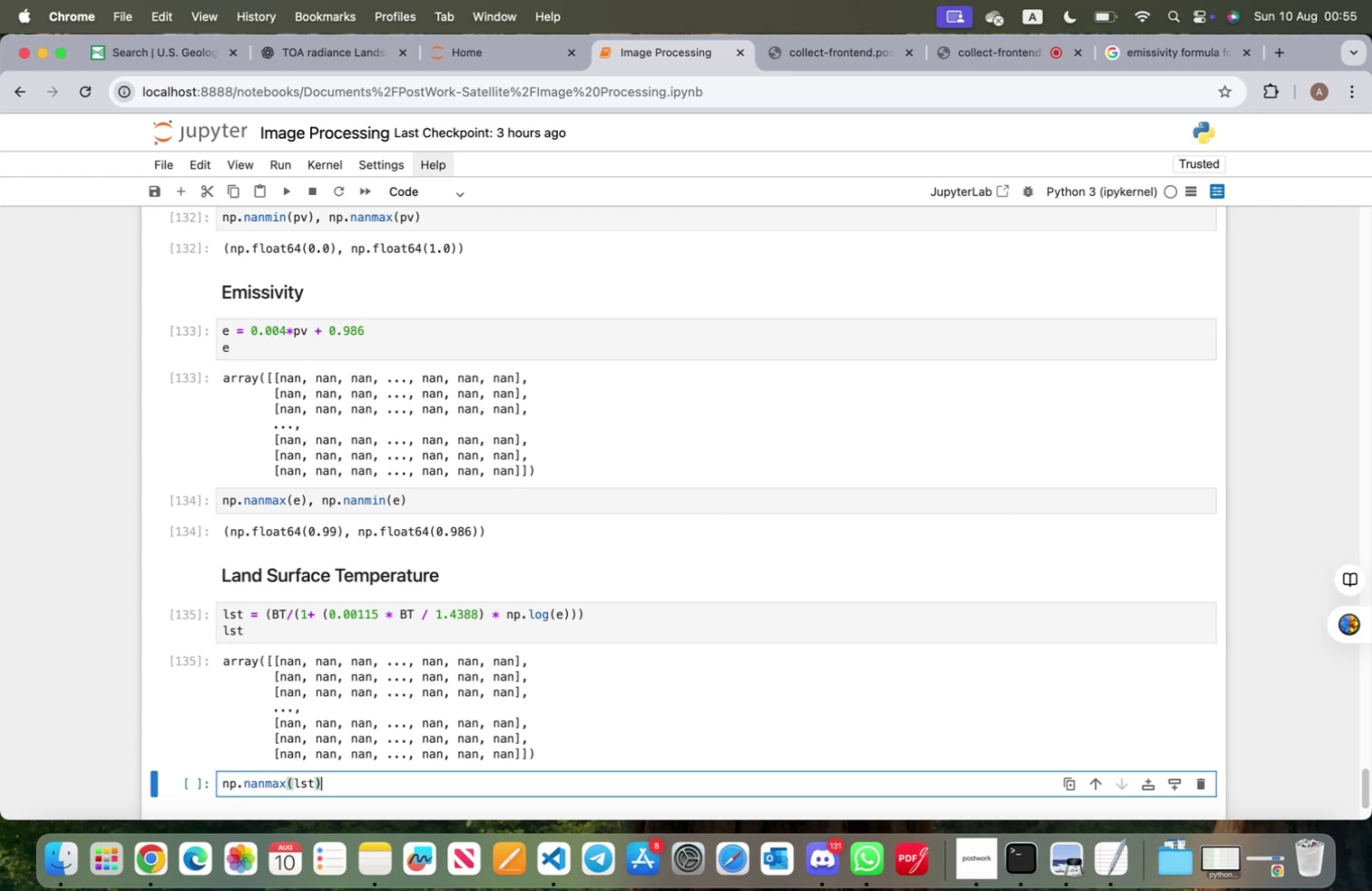 
type(, np.nanmin(lst)
 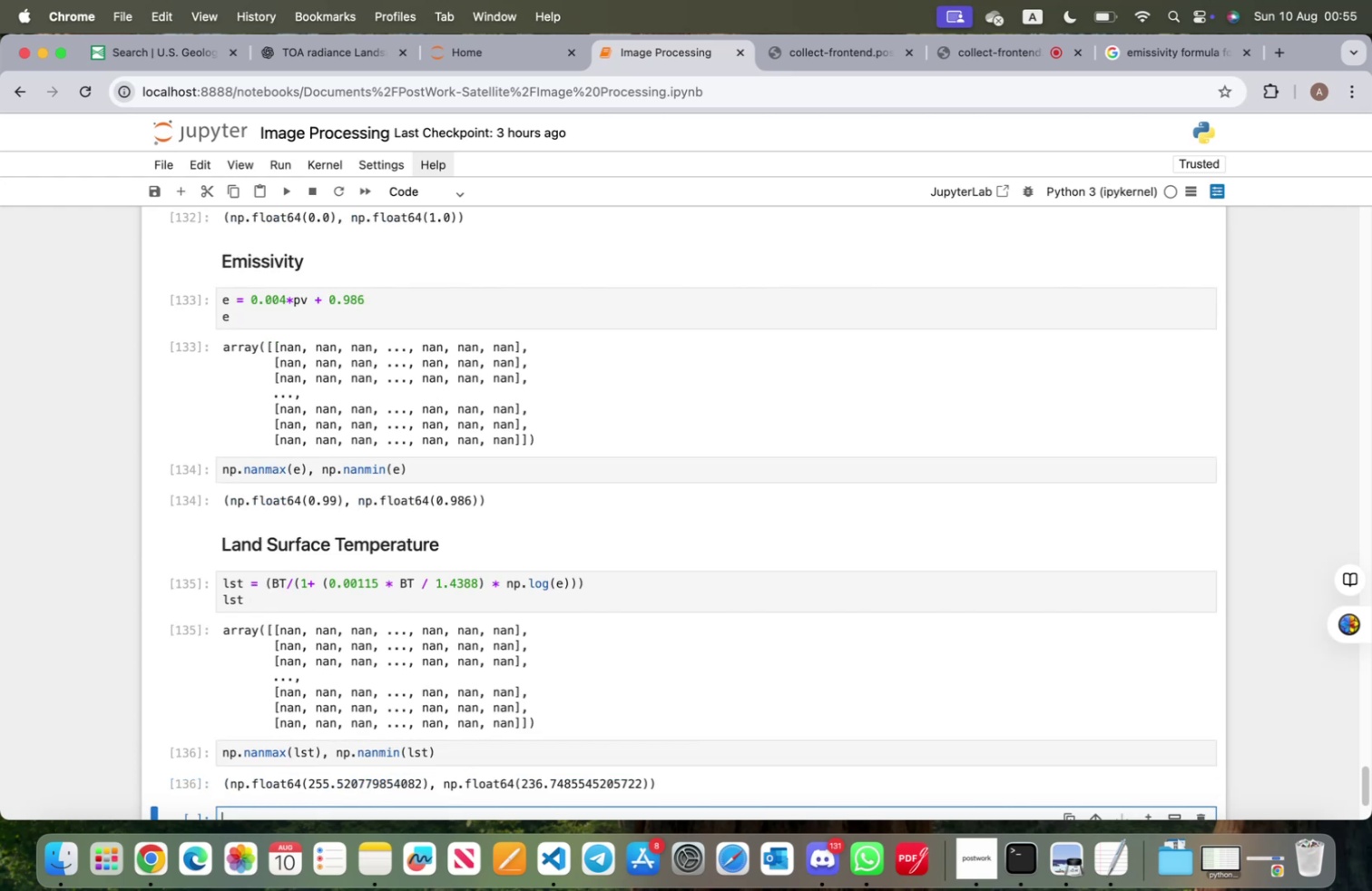 
 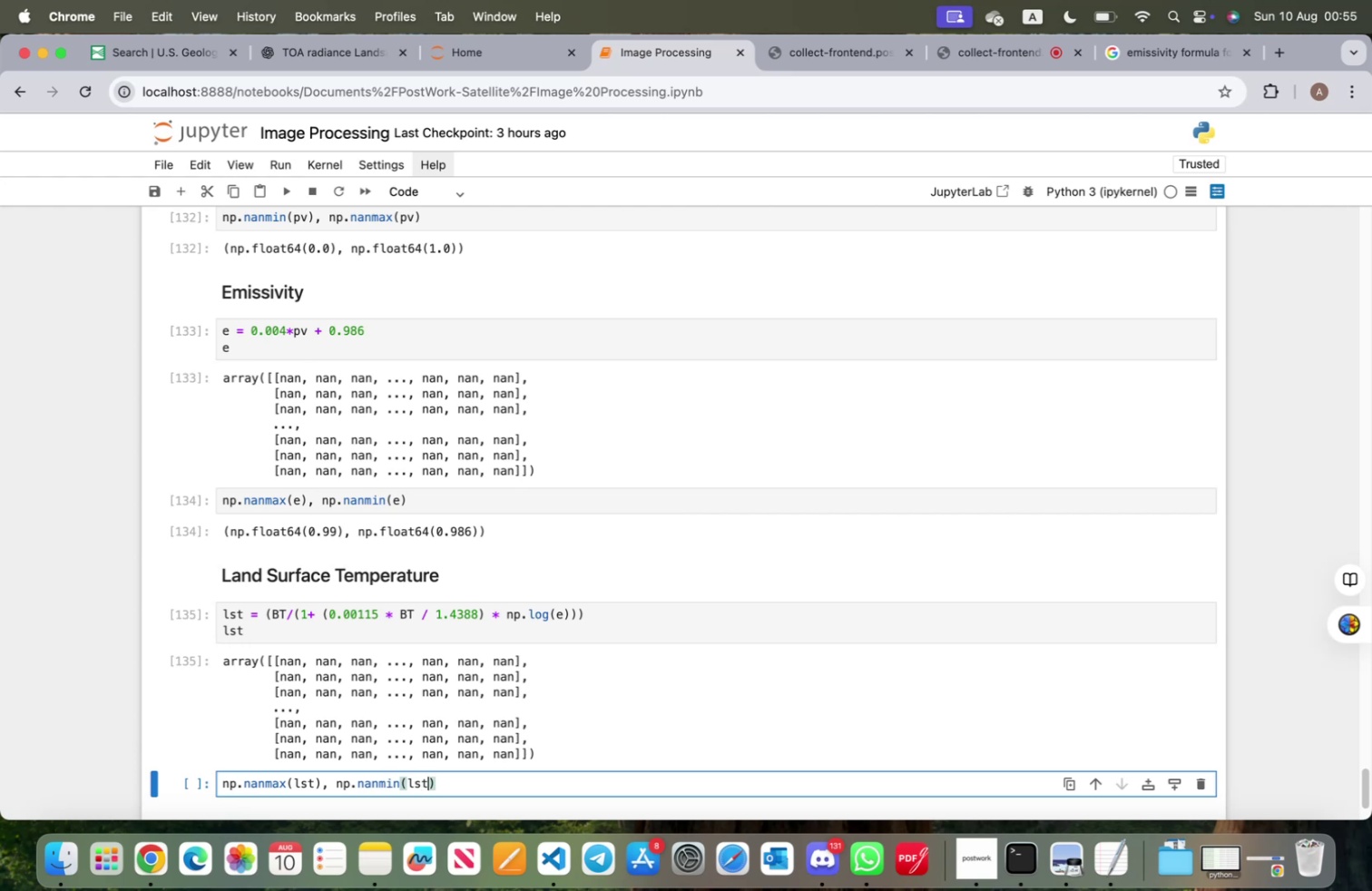 
key(Shift+Enter)
 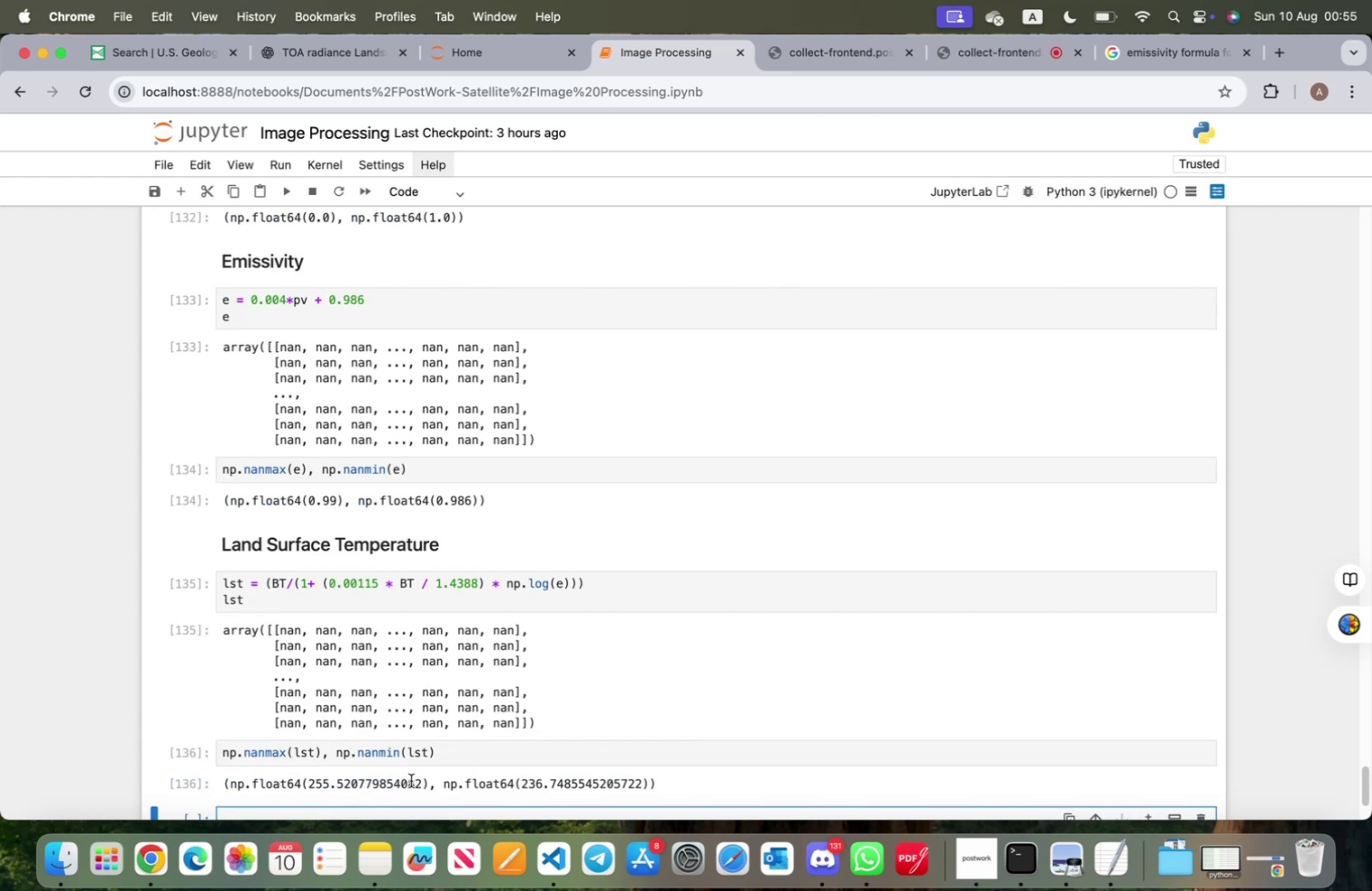 
scroll: coordinate [451, 745], scroll_direction: down, amount: 5.0
 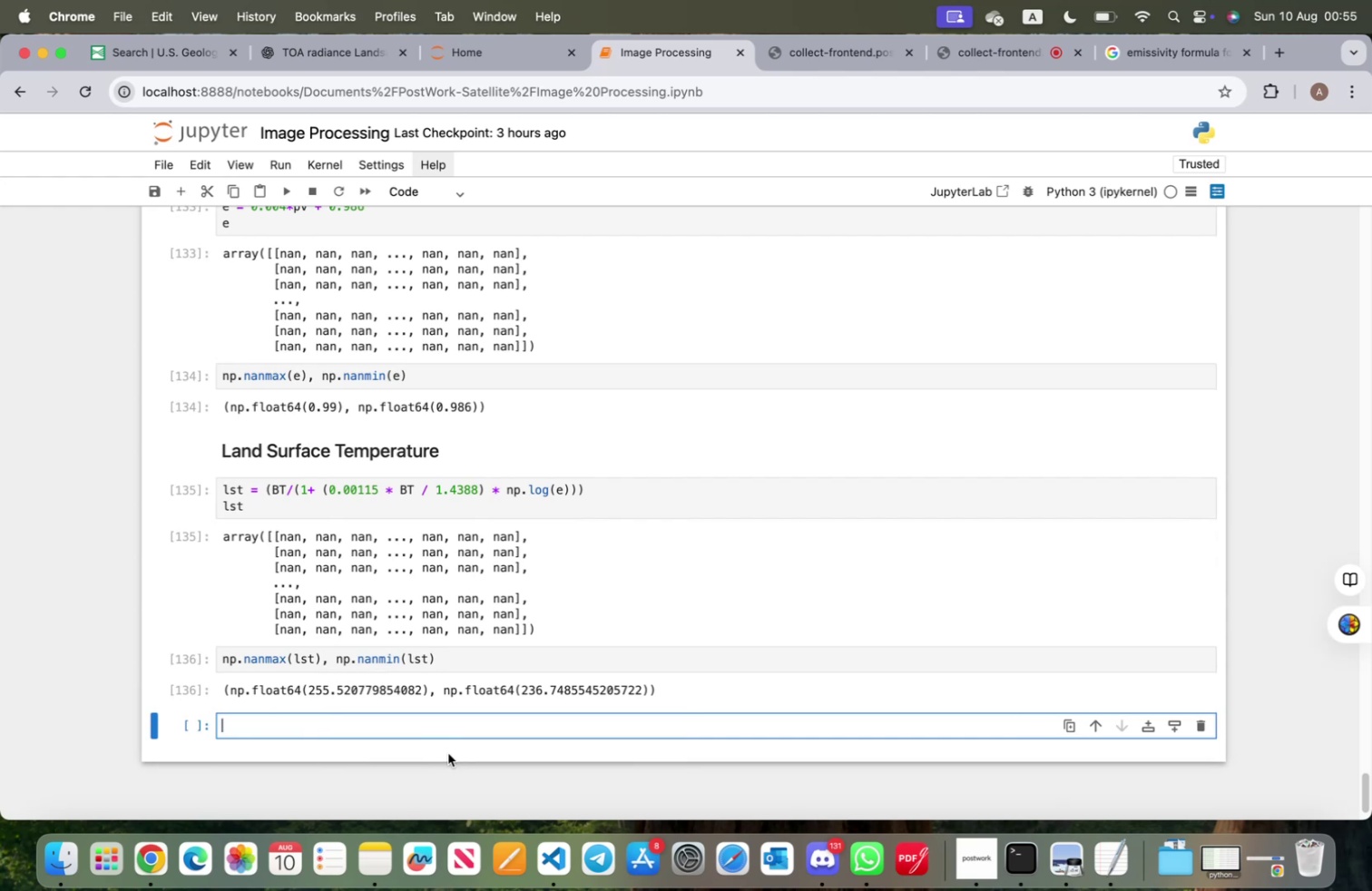 
wait(18.95)
 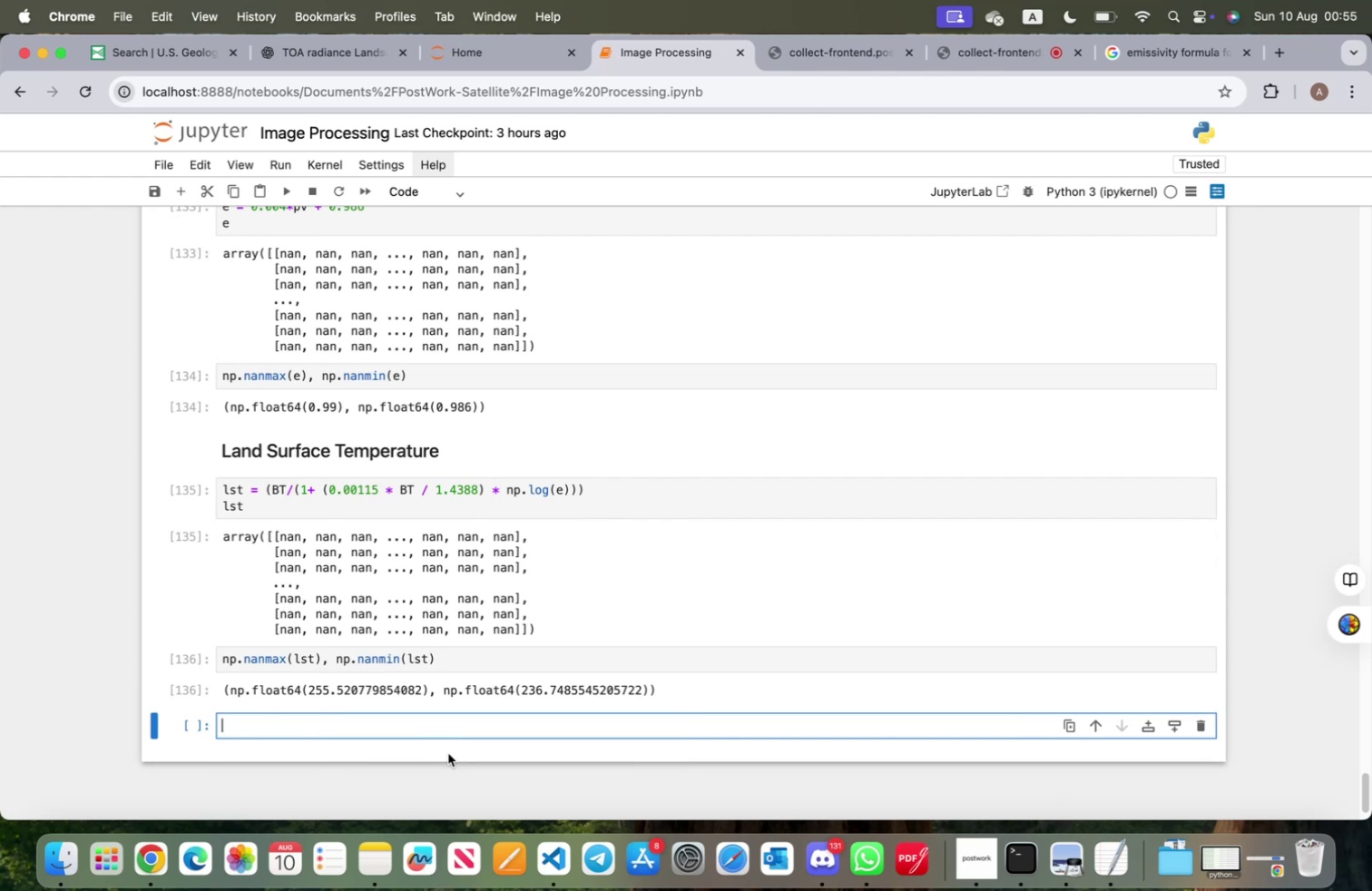 
left_click([1190, 42])
 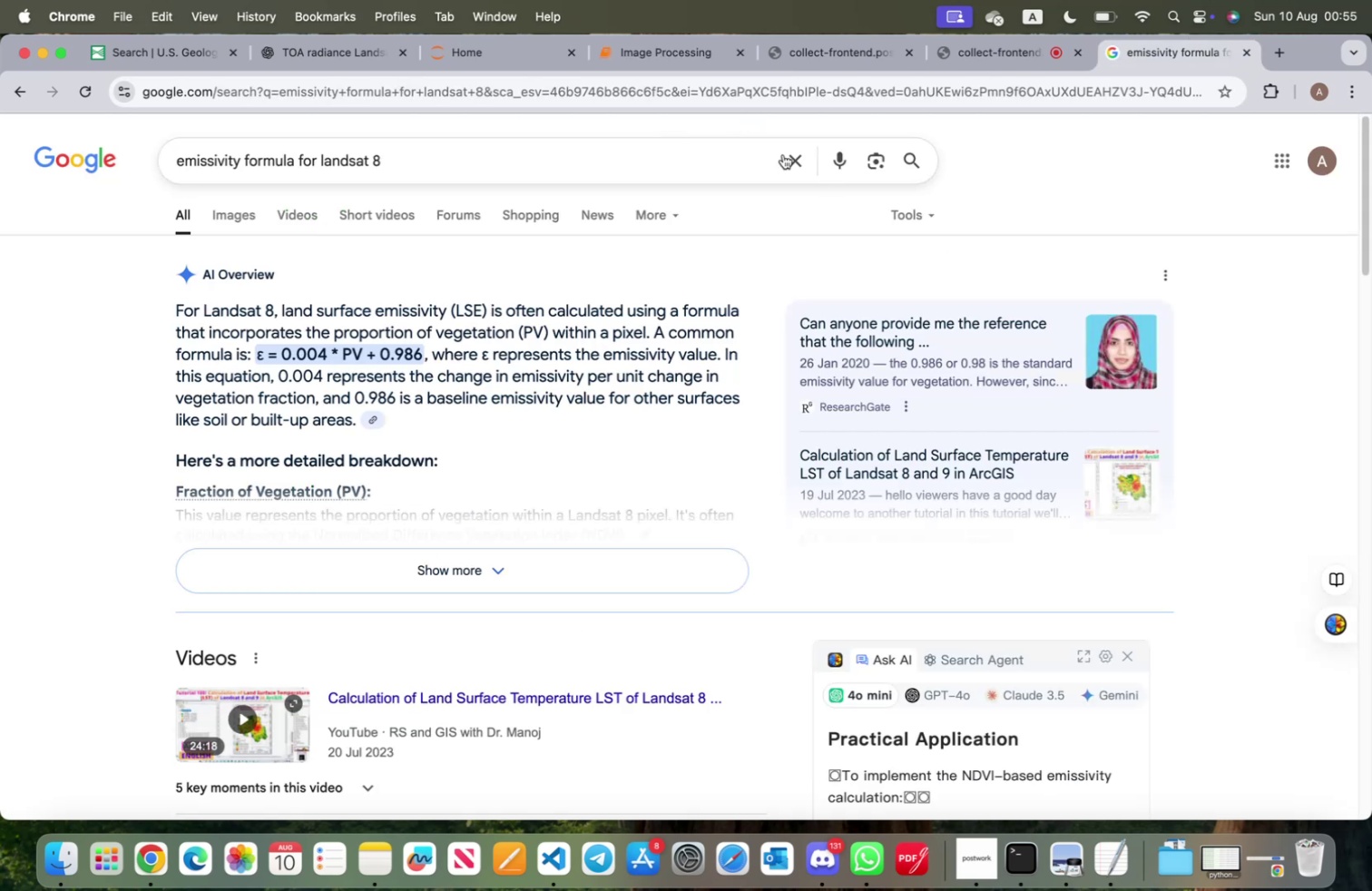 
left_click([789, 161])
 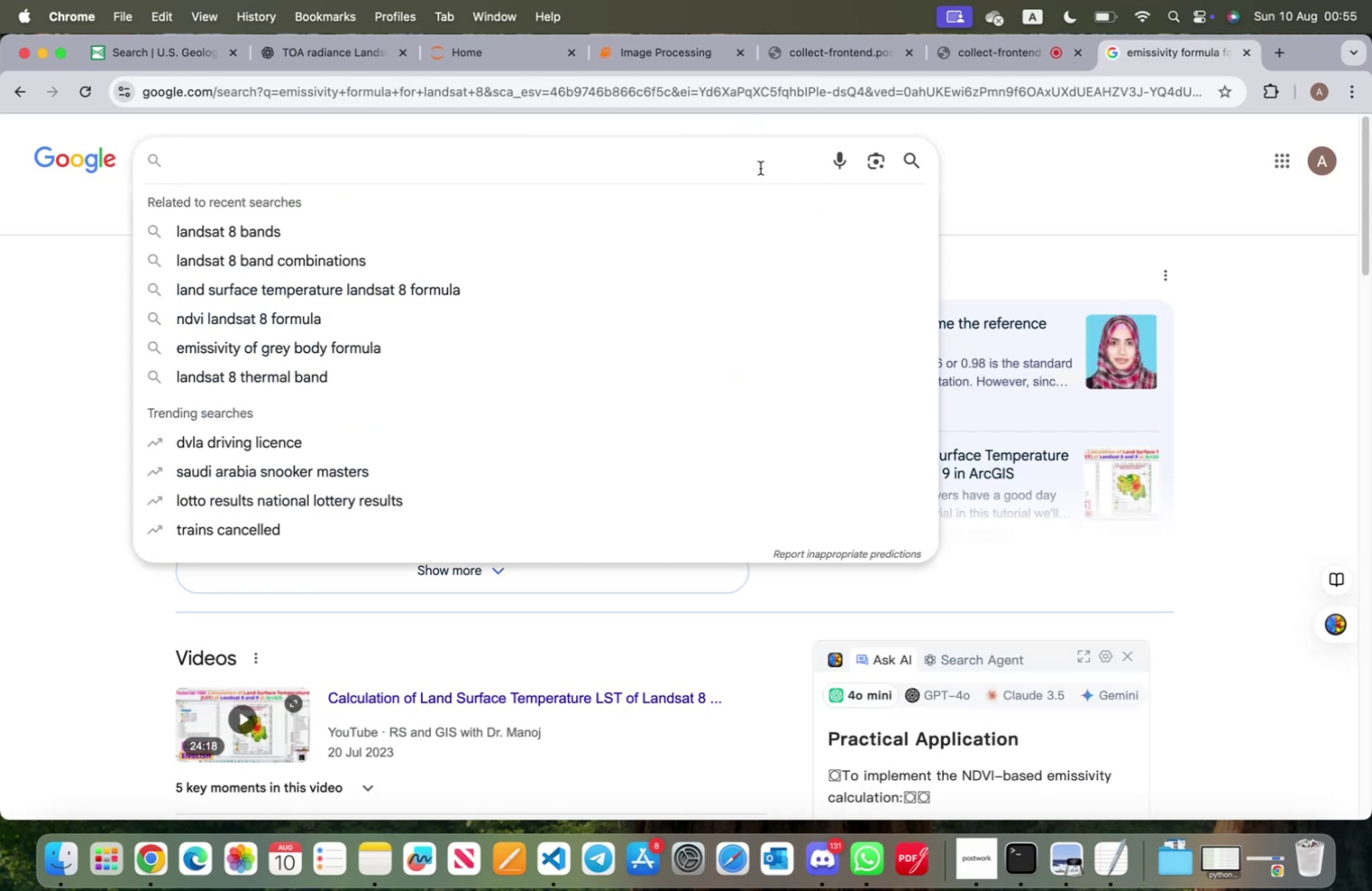 
type(land sr)
key(Backspace)
 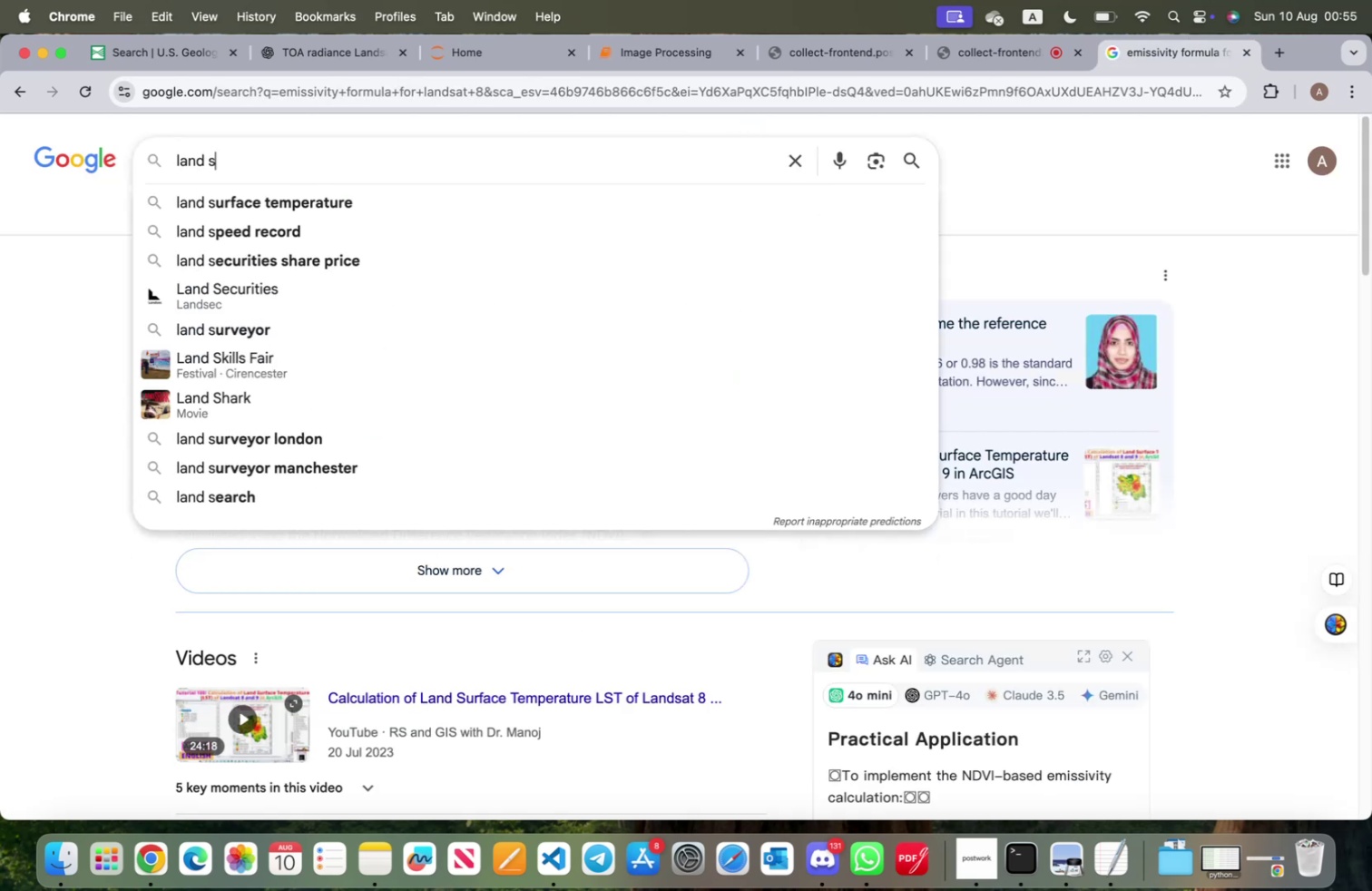 
key(ArrowDown)
 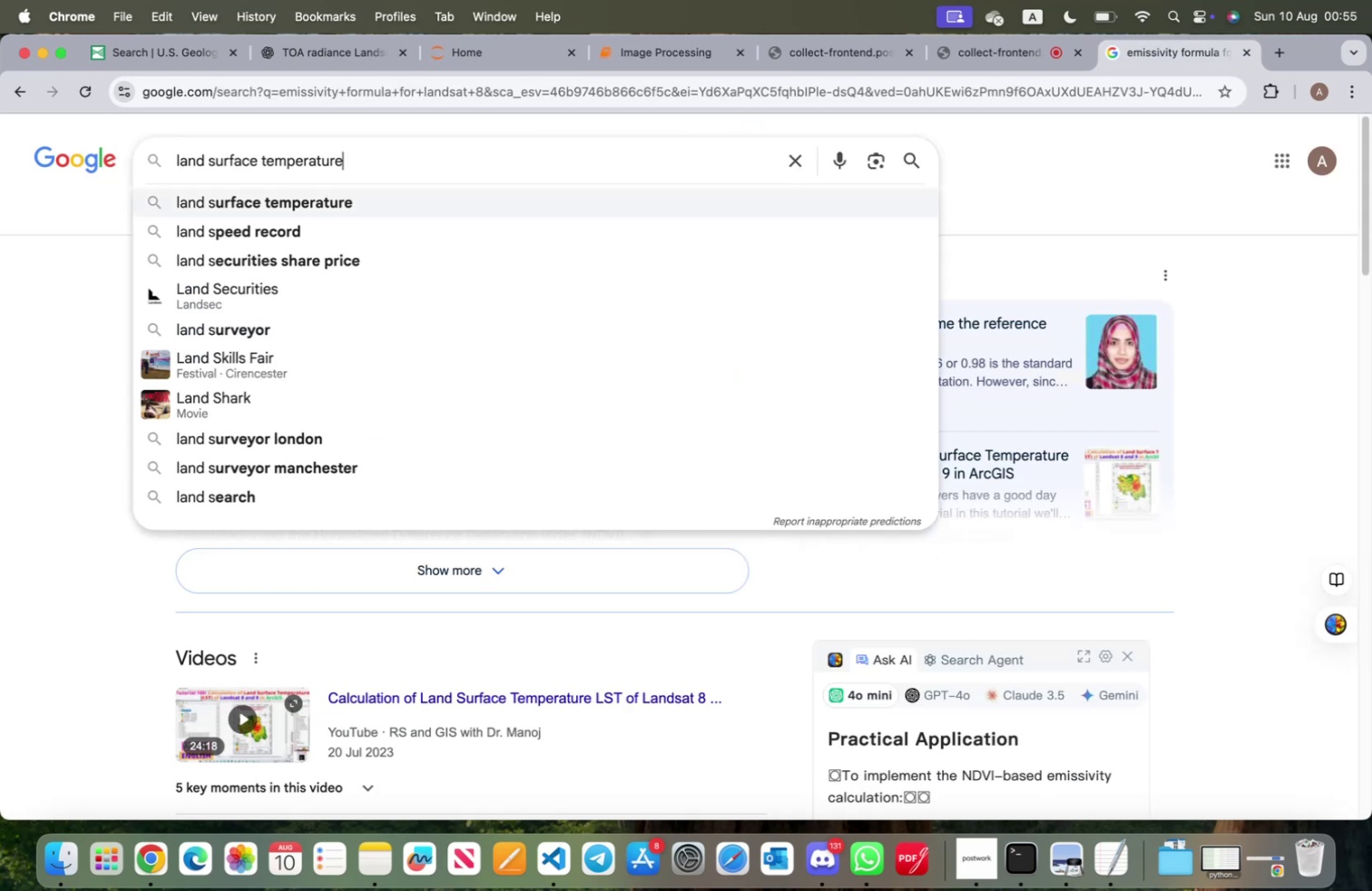 
type( forl)
key(Backspace)
type(mula for l)
 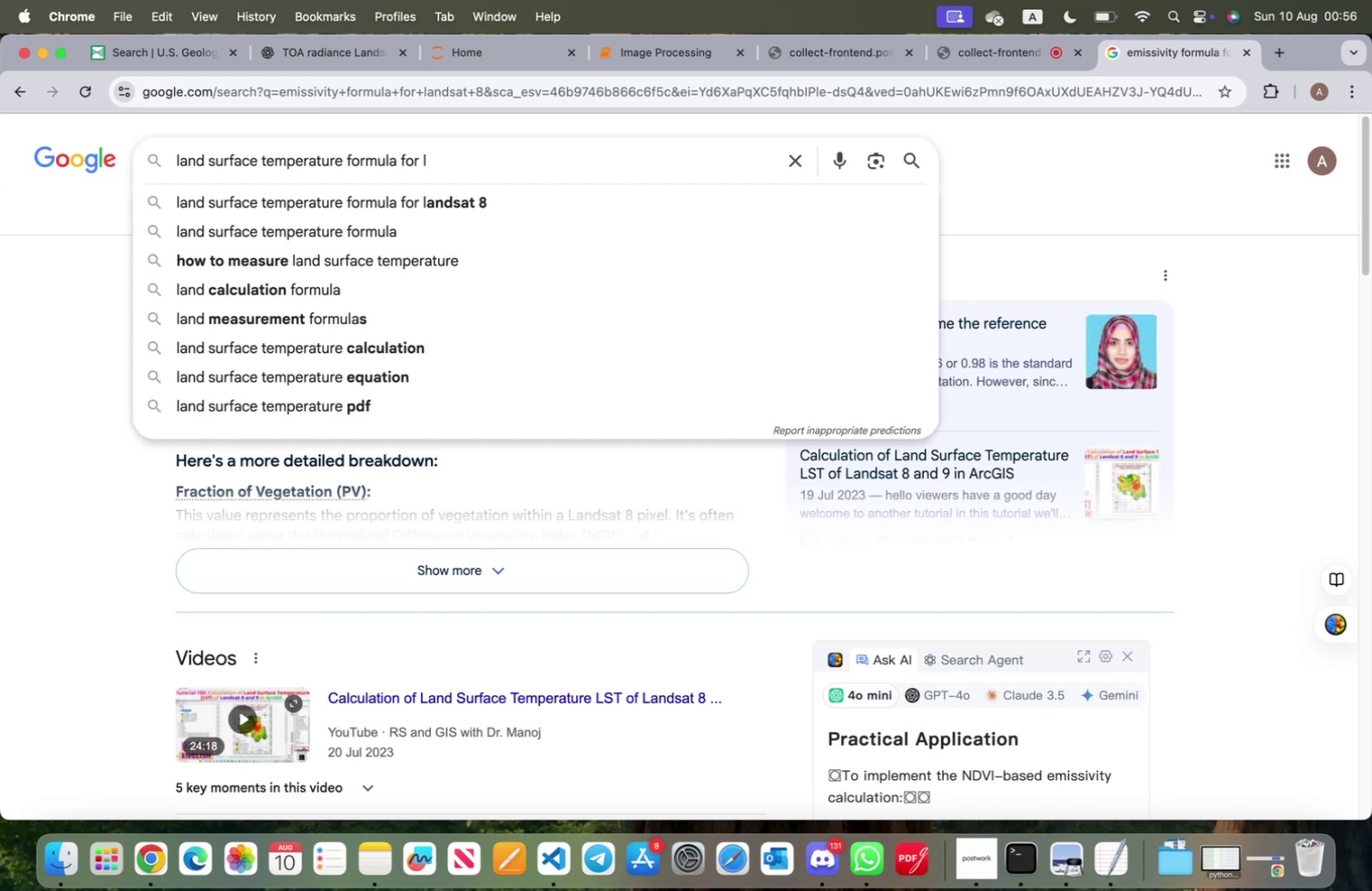 
key(ArrowDown)
 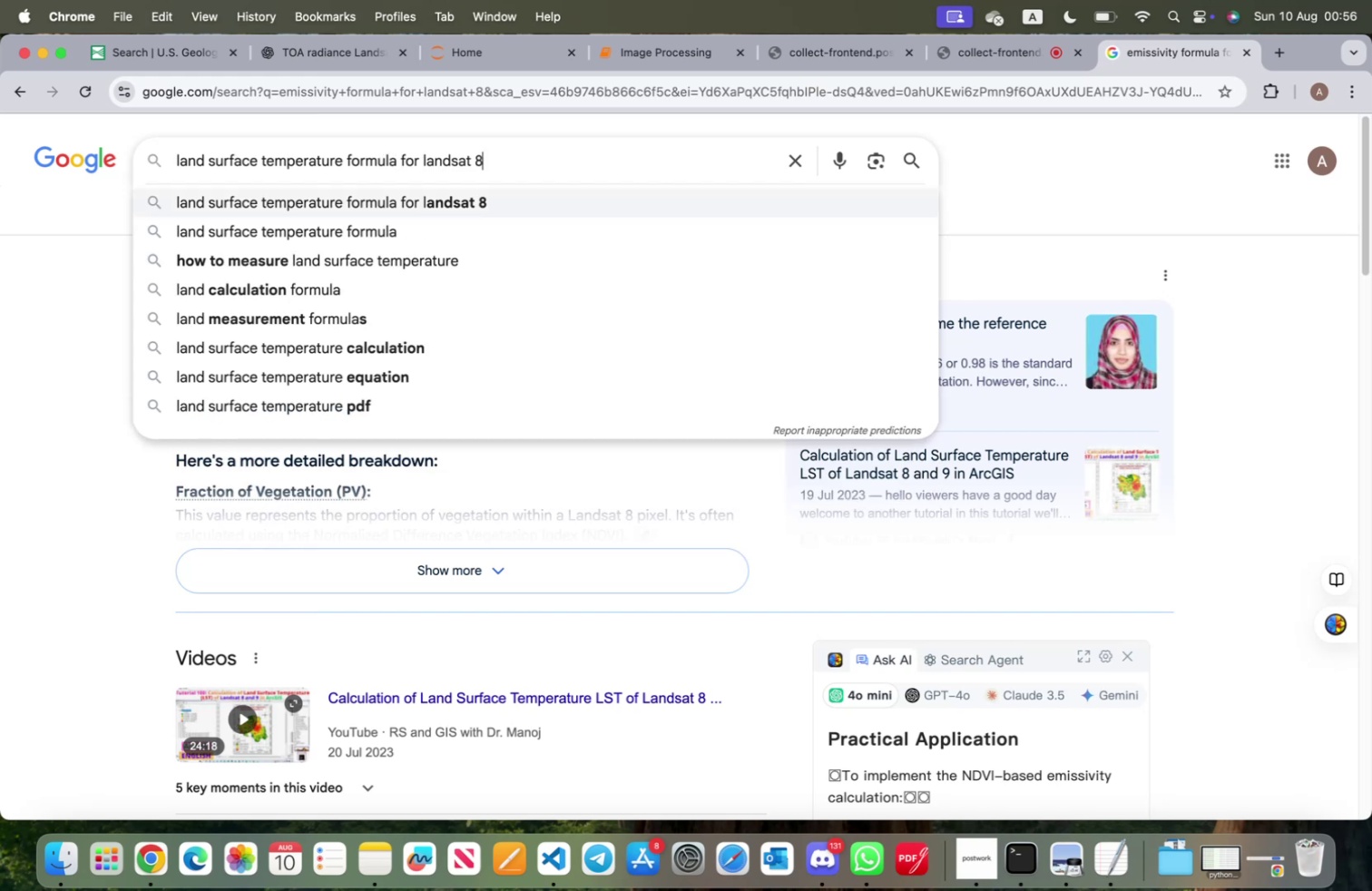 
key(Enter)
 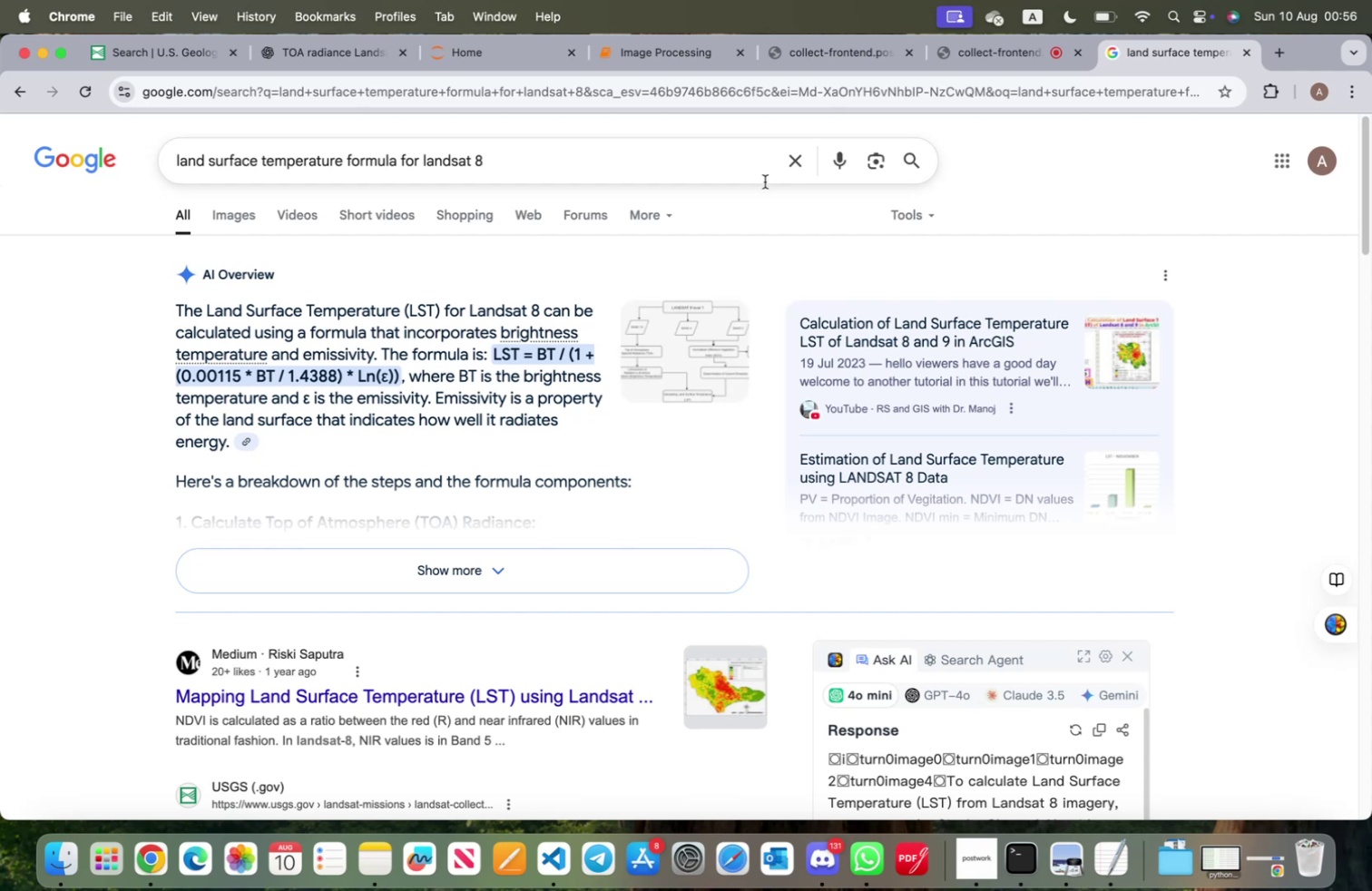 
wait(23.35)
 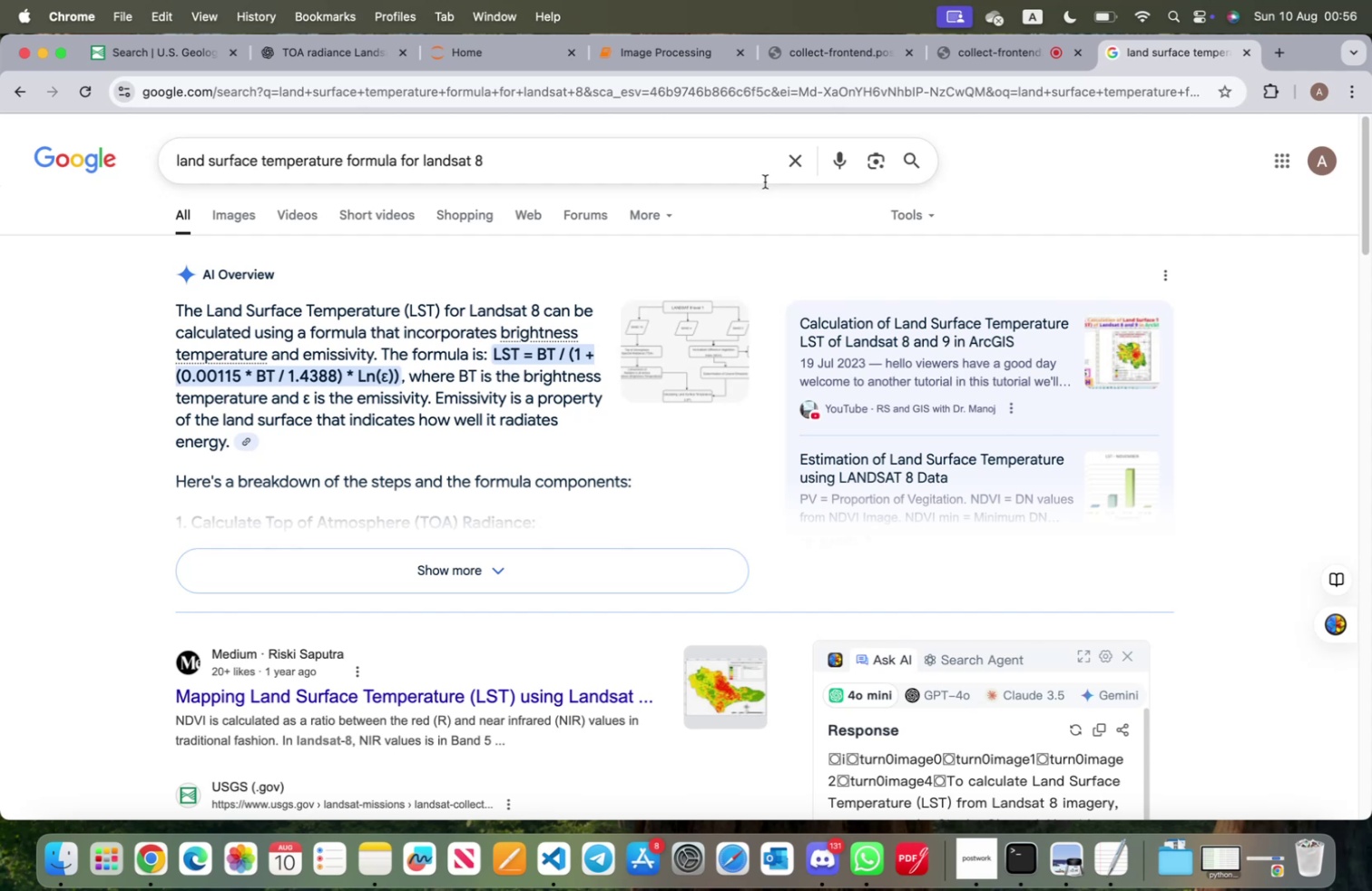 
left_click([416, 563])
 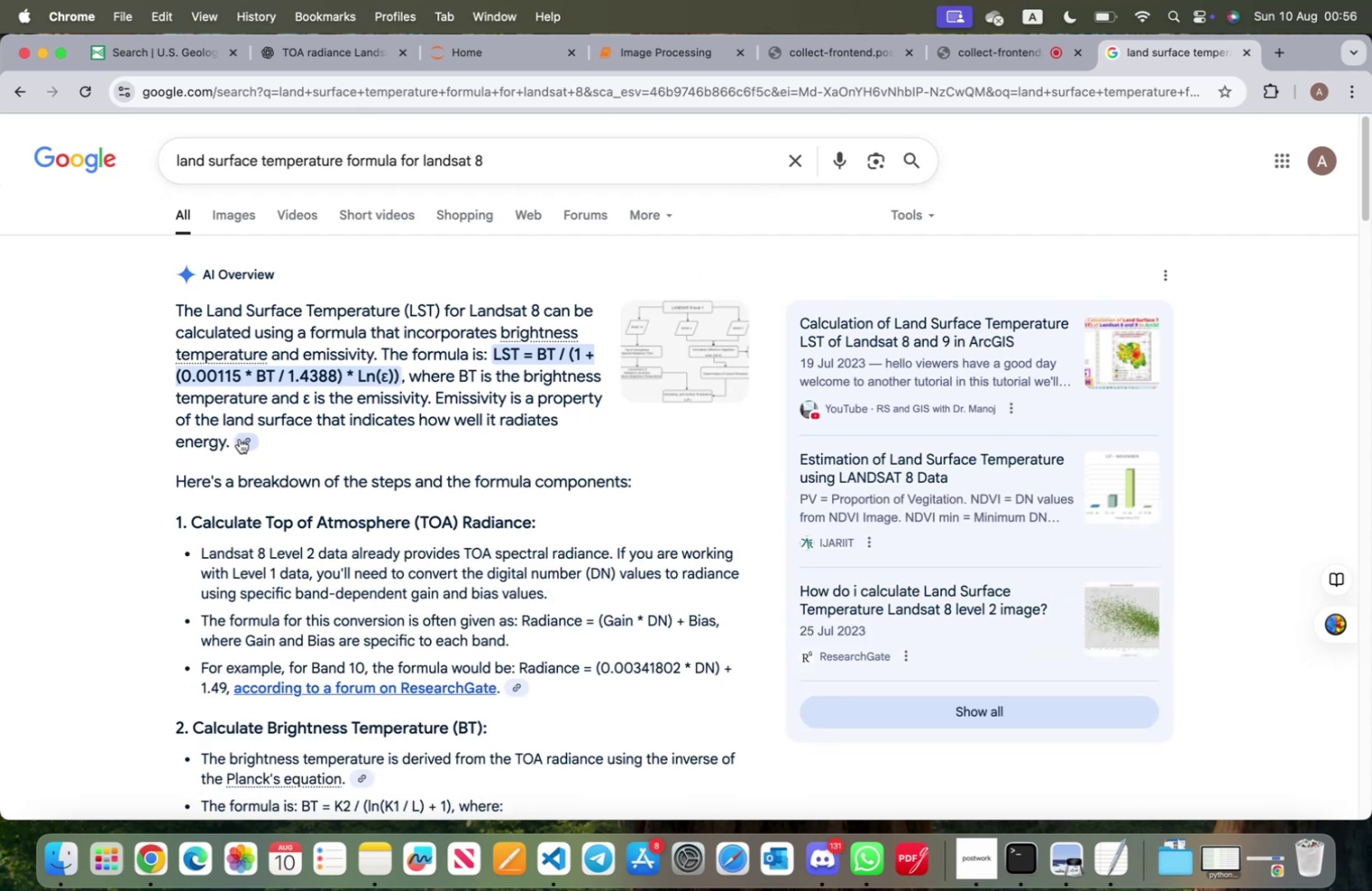 
left_click([240, 438])
 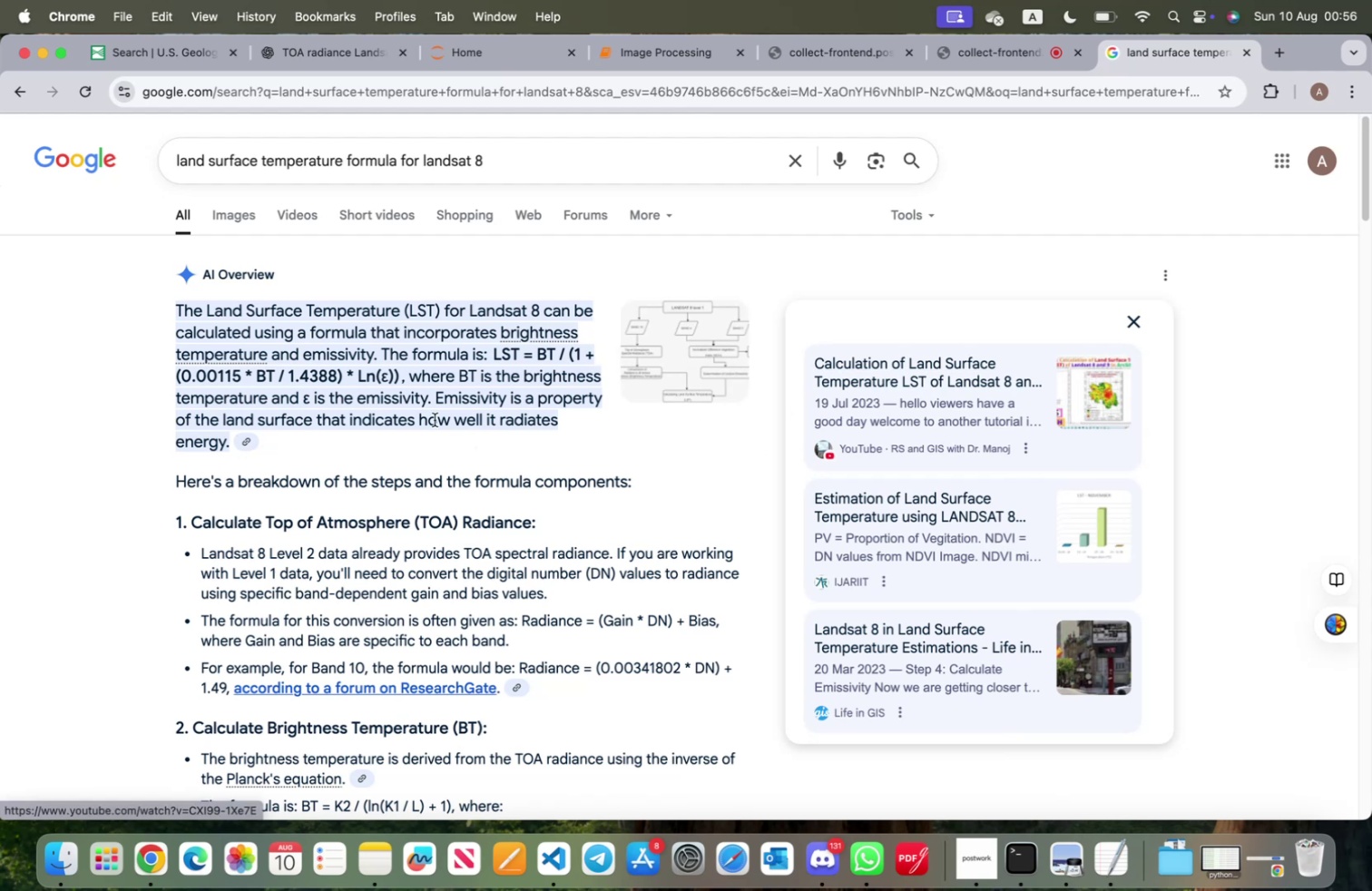 
left_click([241, 438])
 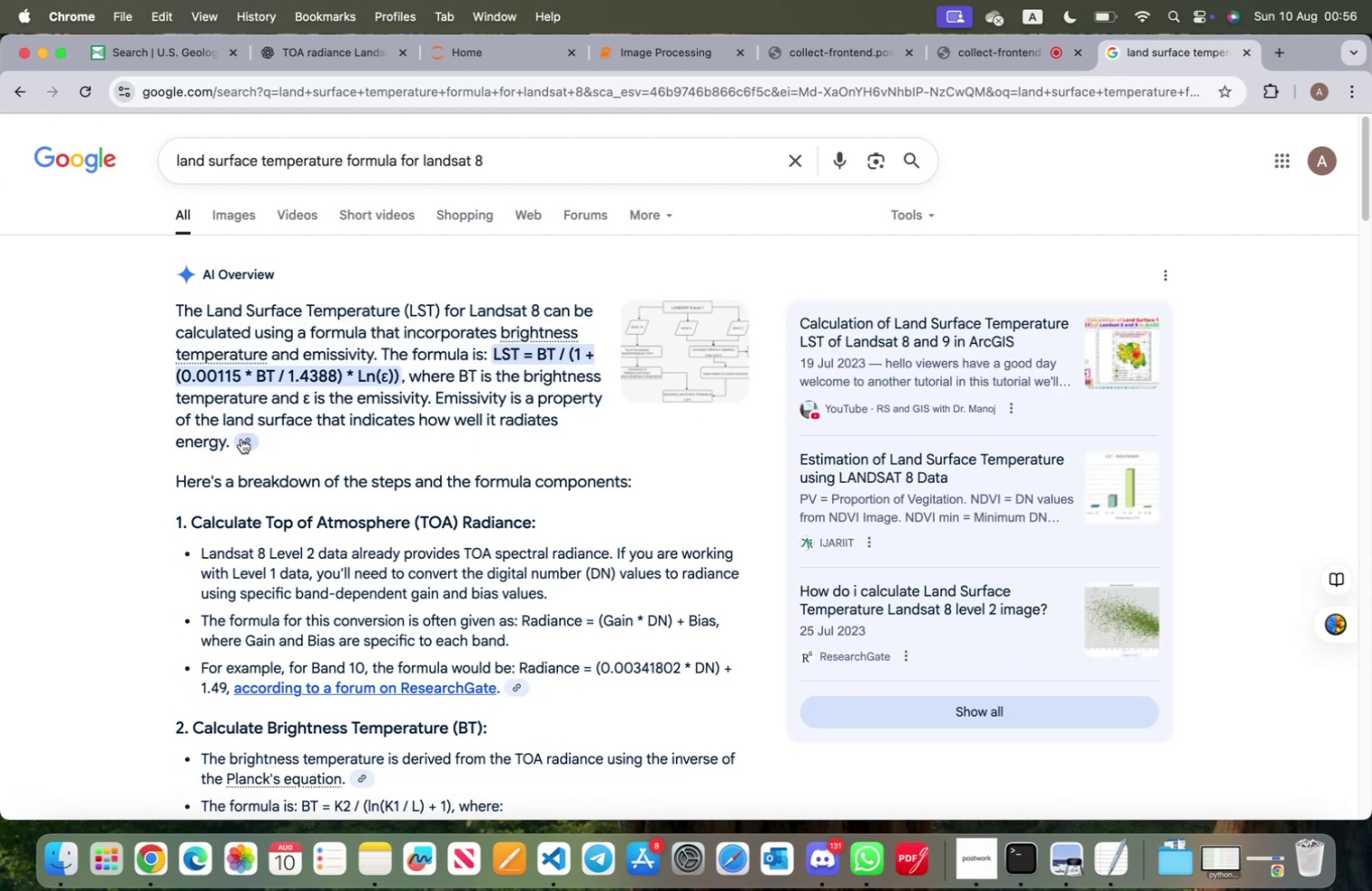 
scroll: coordinate [380, 447], scroll_direction: down, amount: 41.0
 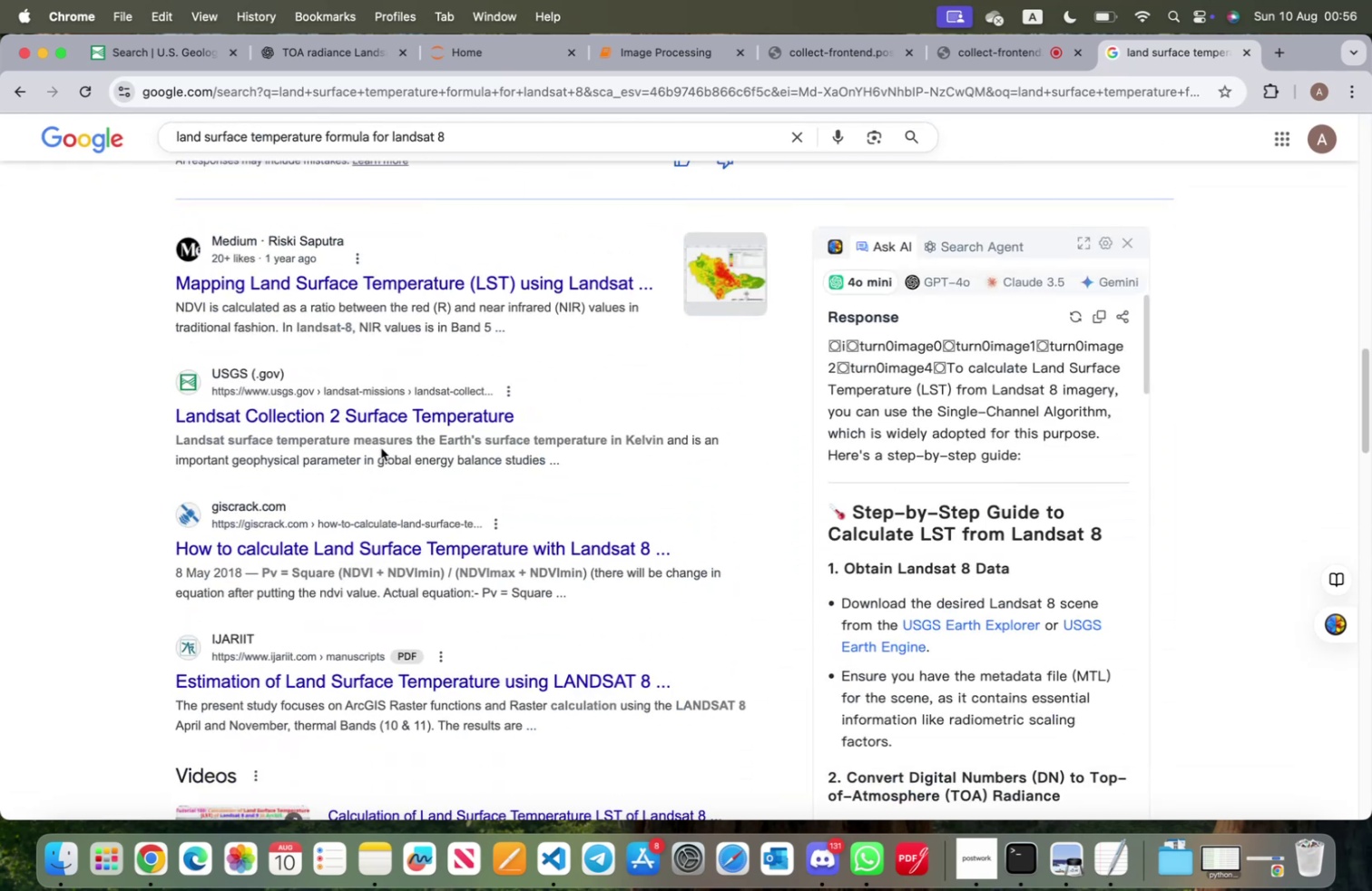 
left_click([383, 414])
 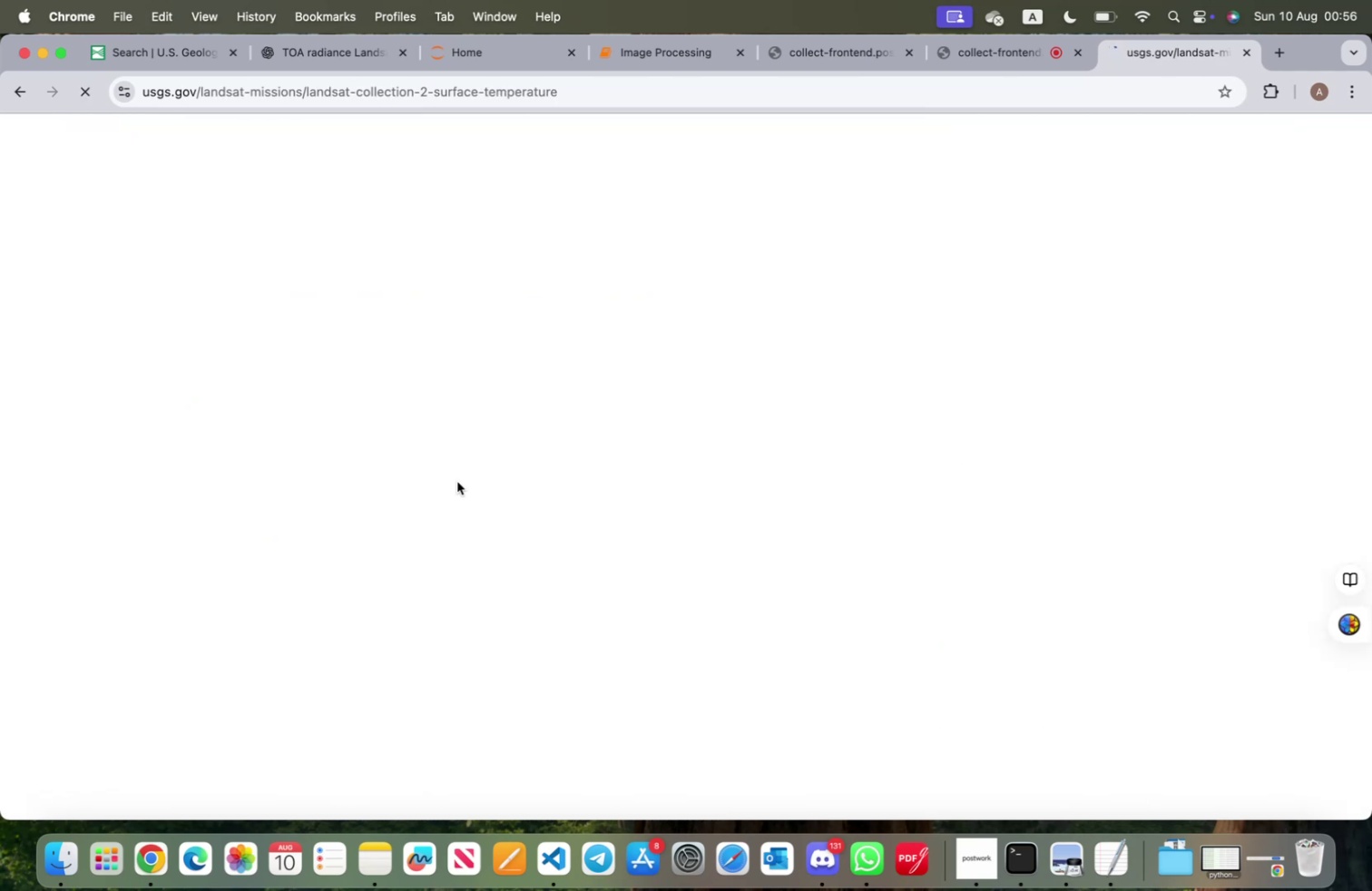 
wait(6.24)
 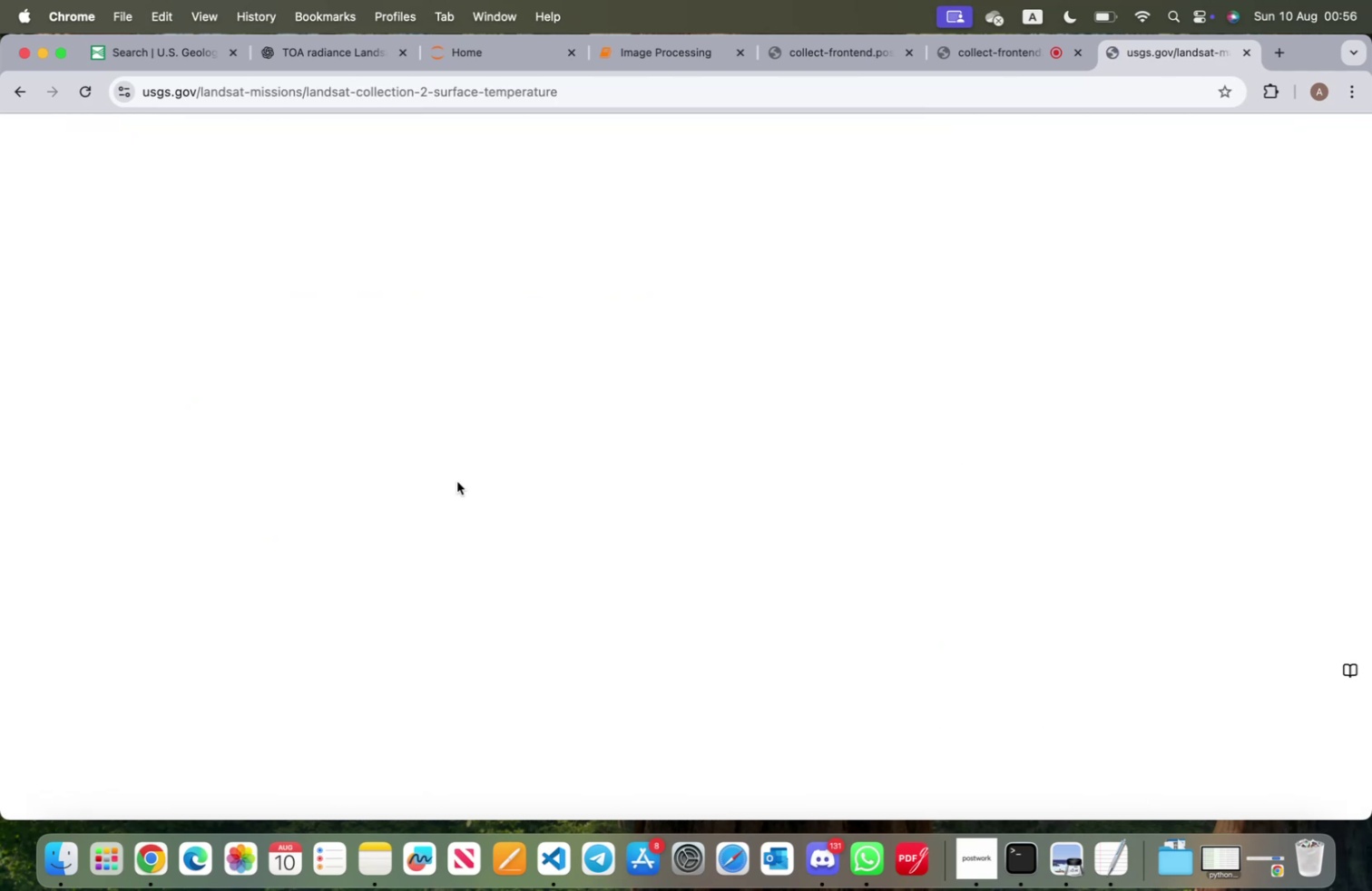 
scroll: coordinate [456, 486], scroll_direction: down, amount: 139.0
 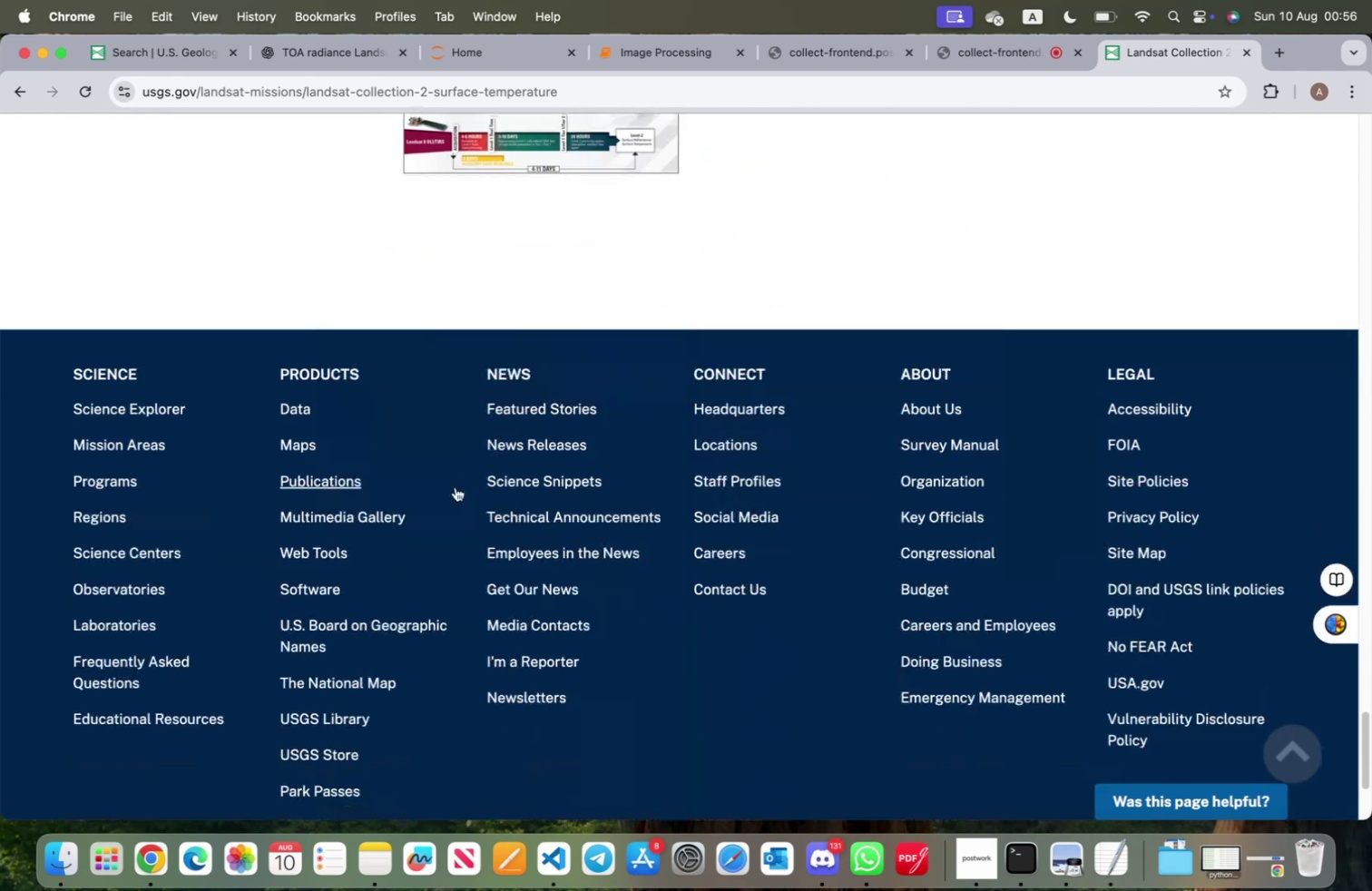 
scroll: coordinate [456, 486], scroll_direction: up, amount: 17.0
 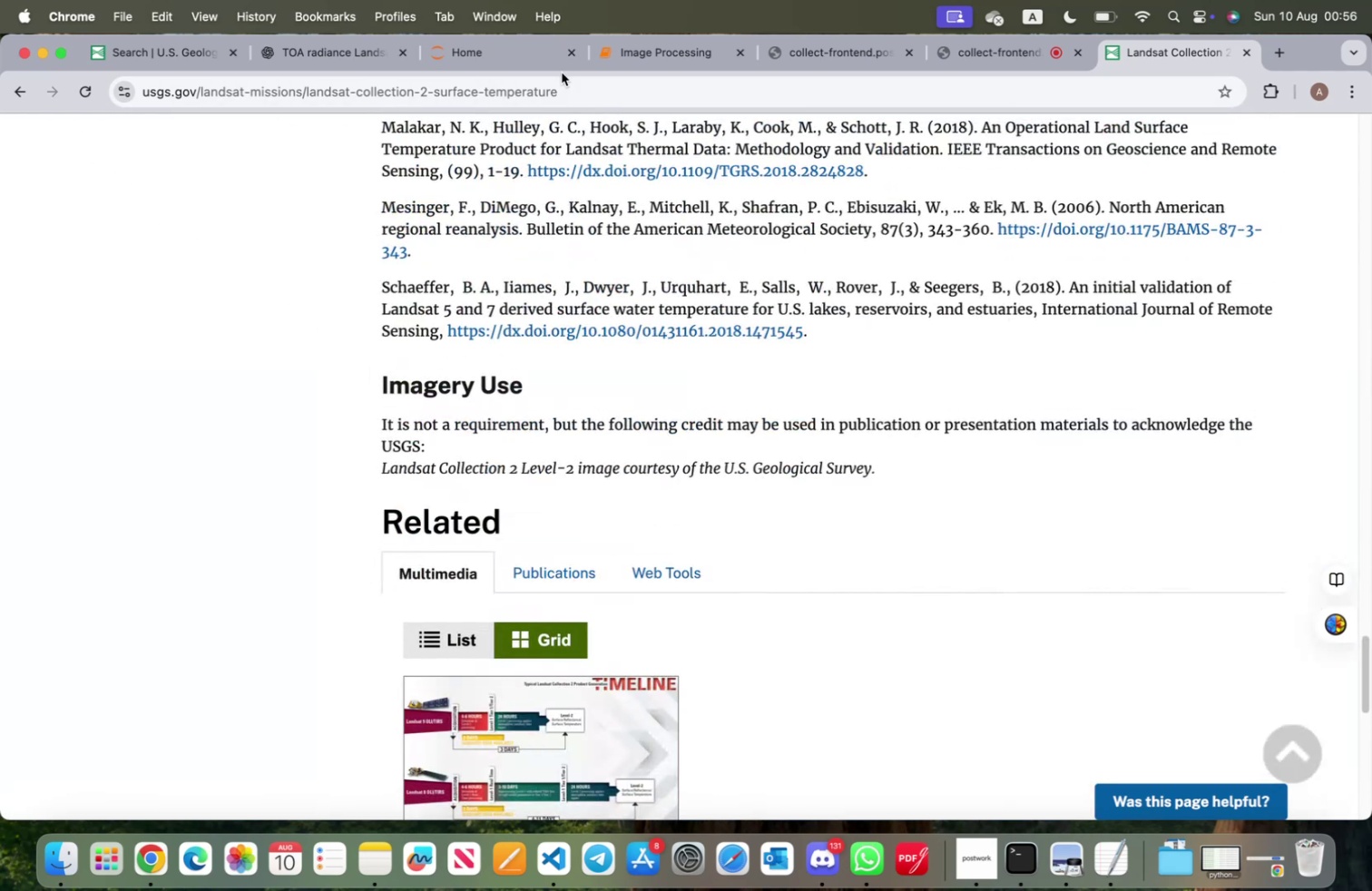 
left_click([620, 51])
 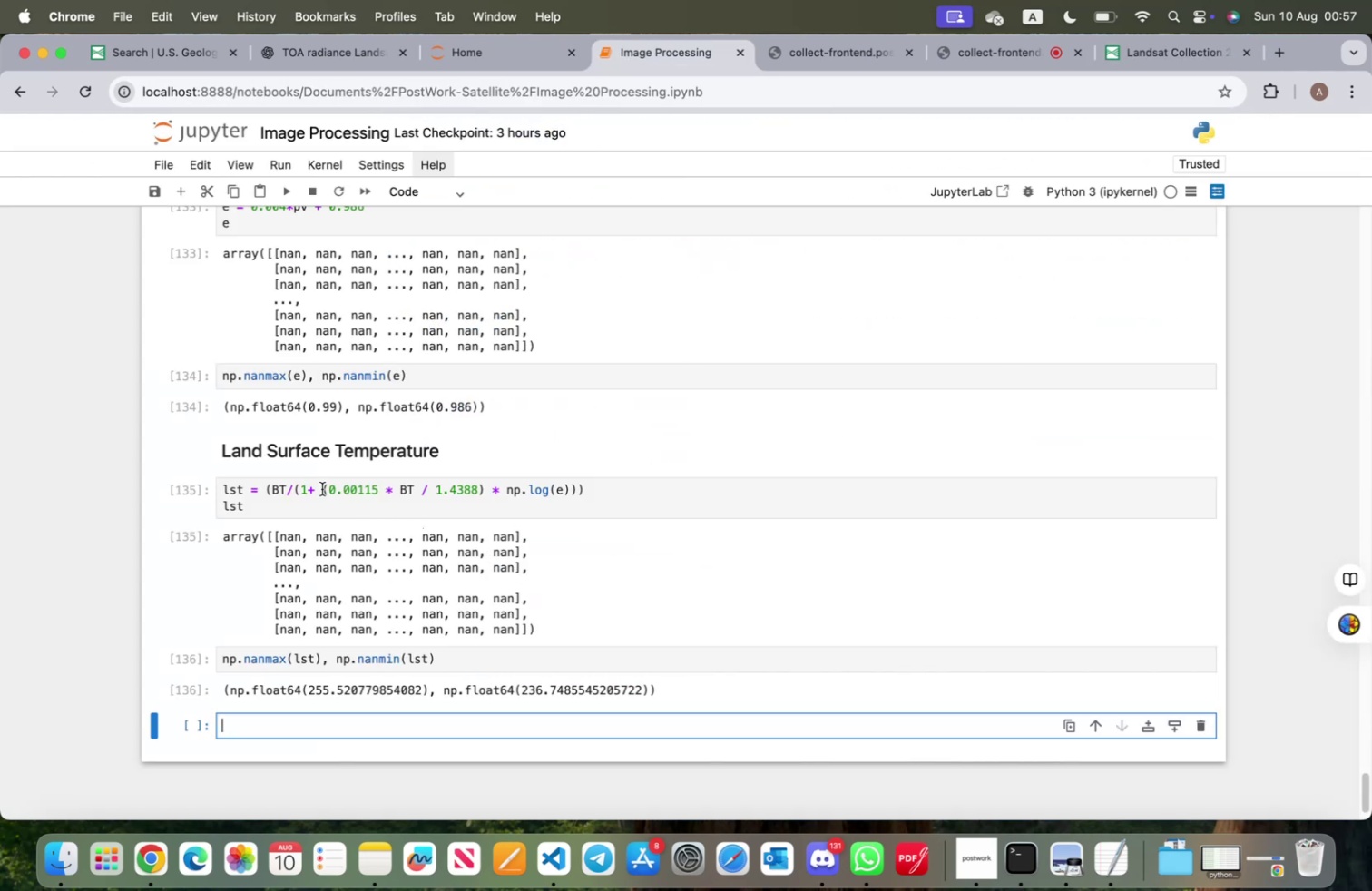 
wait(5.45)
 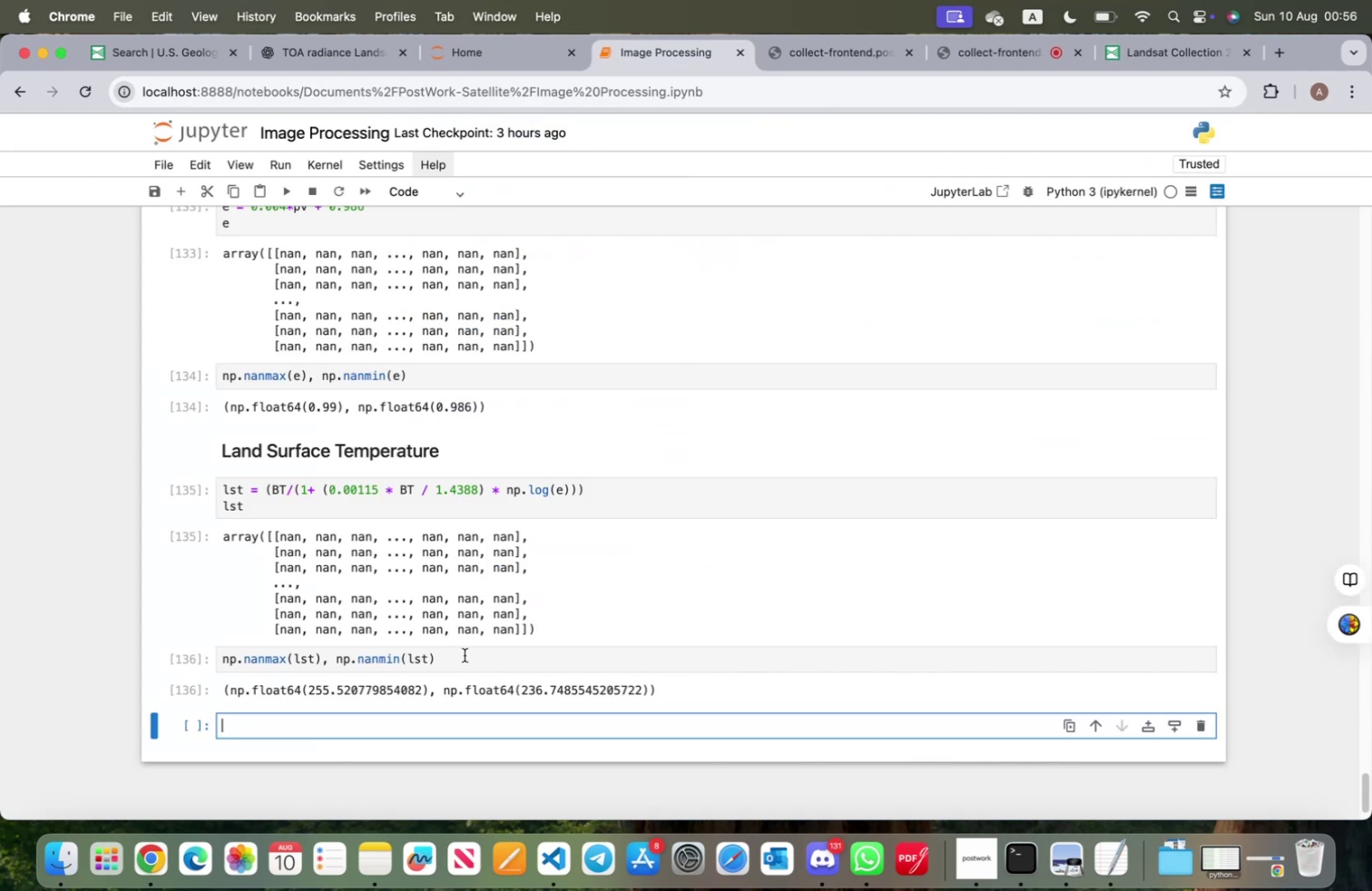 
left_click([298, 483])
 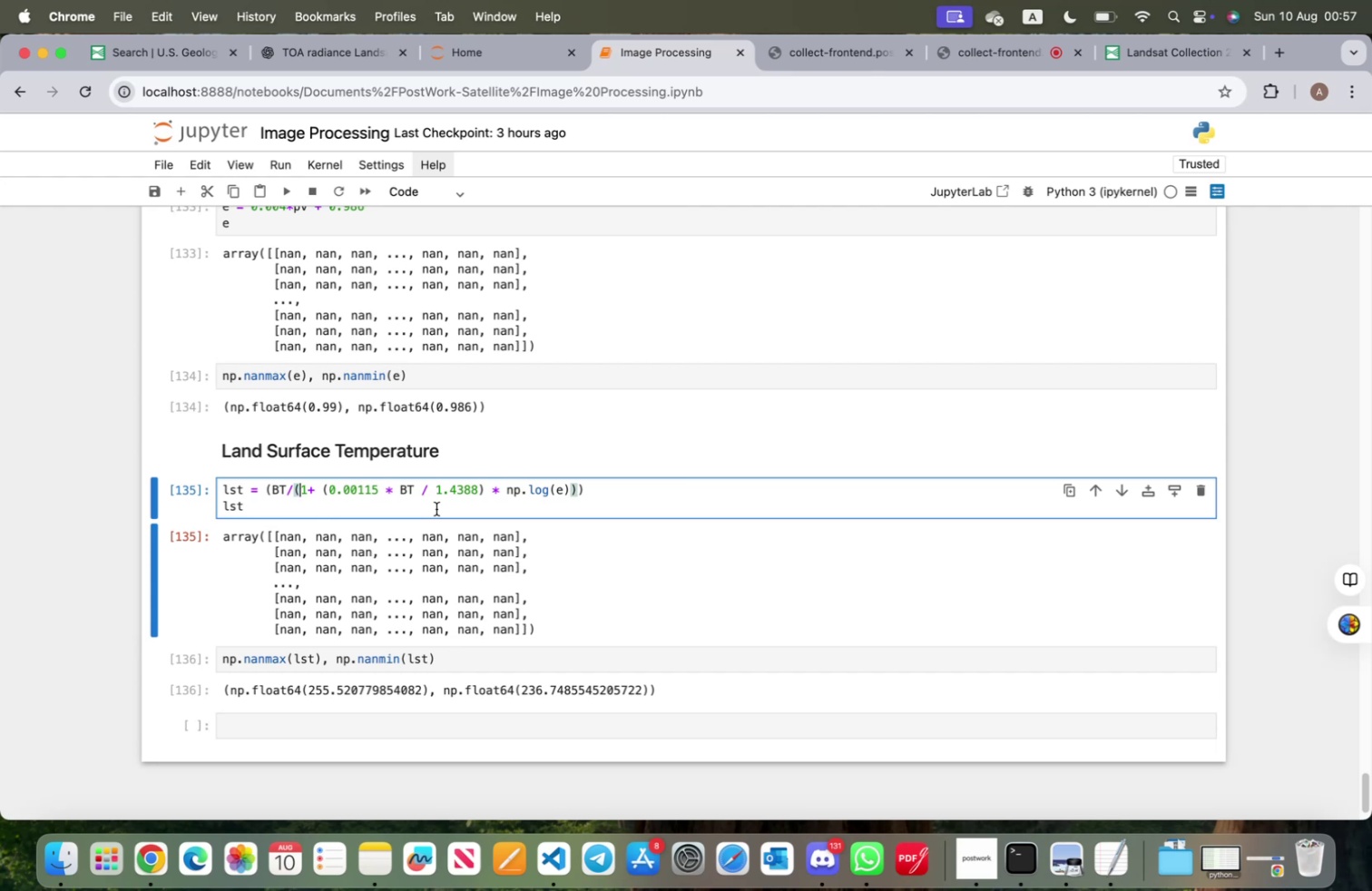 
wait(32.62)
 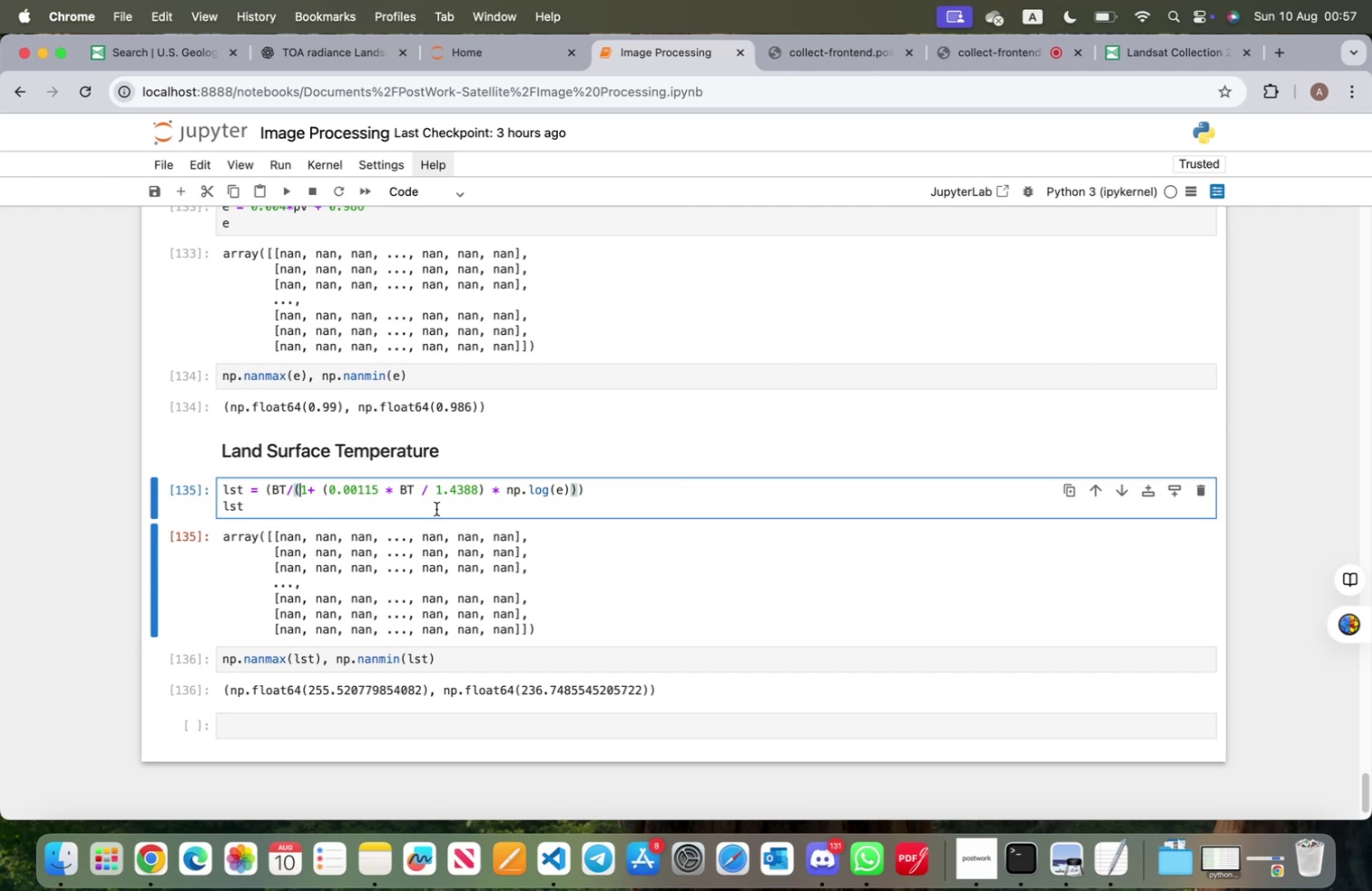 
scroll: coordinate [468, 630], scroll_direction: up, amount: 88.0
 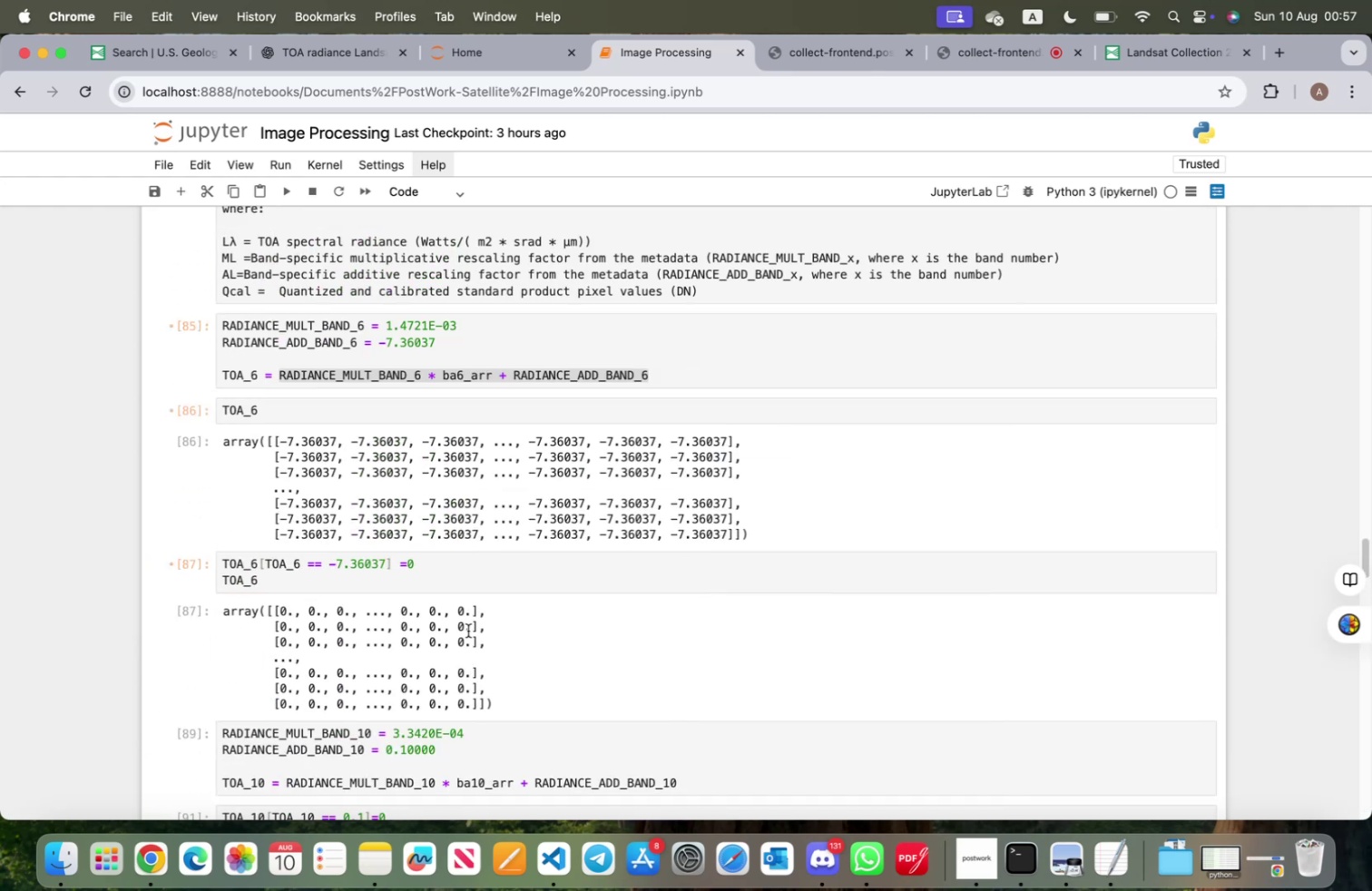 
scroll: coordinate [468, 630], scroll_direction: down, amount: 11.0
 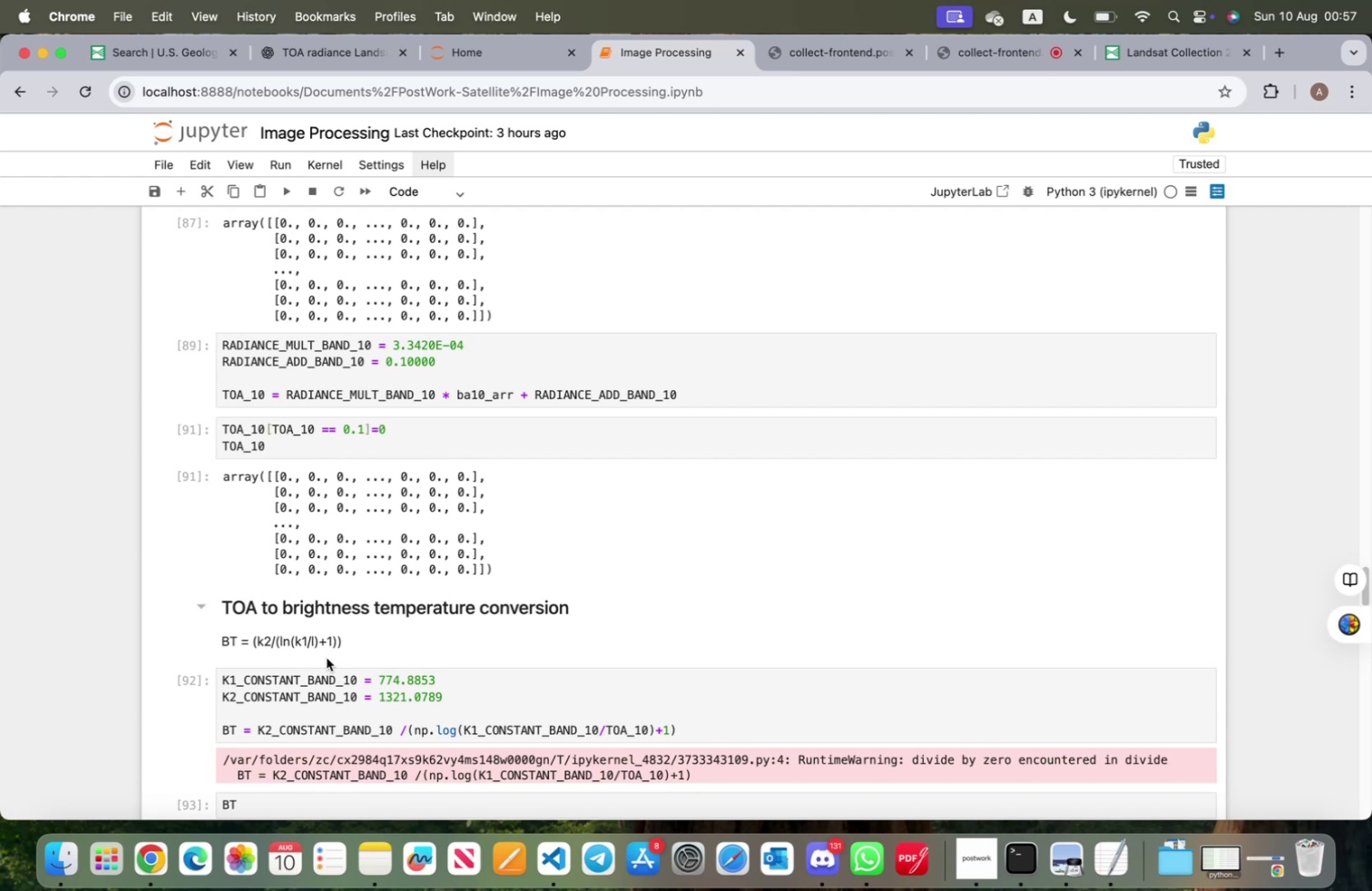 
wait(7.34)
 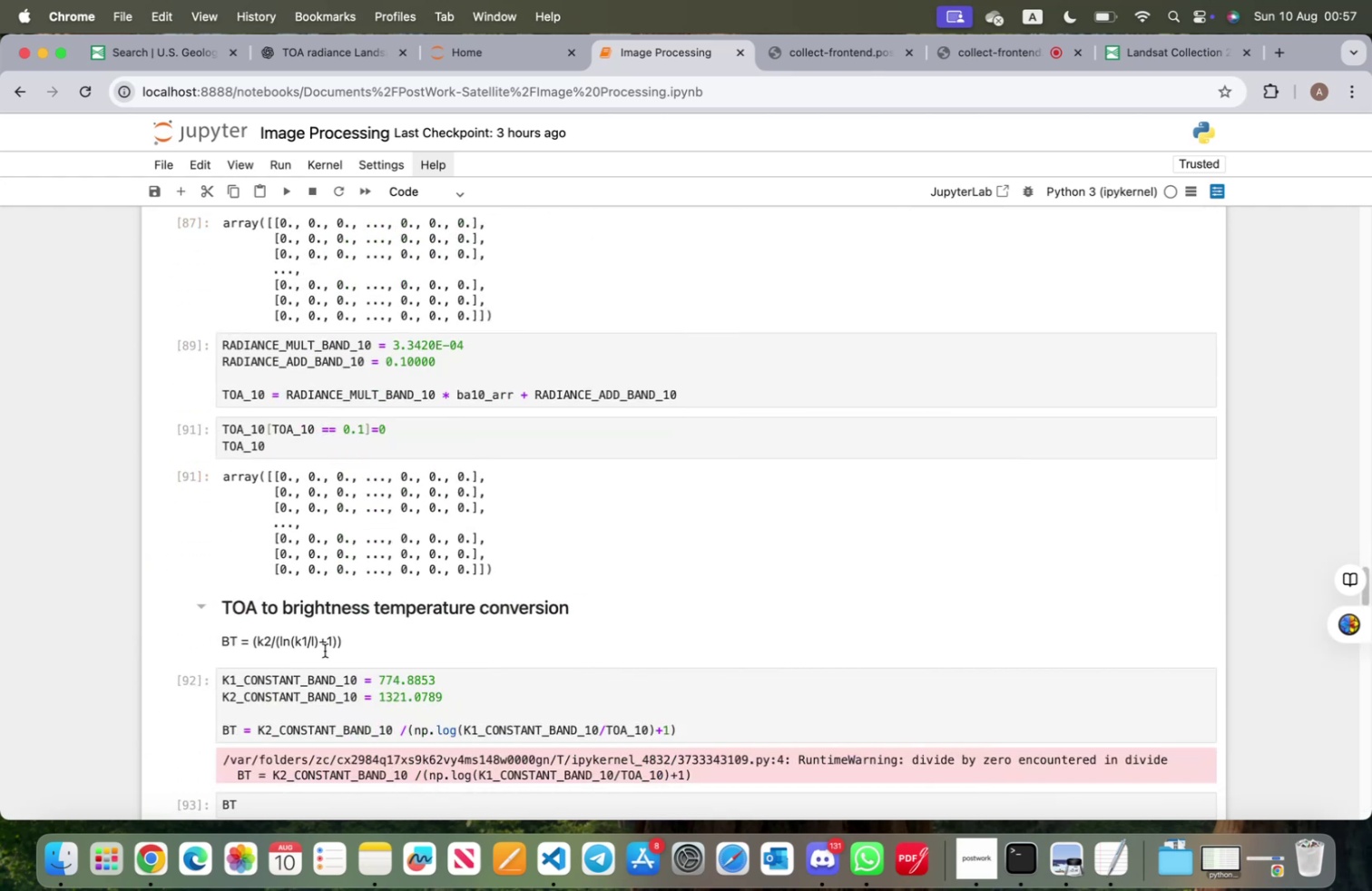 
scroll: coordinate [332, 658], scroll_direction: down, amount: 85.0
 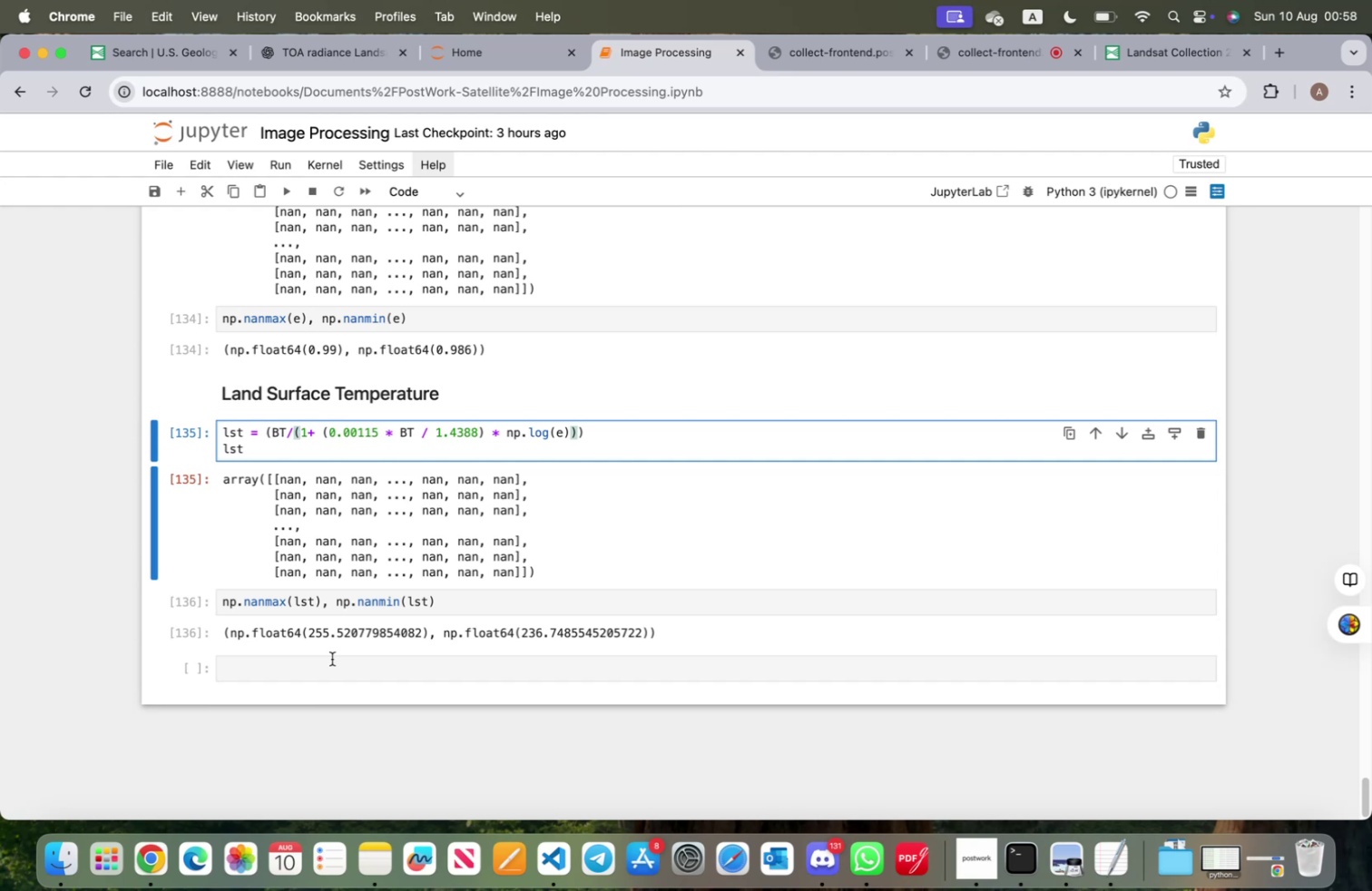 
wait(46.37)
 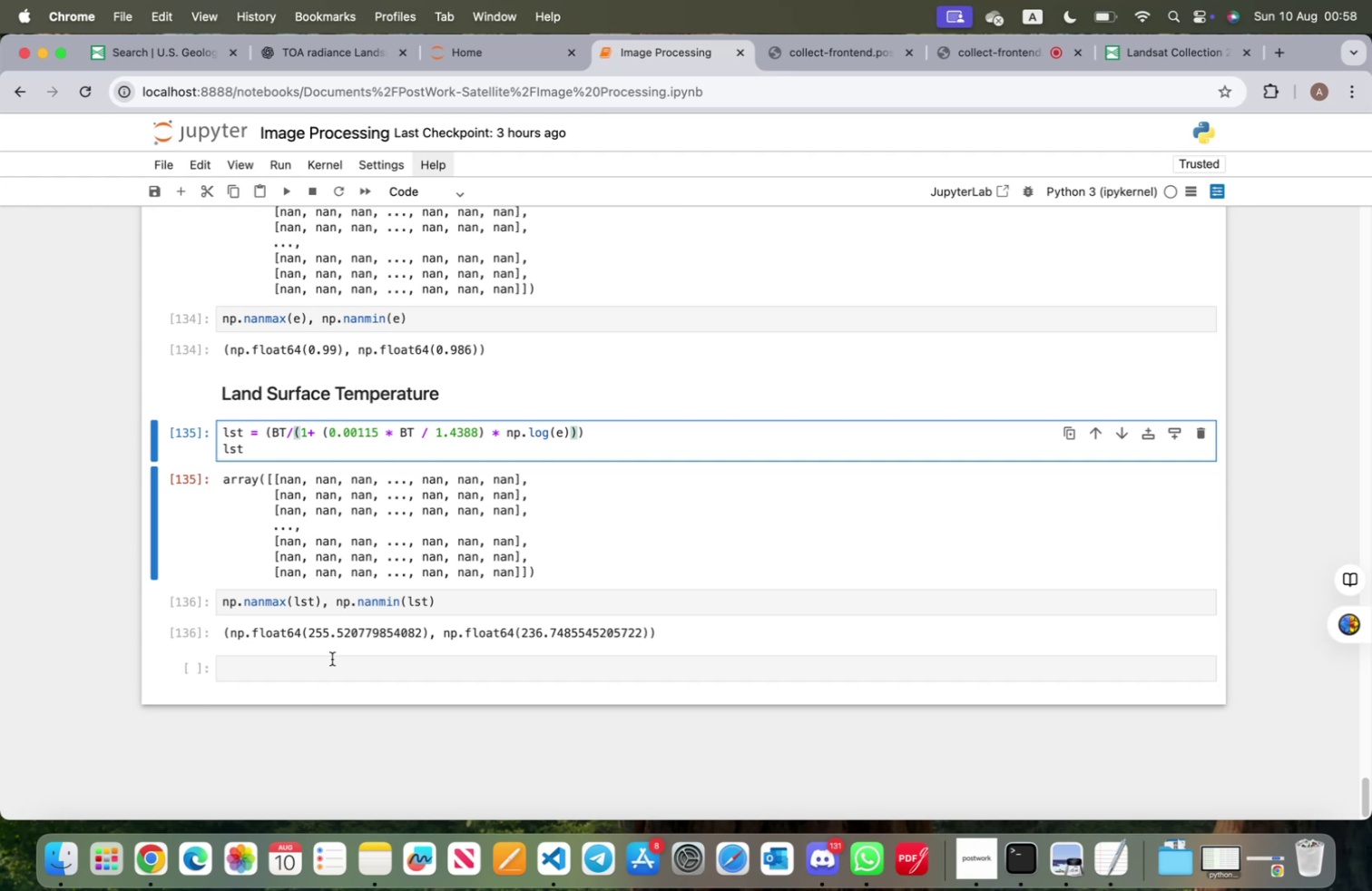 
left_click([1142, 60])
 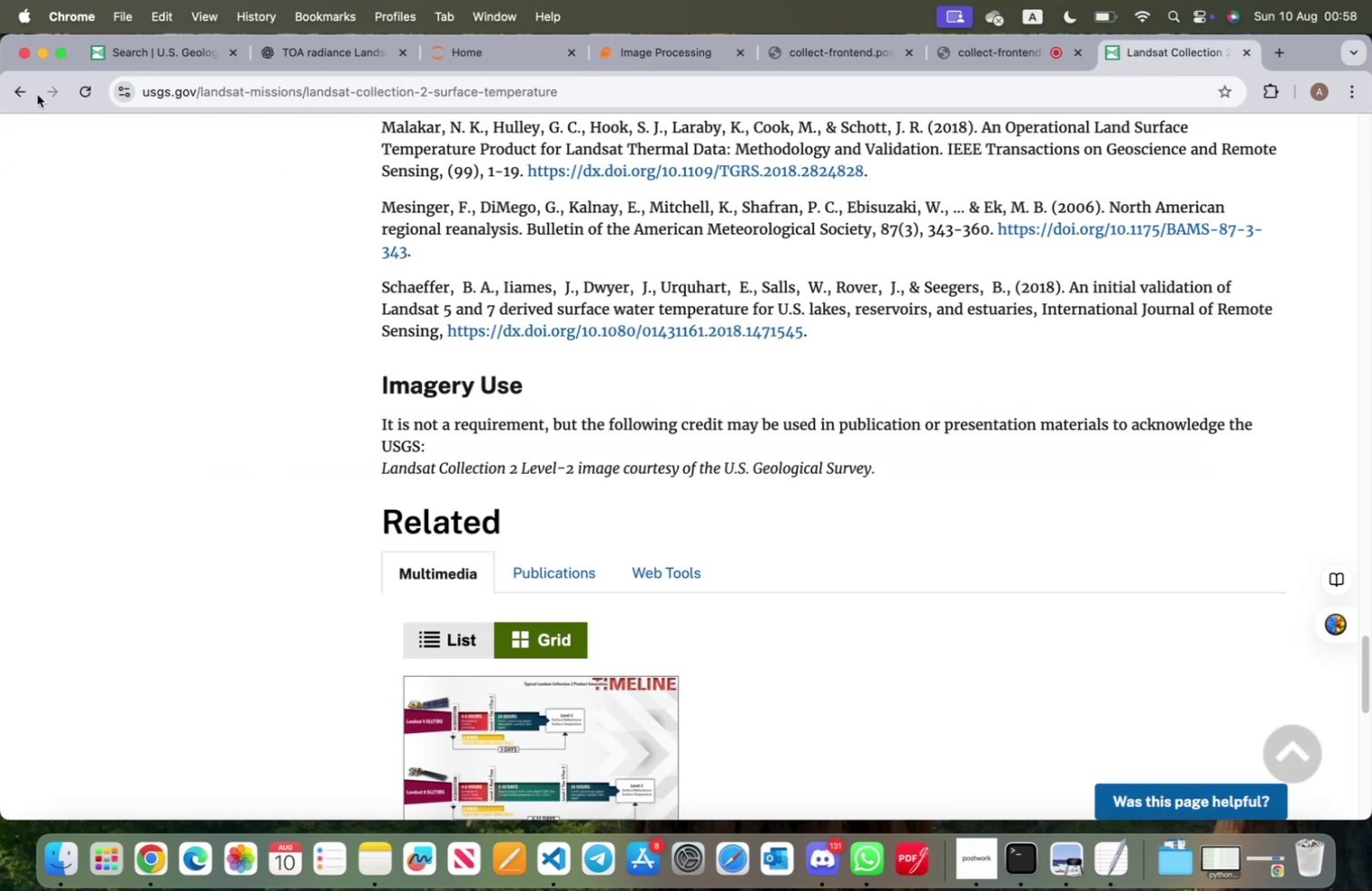 
left_click([21, 91])
 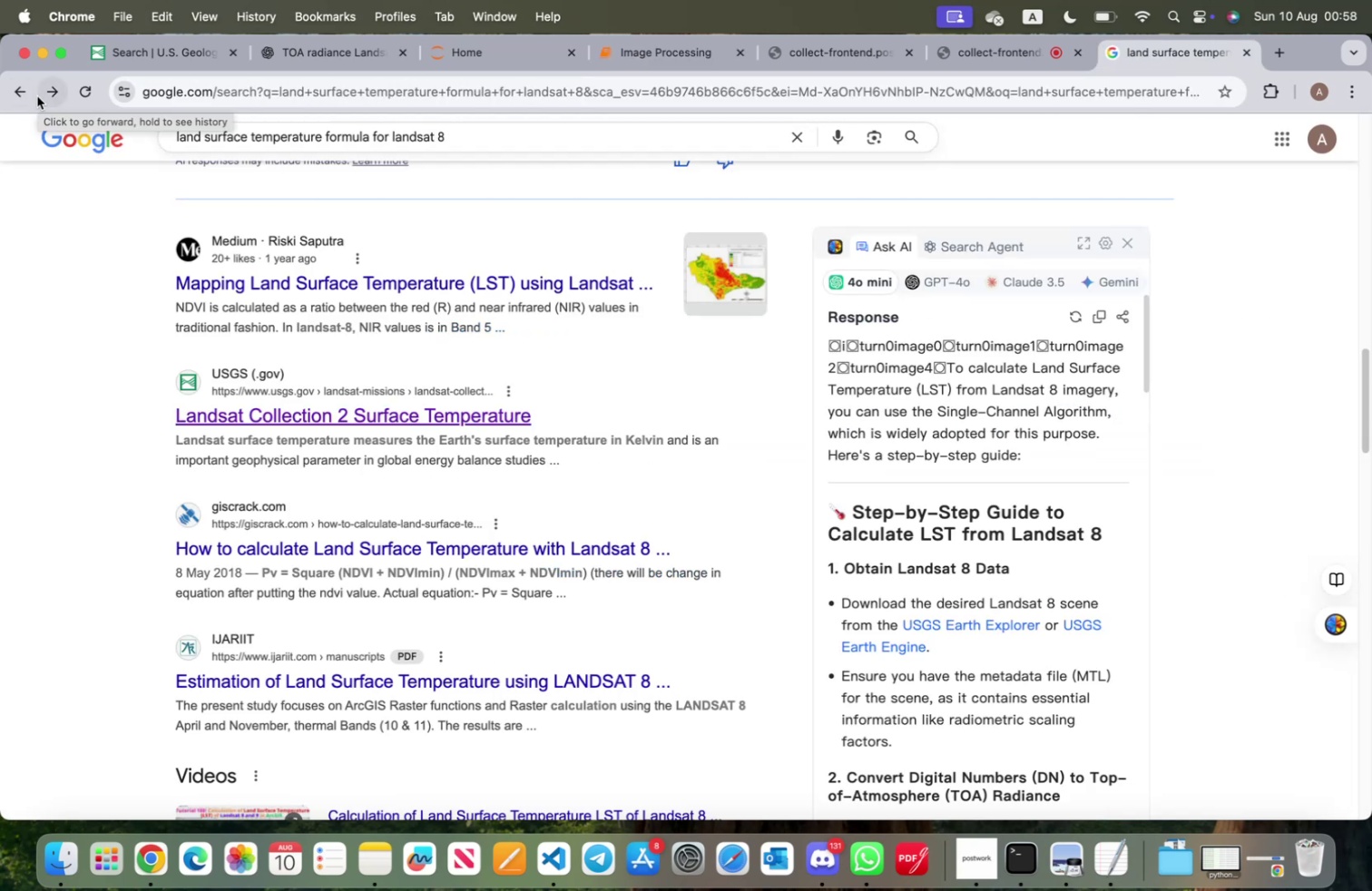 
wait(5.01)
 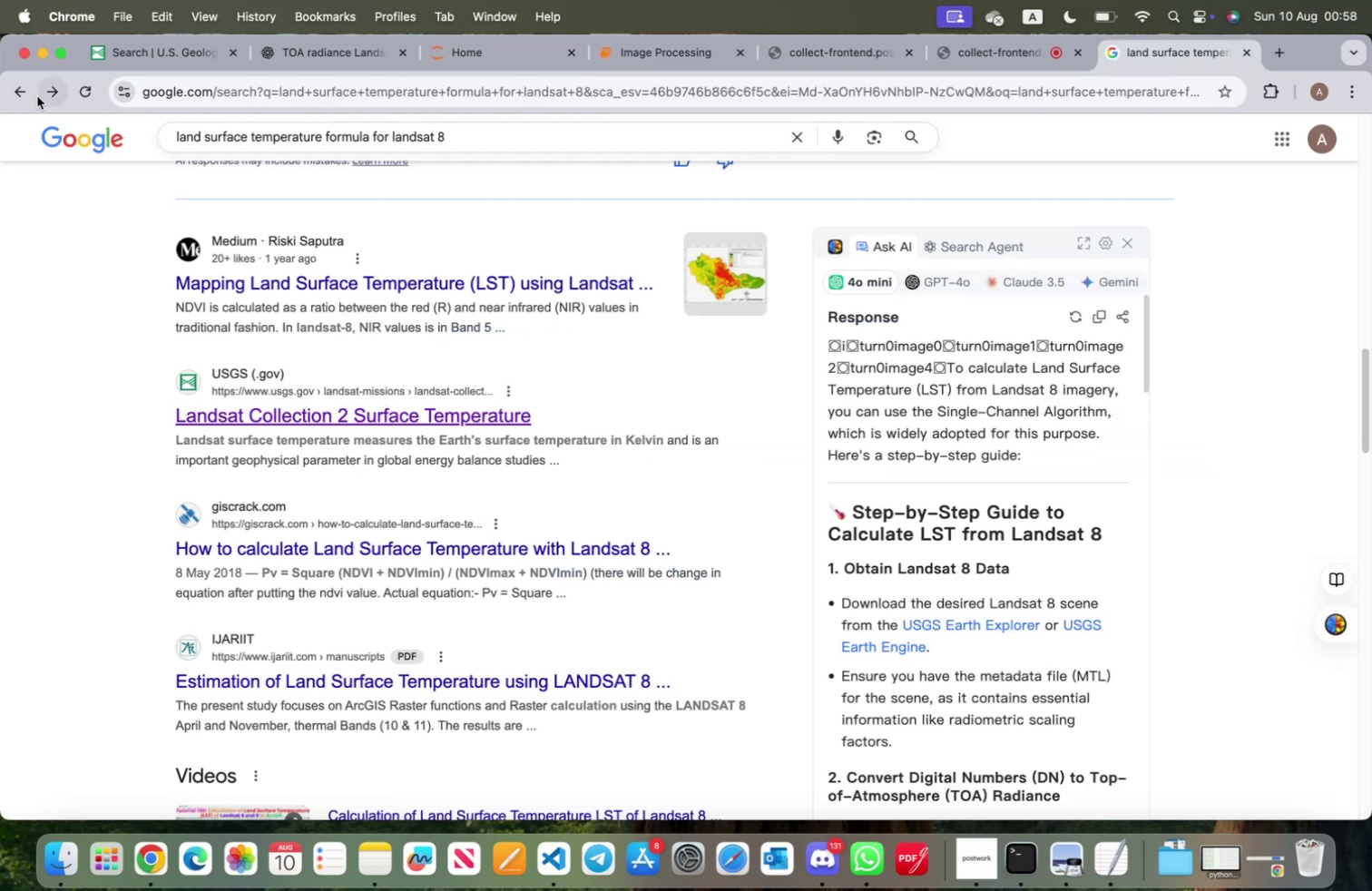 
left_click([419, 534])
 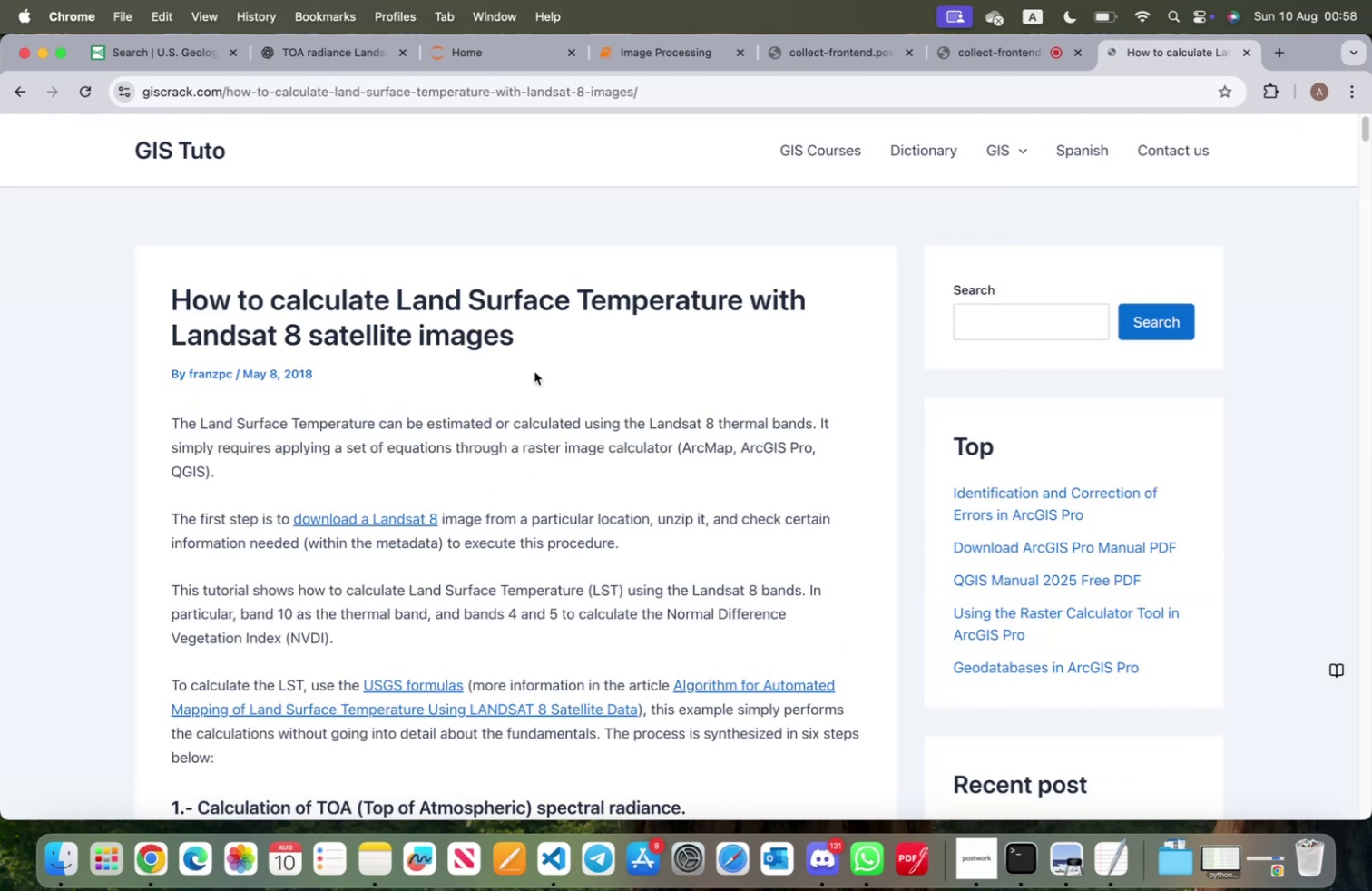 
scroll: coordinate [636, 442], scroll_direction: down, amount: 14.0
 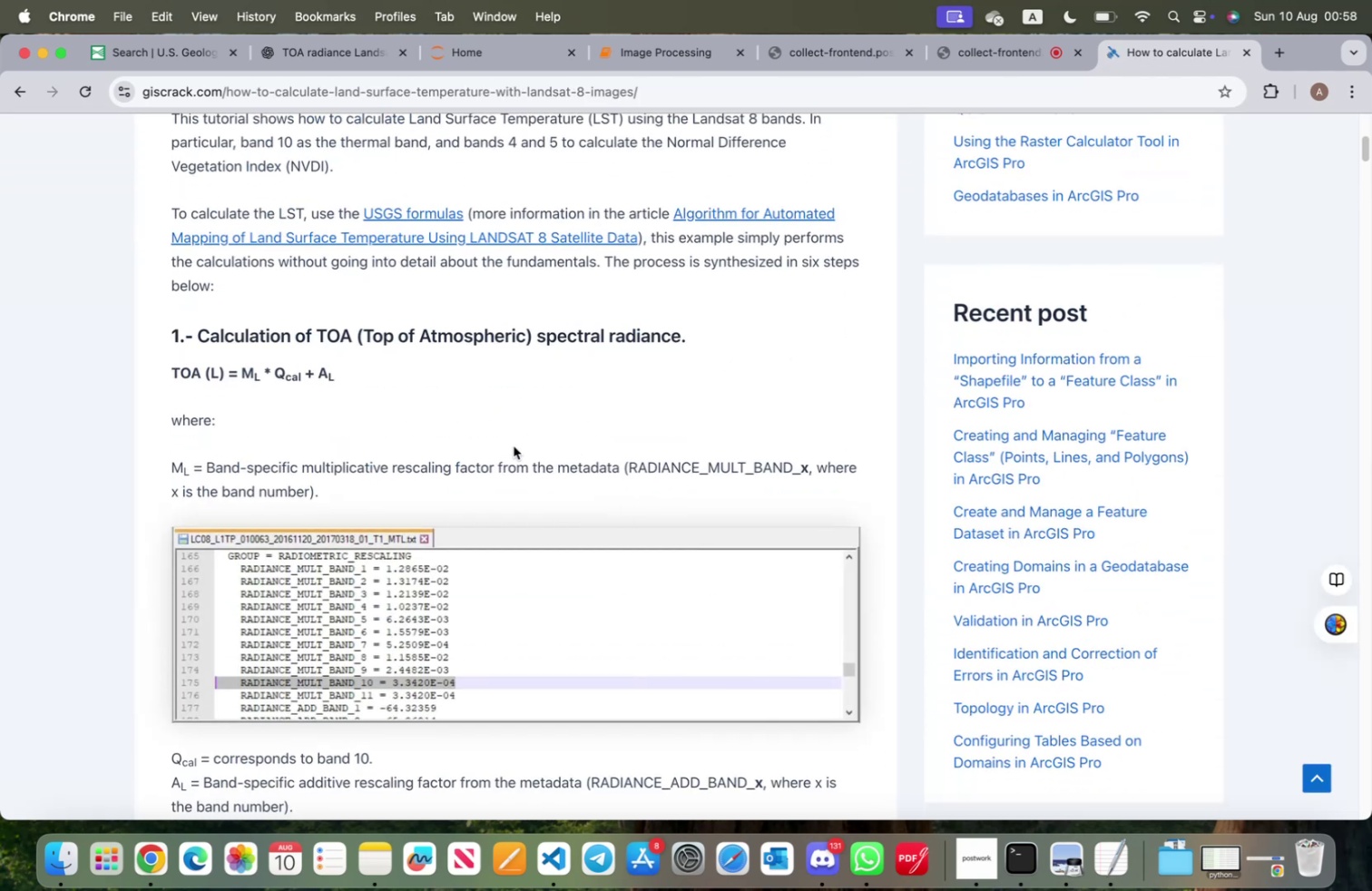 
wait(9.92)
 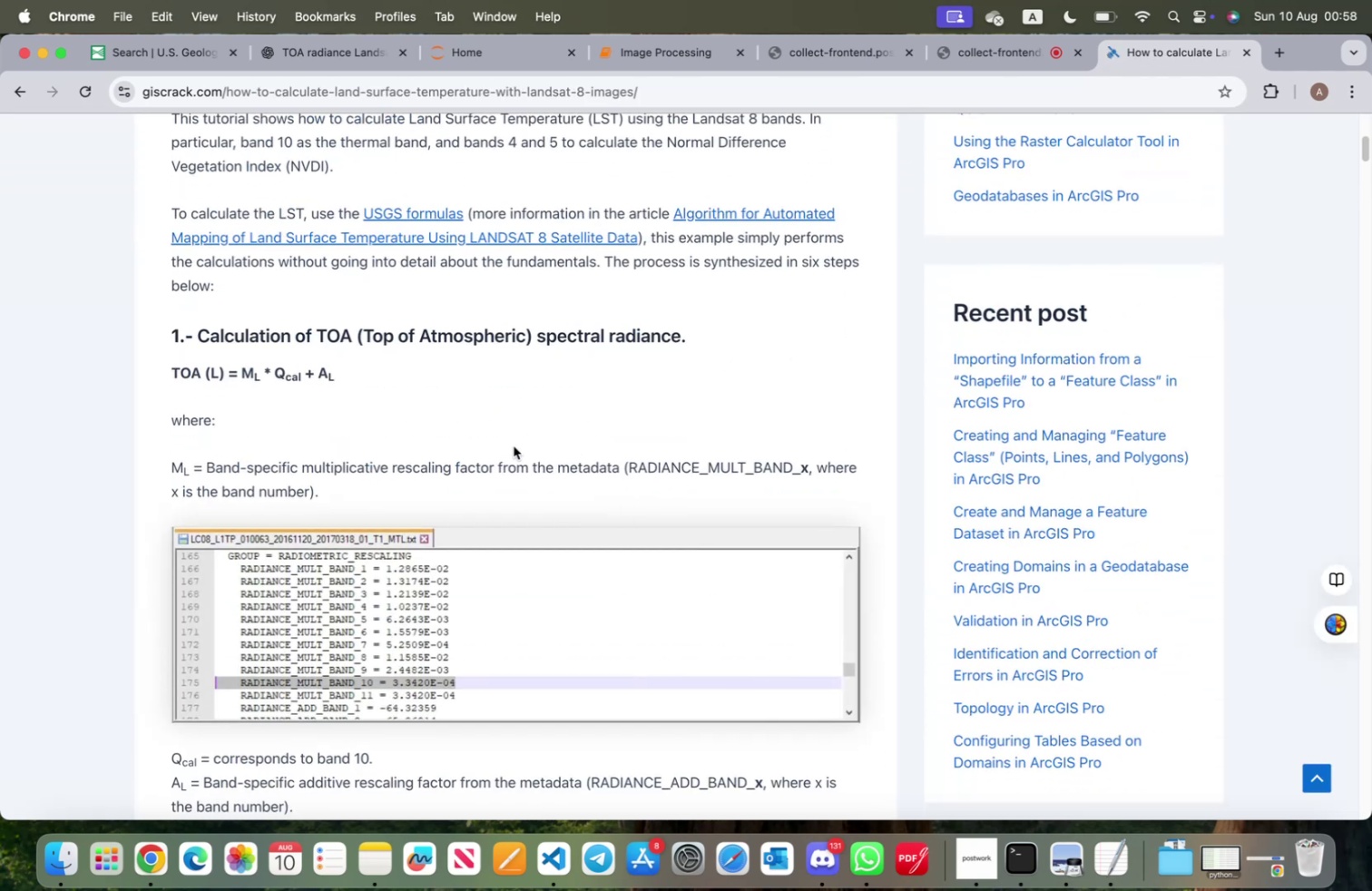 
scroll: coordinate [443, 459], scroll_direction: down, amount: 10.0
 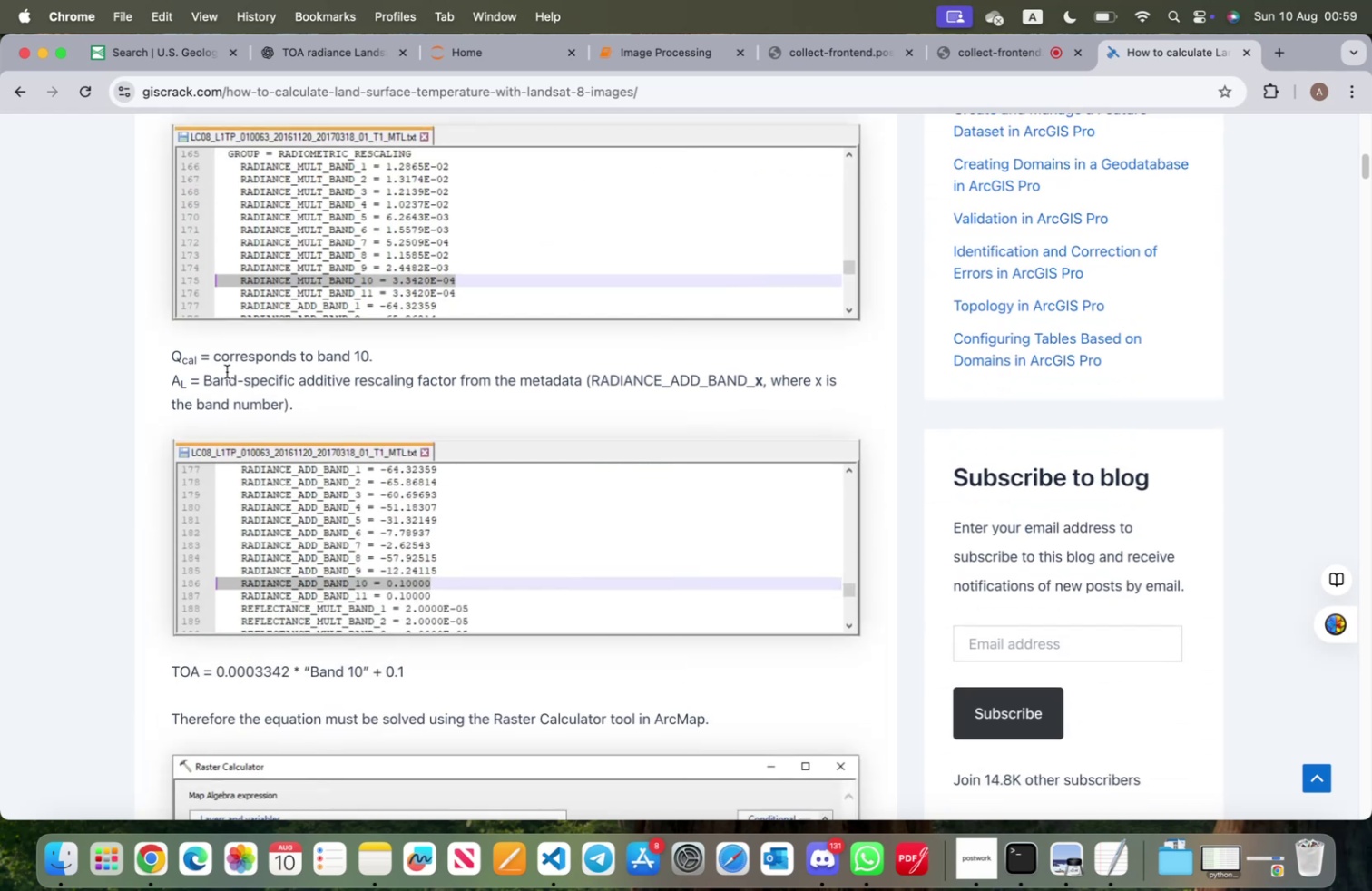 
wait(10.26)
 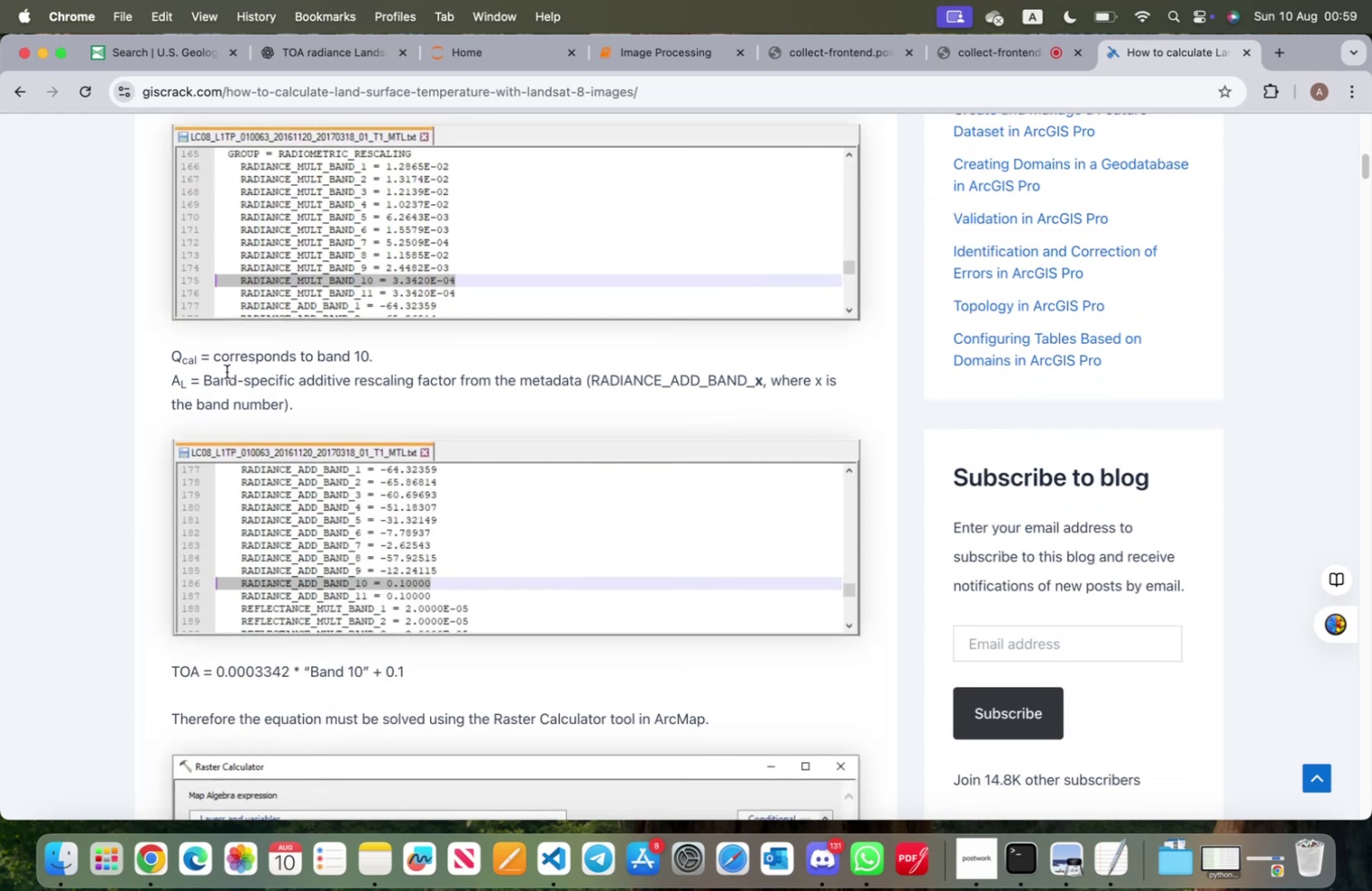 
scroll: coordinate [221, 376], scroll_direction: down, amount: 6.0
 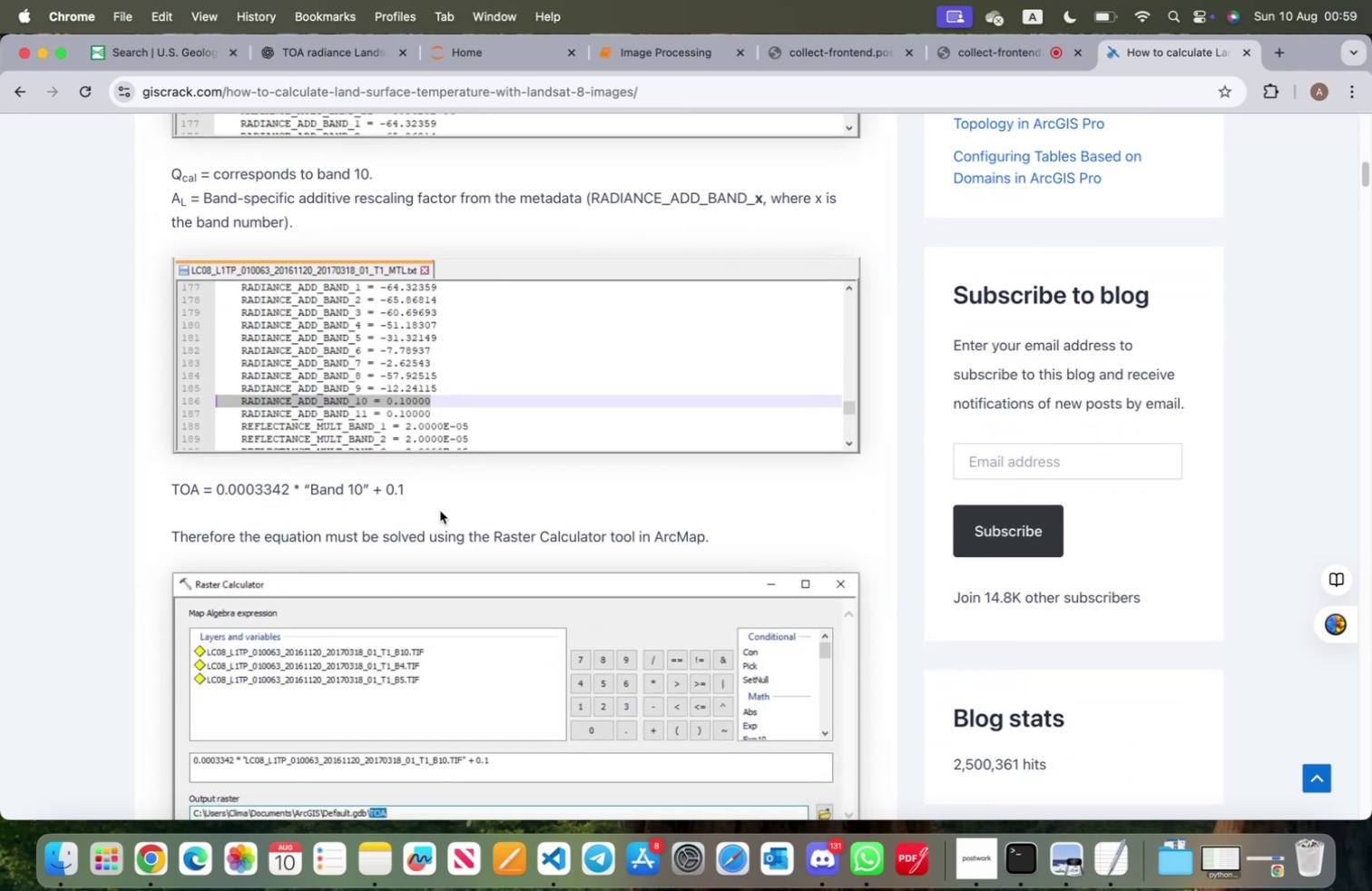 
wait(9.11)
 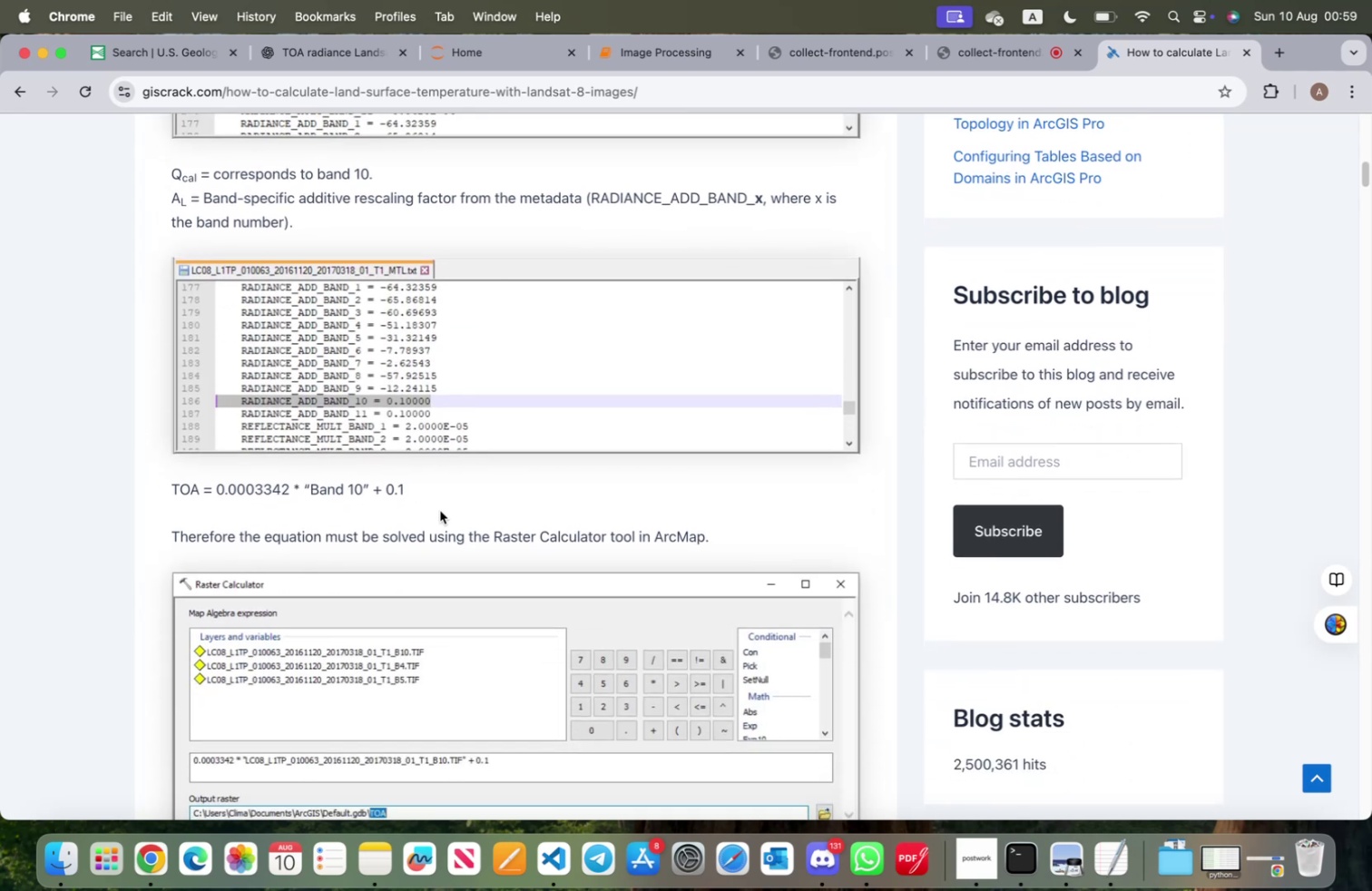 
left_click([661, 66])
 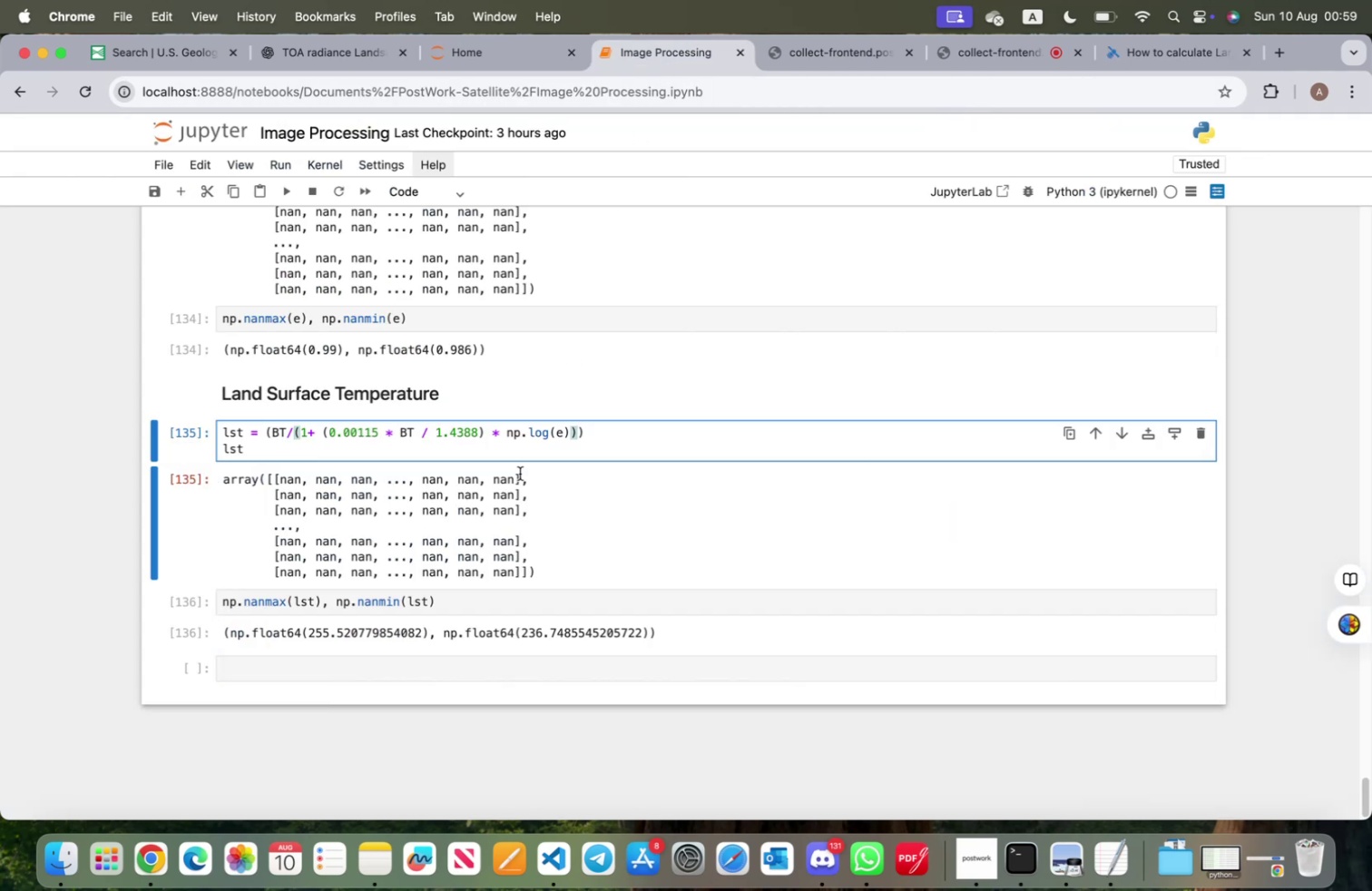 
scroll: coordinate [491, 568], scroll_direction: up, amount: 80.0
 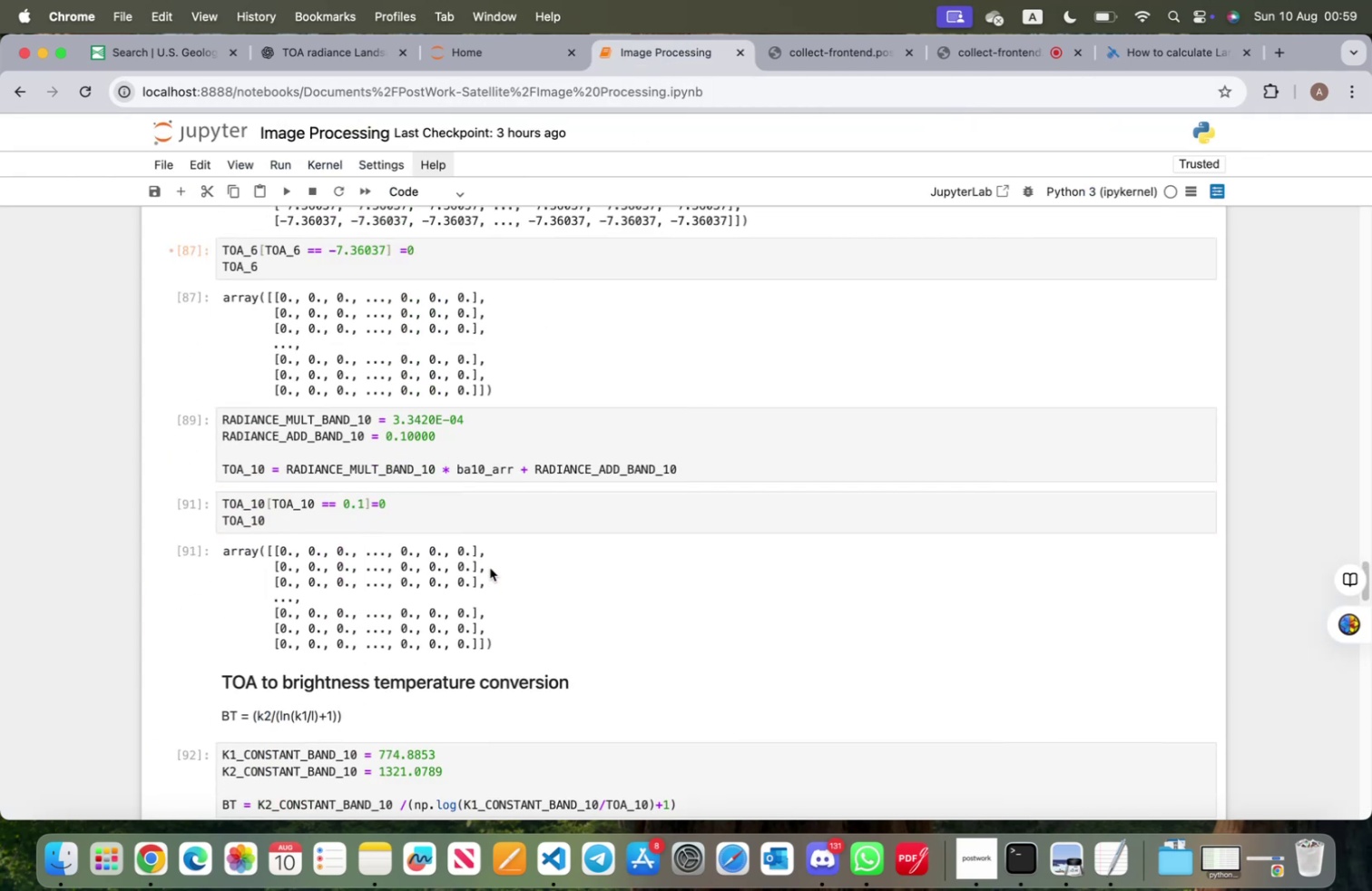 
scroll: coordinate [490, 574], scroll_direction: down, amount: 3.0
 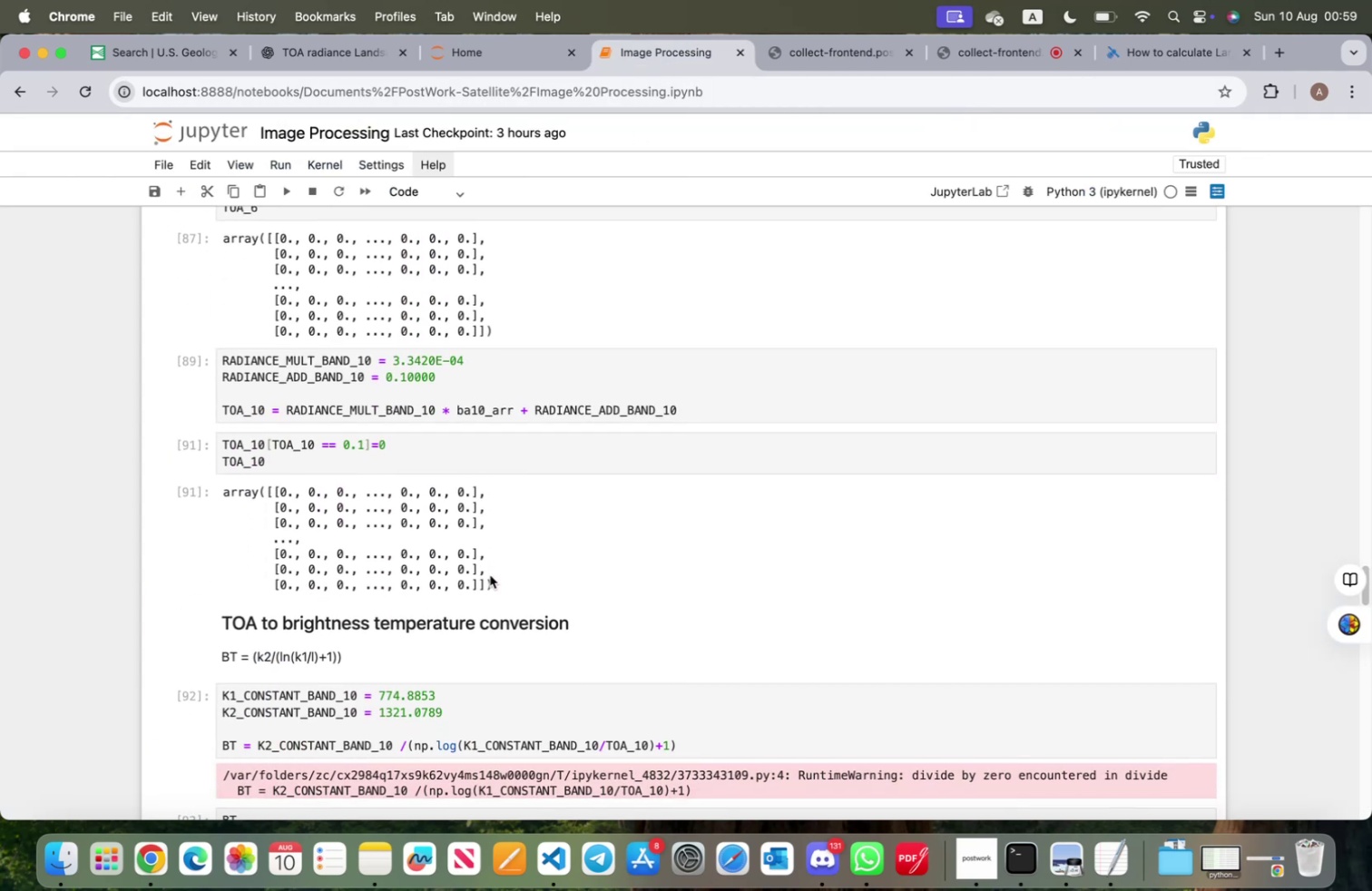 
scroll: coordinate [490, 574], scroll_direction: up, amount: 8.0
 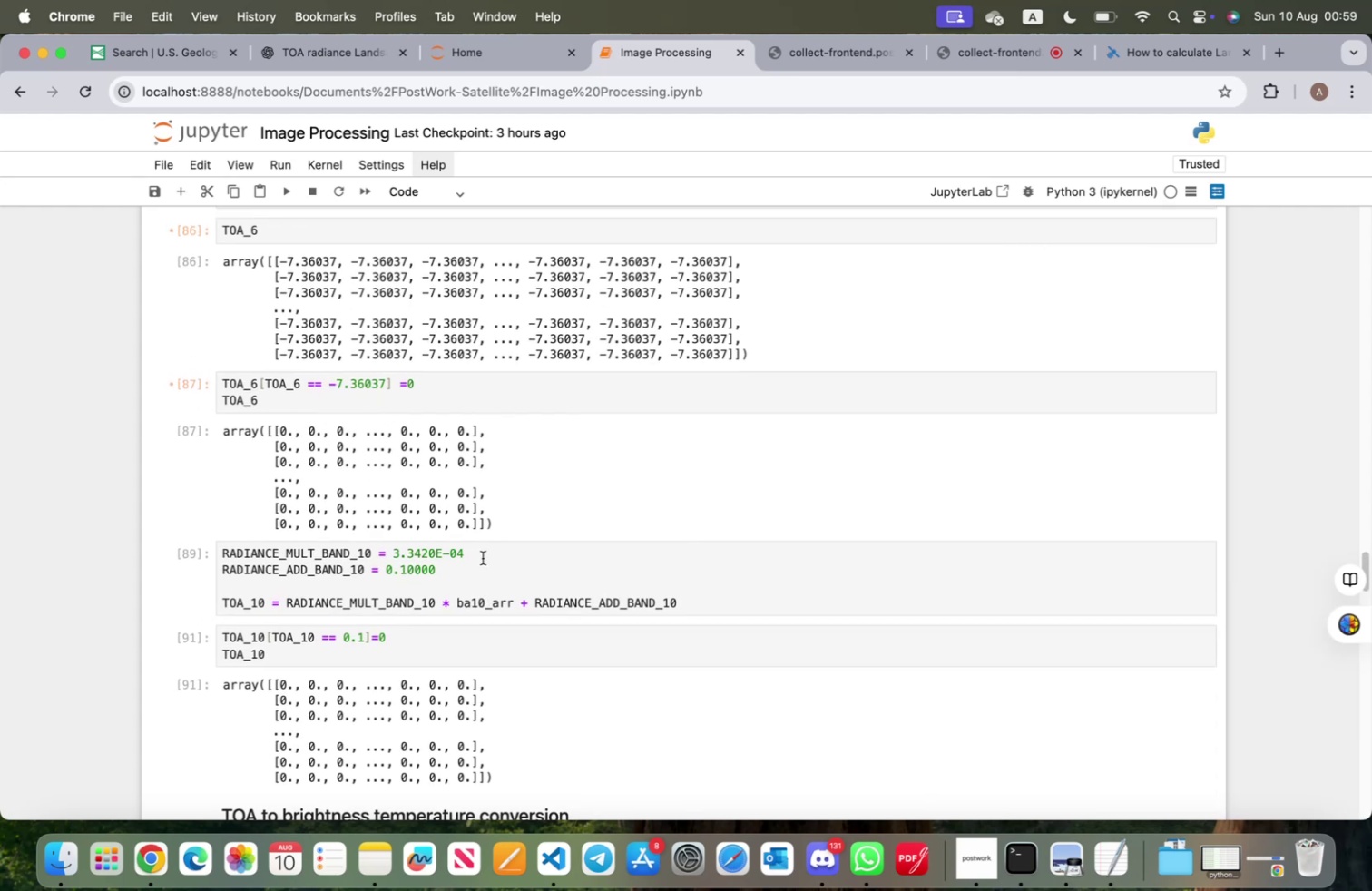 
wait(9.82)
 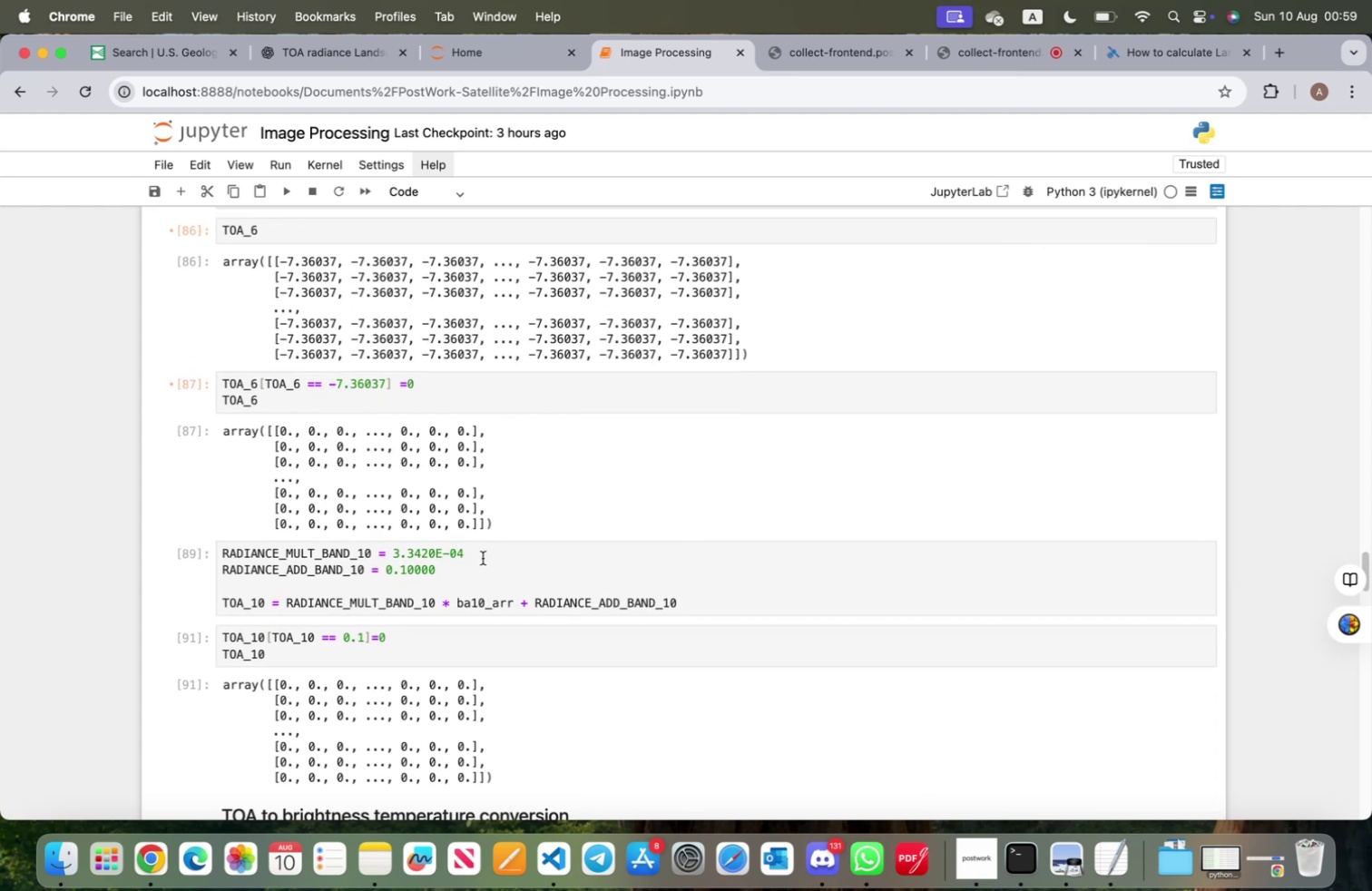 
left_click([1153, 58])
 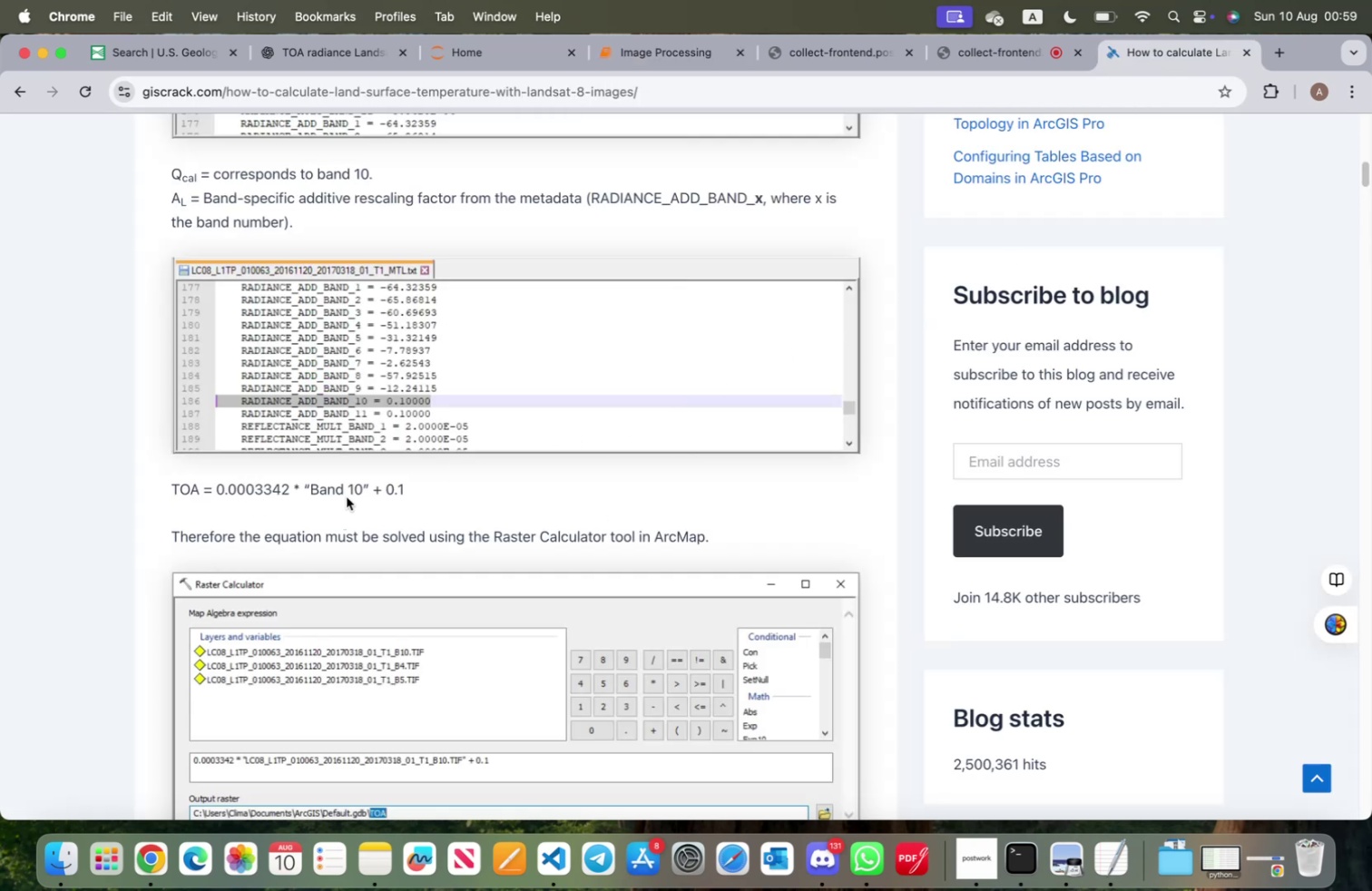 
wait(5.98)
 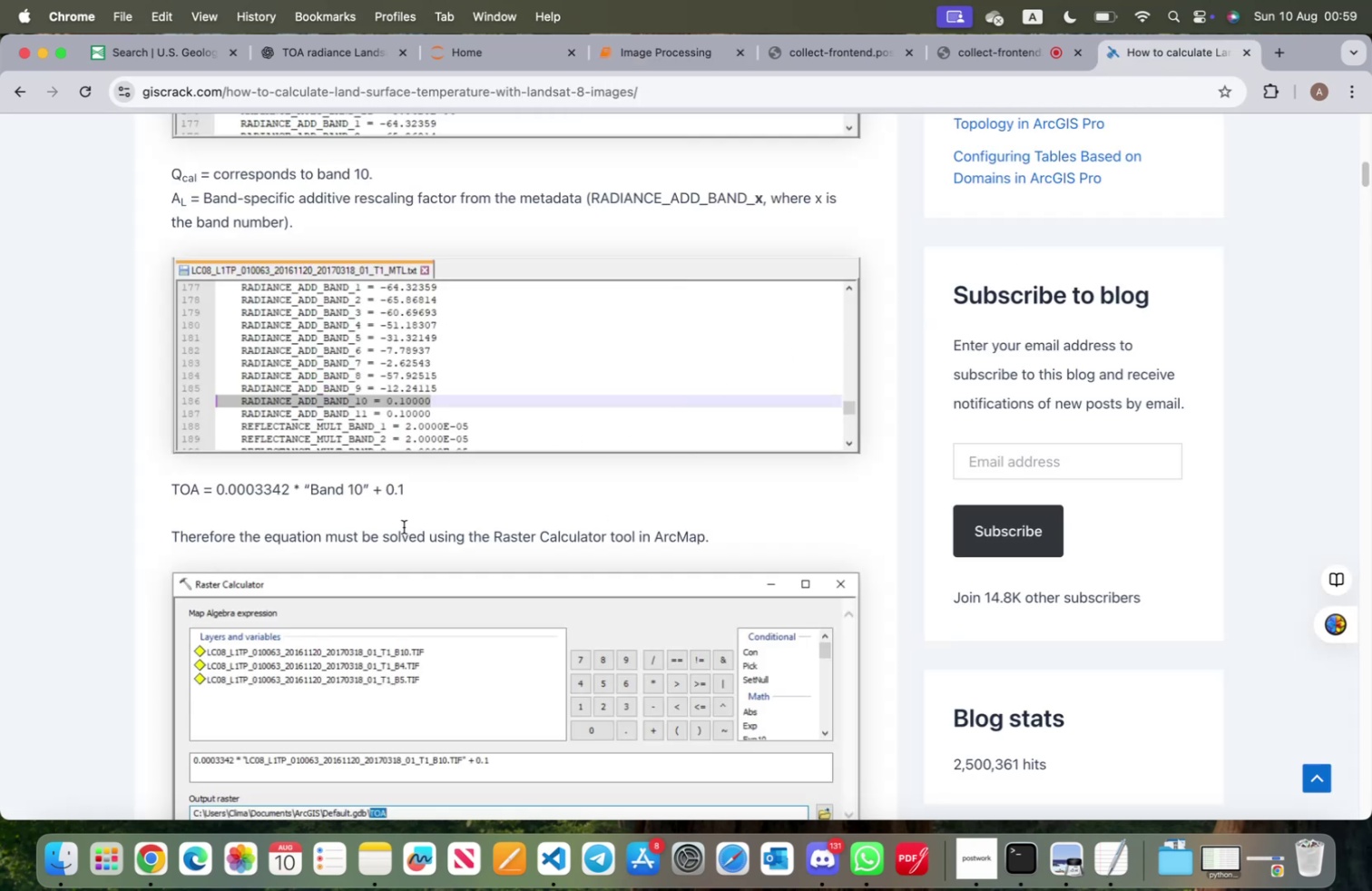 
scroll: coordinate [364, 501], scroll_direction: down, amount: 18.0
 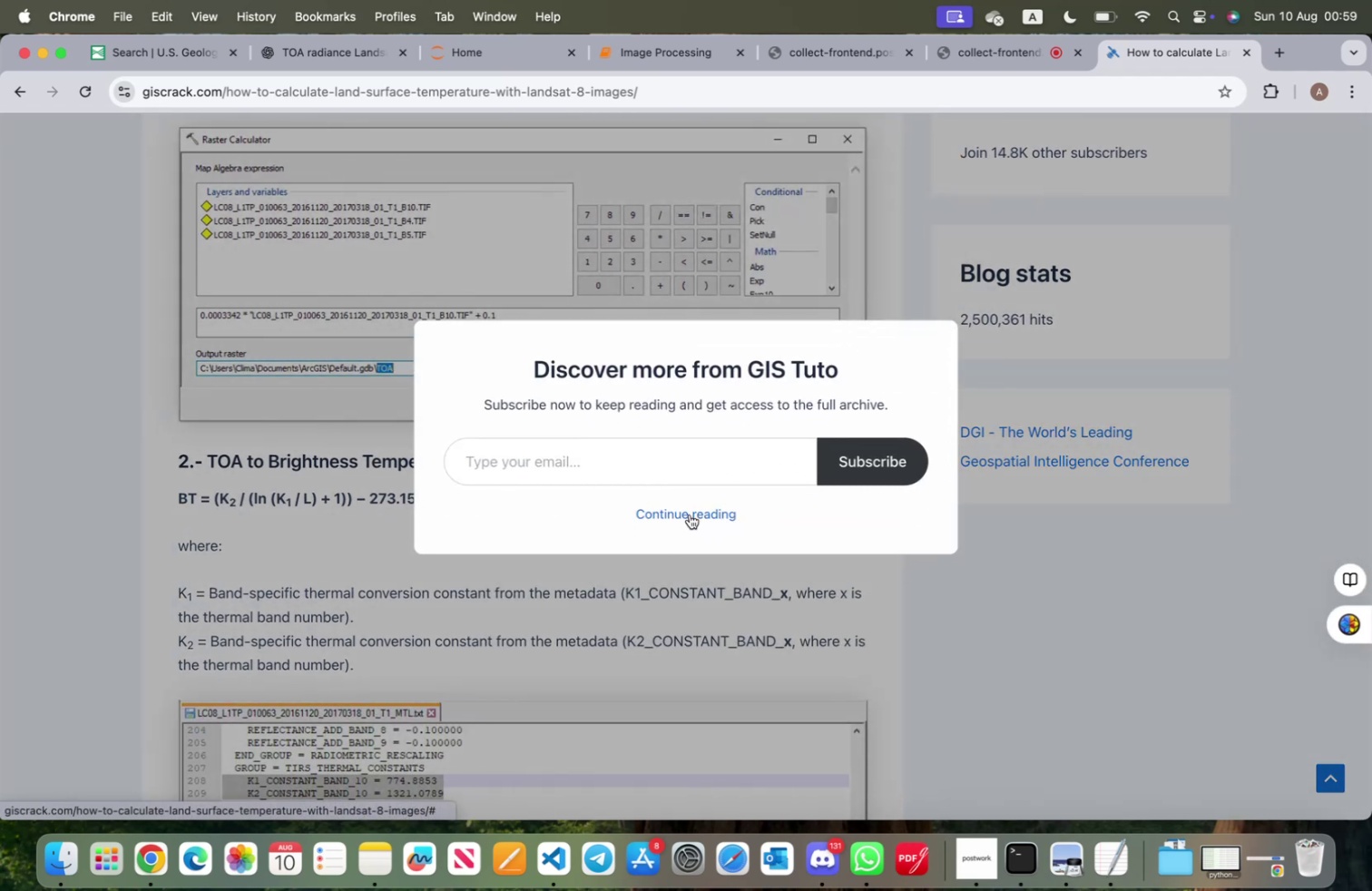 
left_click([235, 547])
 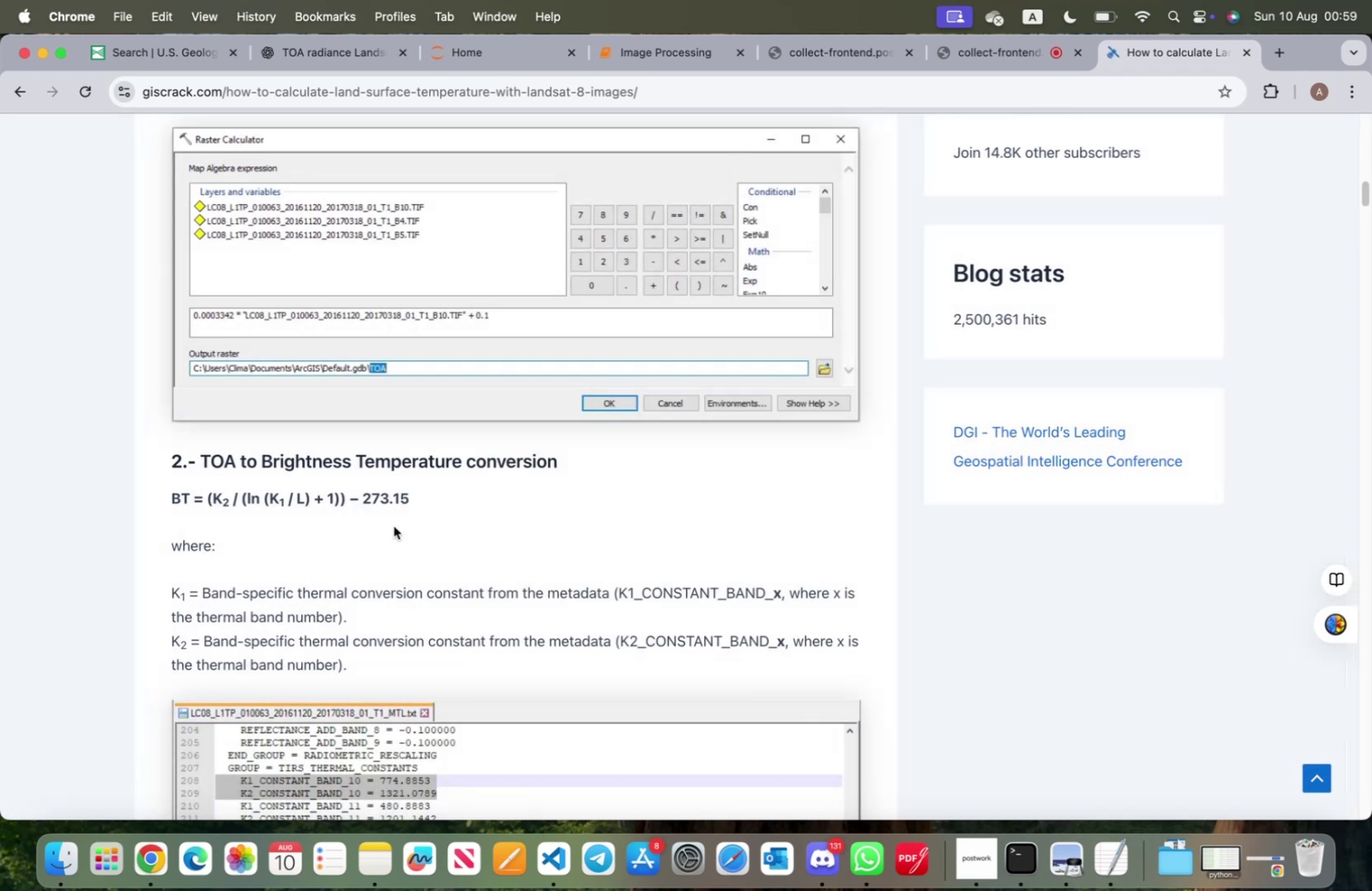 
scroll: coordinate [296, 515], scroll_direction: down, amount: 17.0
 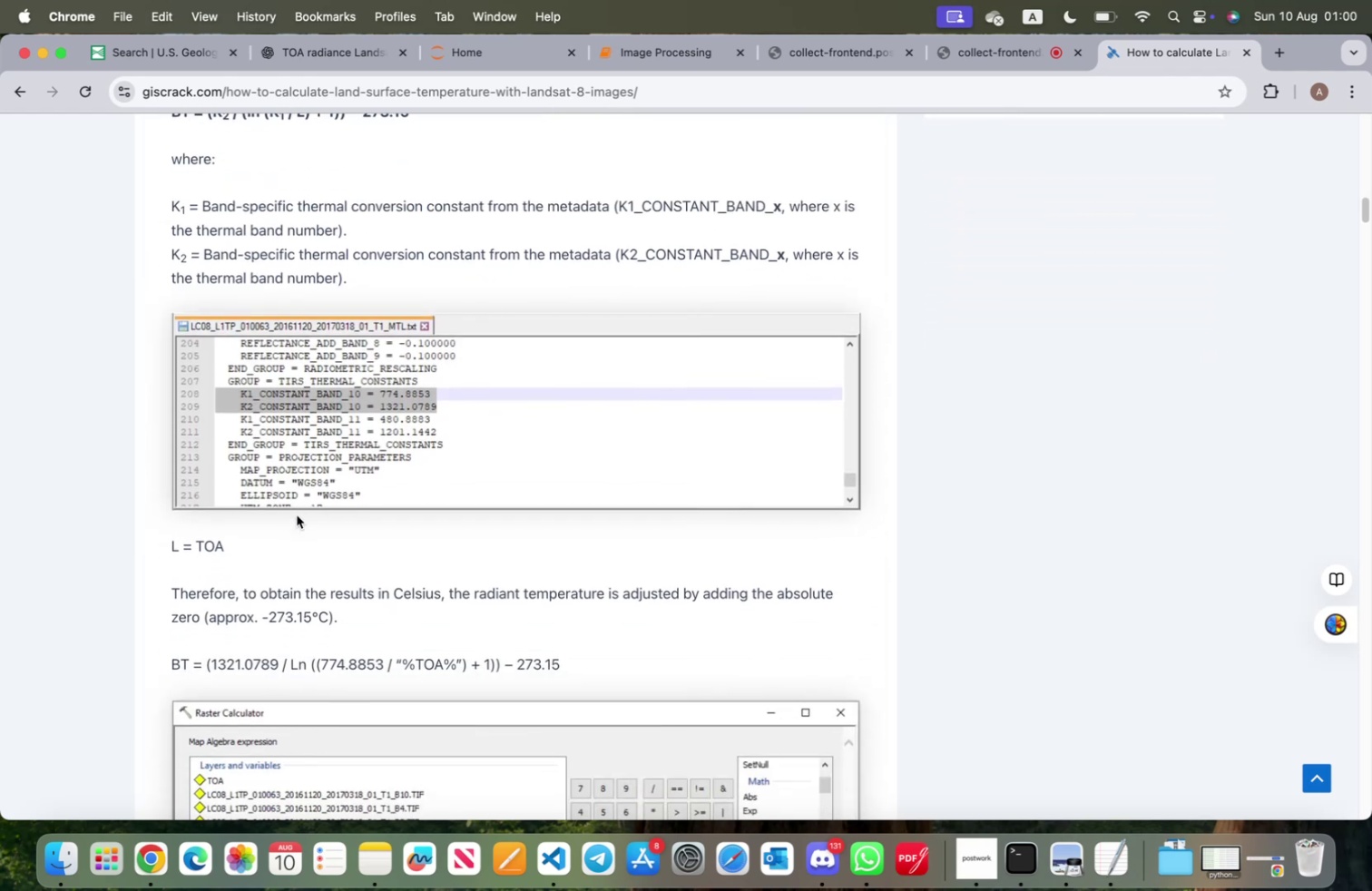 
wait(12.23)
 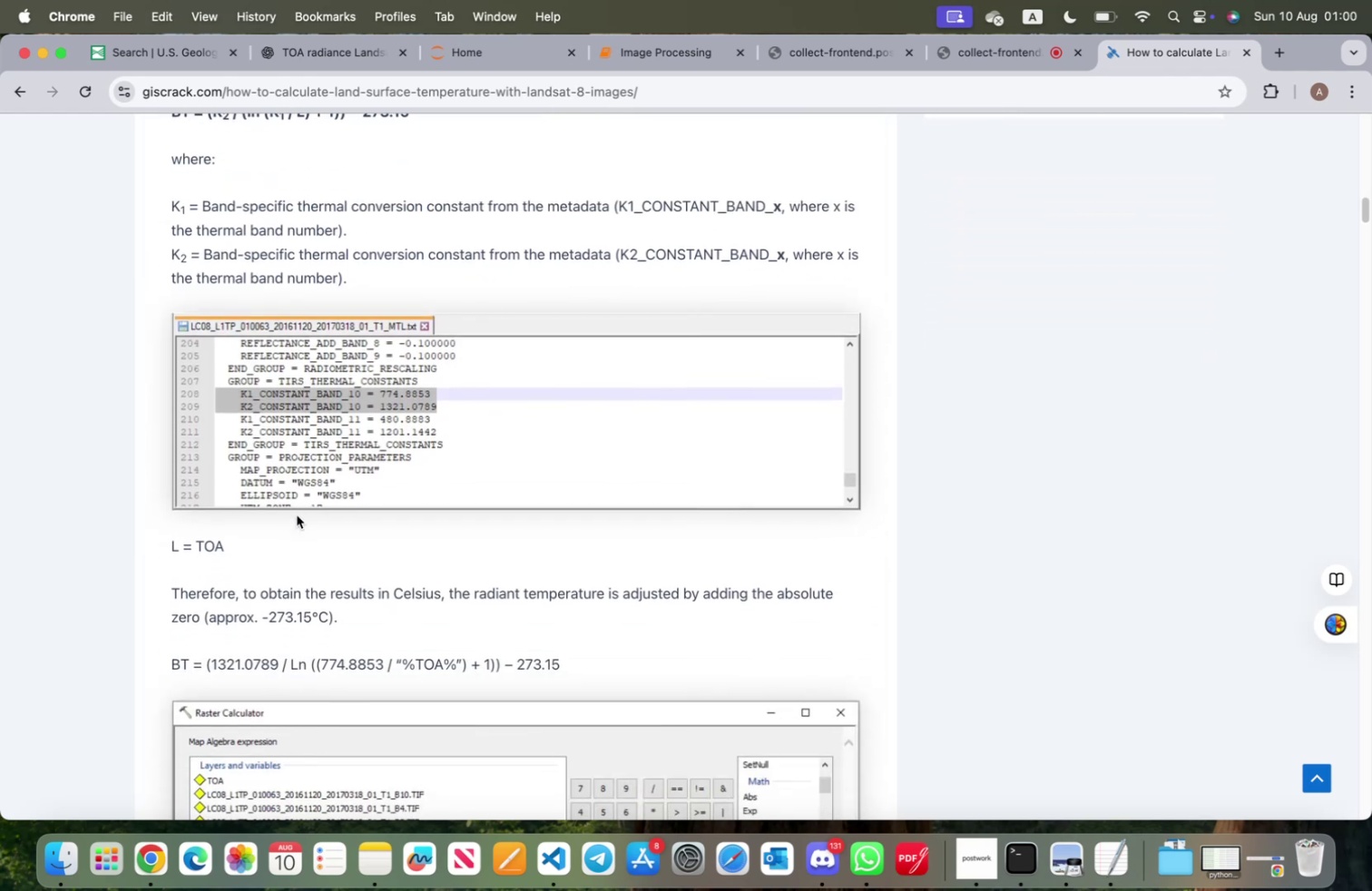 
left_click_drag(start_coordinate=[206, 591], to_coordinate=[770, 590])
 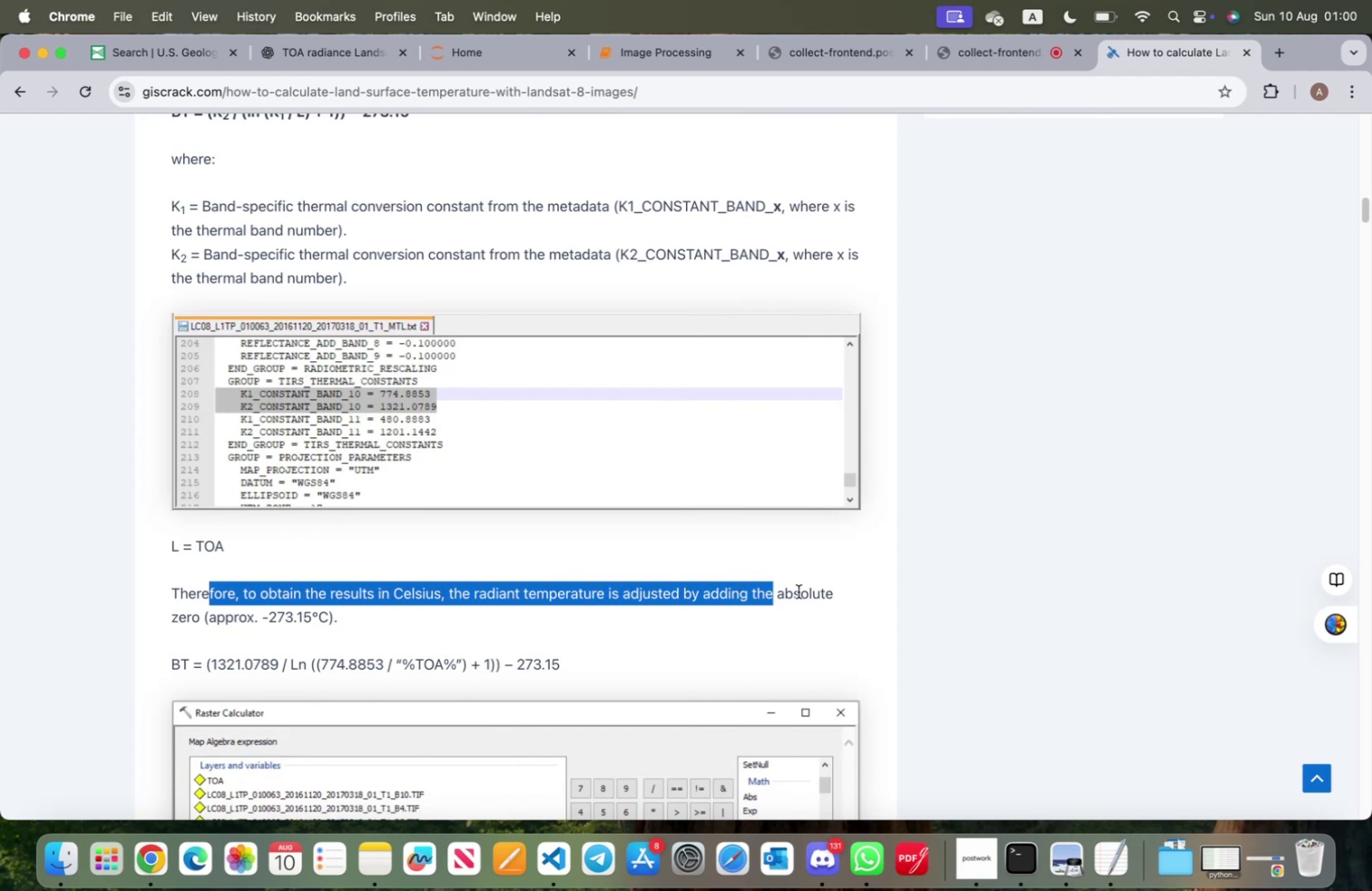 
left_click([799, 592])
 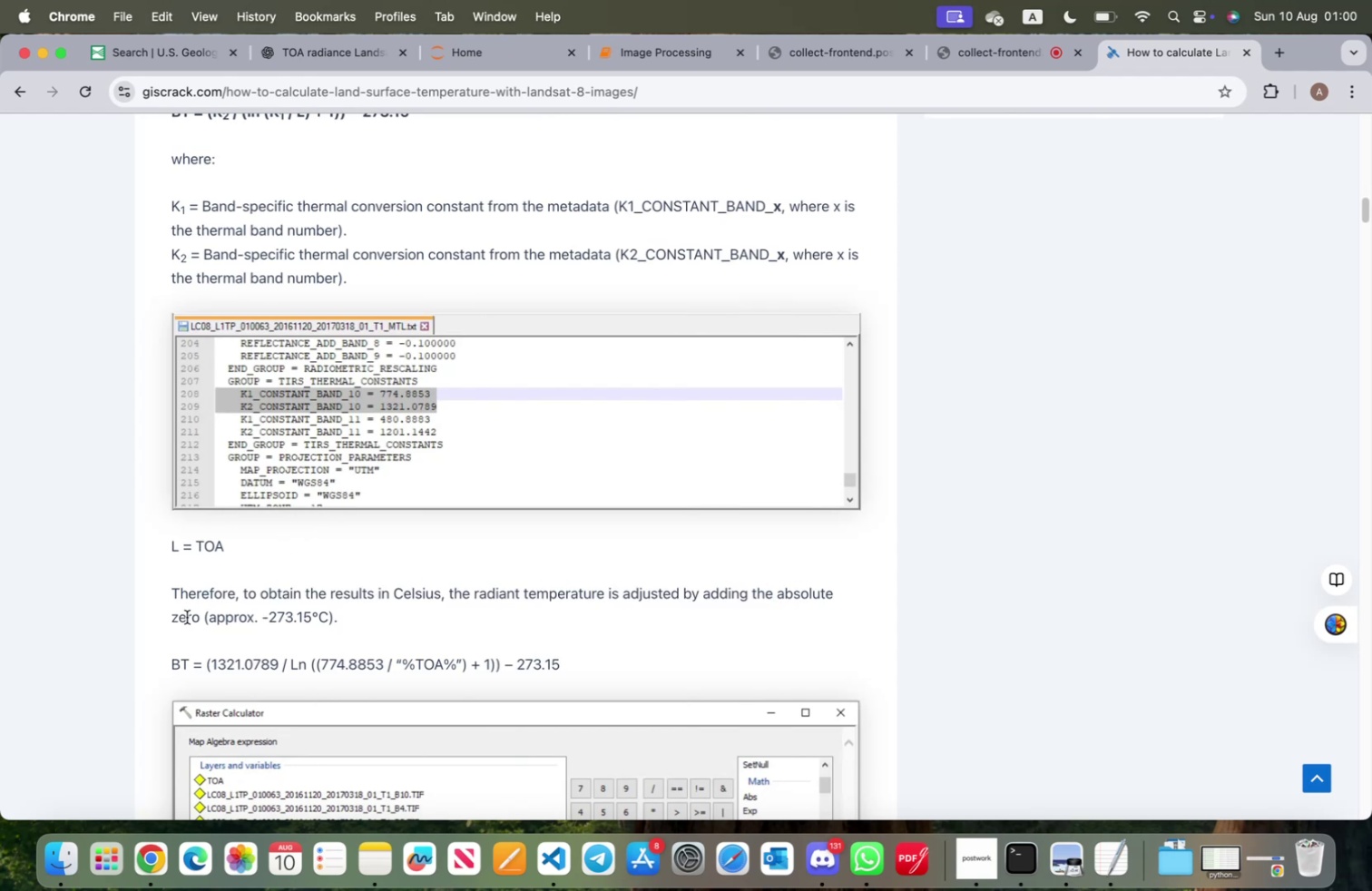 
left_click_drag(start_coordinate=[184, 617], to_coordinate=[316, 618])
 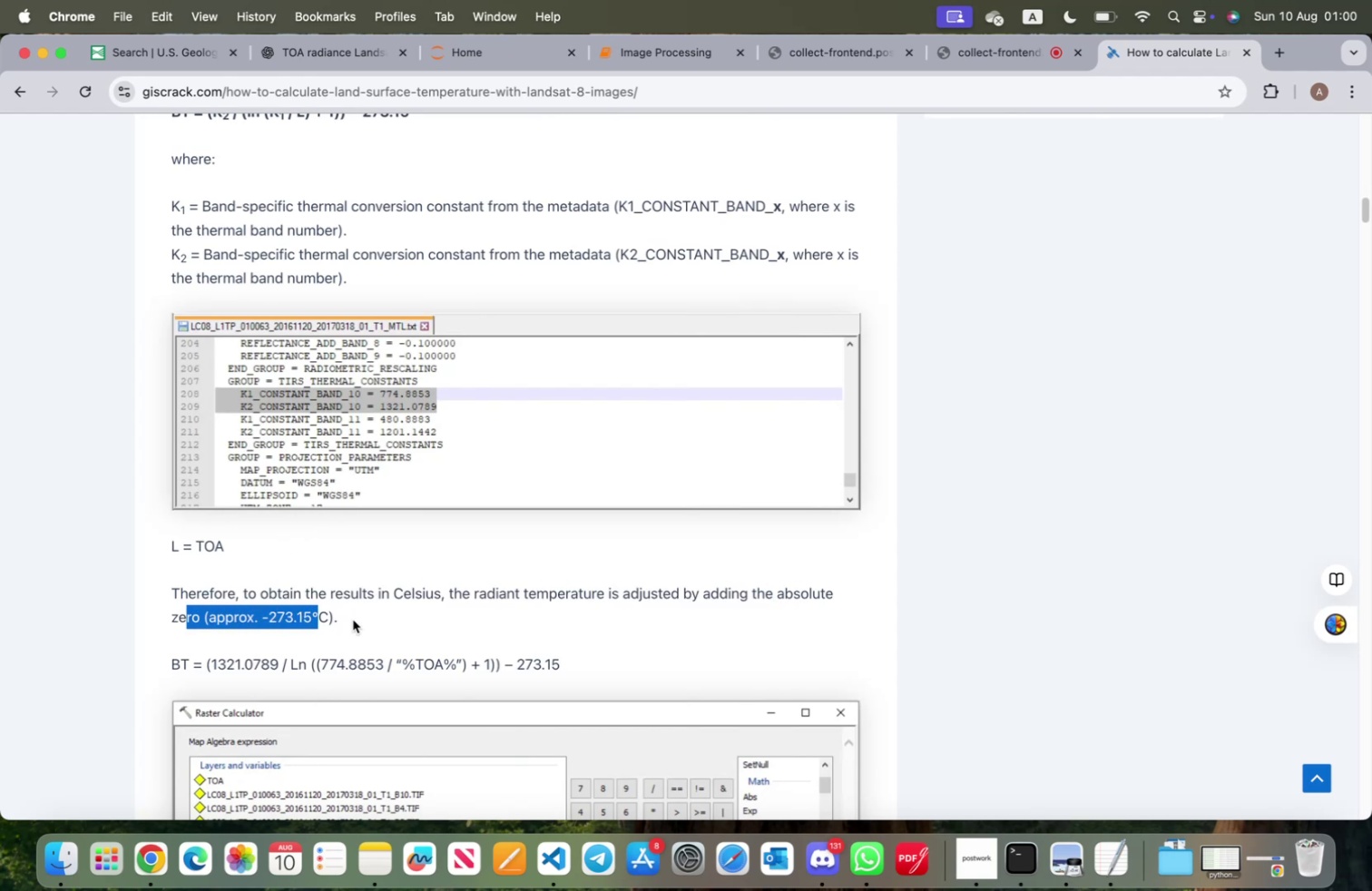 
left_click([353, 619])
 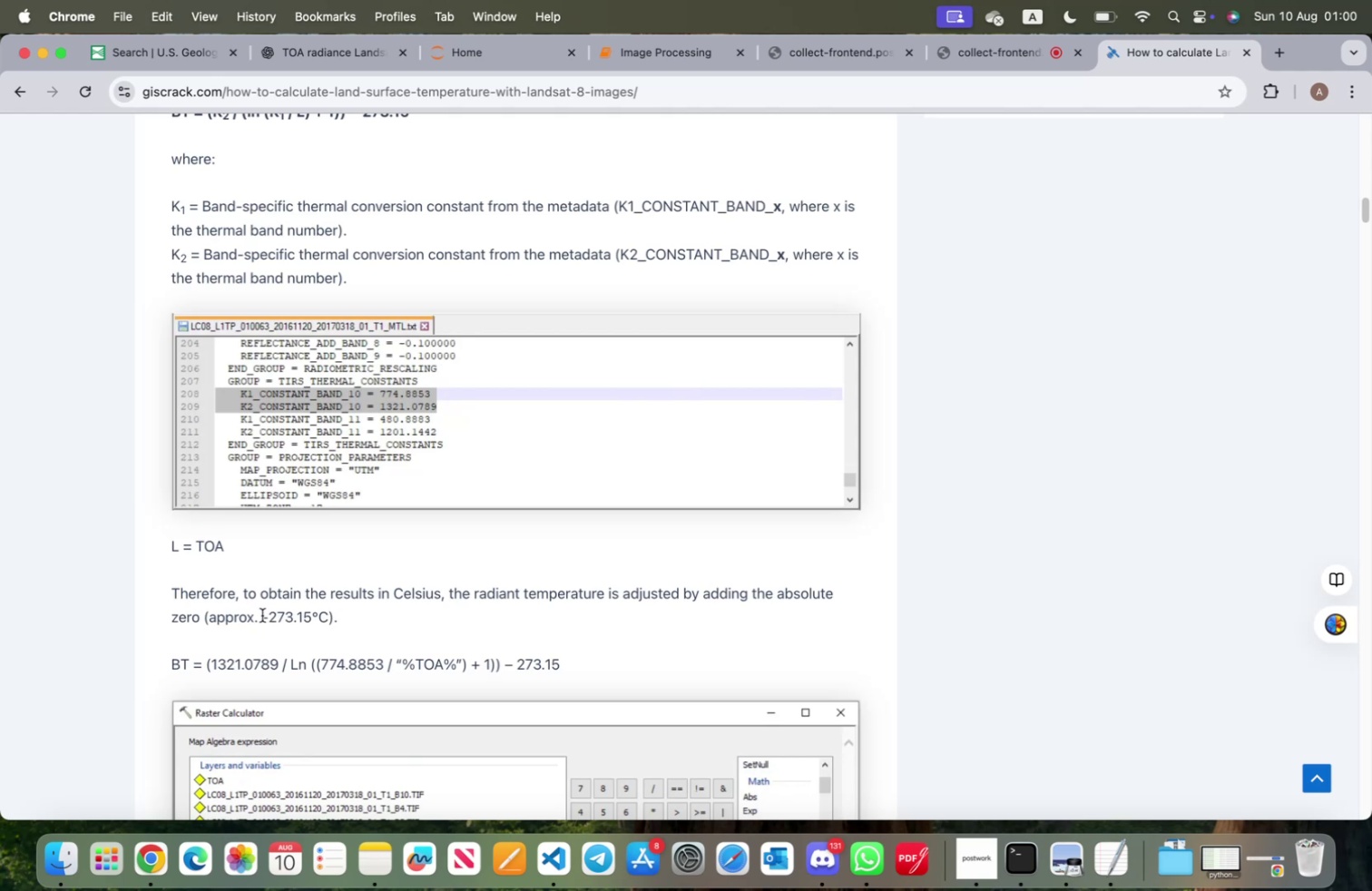 
scroll: coordinate [262, 616], scroll_direction: down, amount: 4.0
 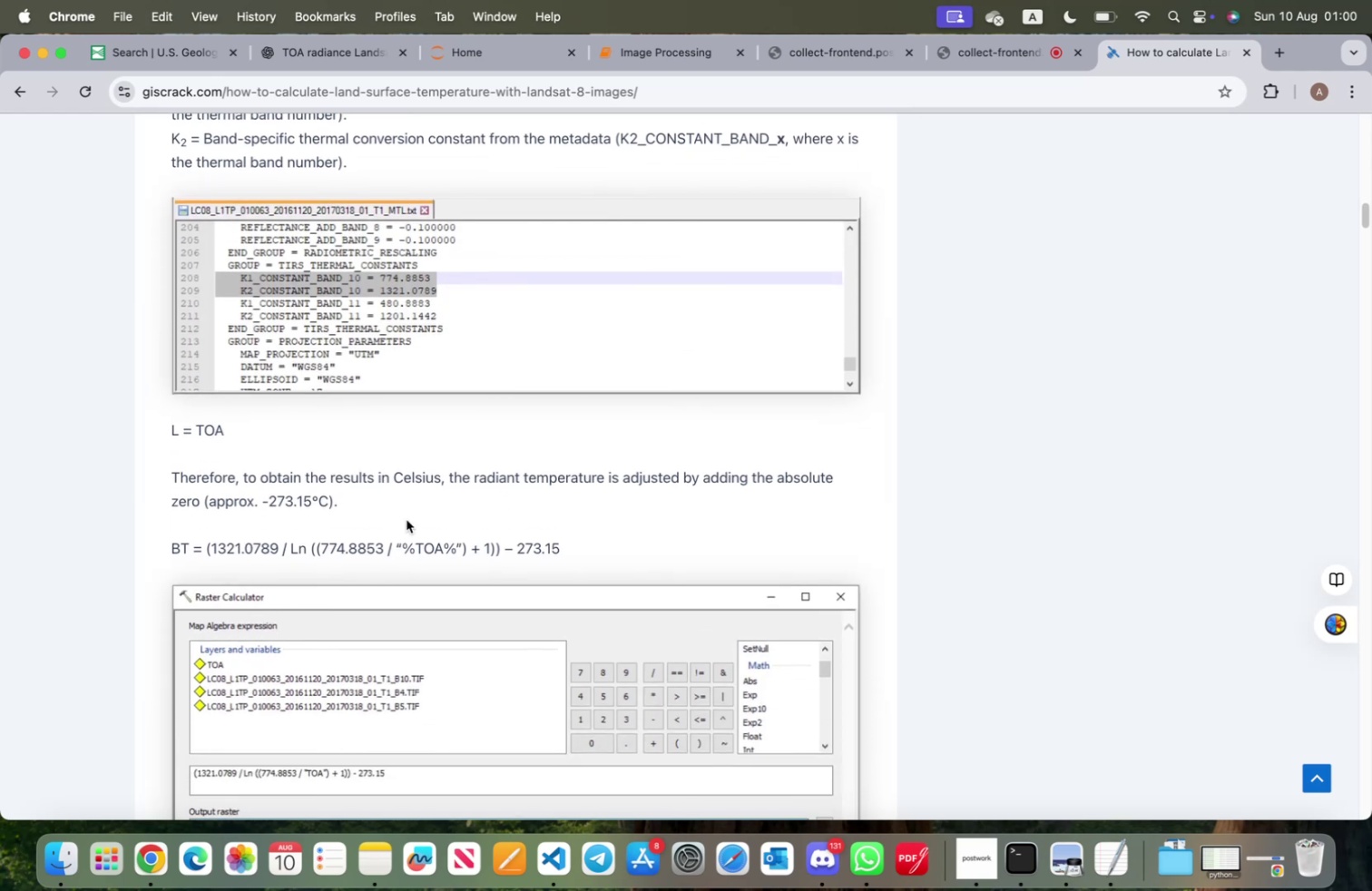 
wait(5.28)
 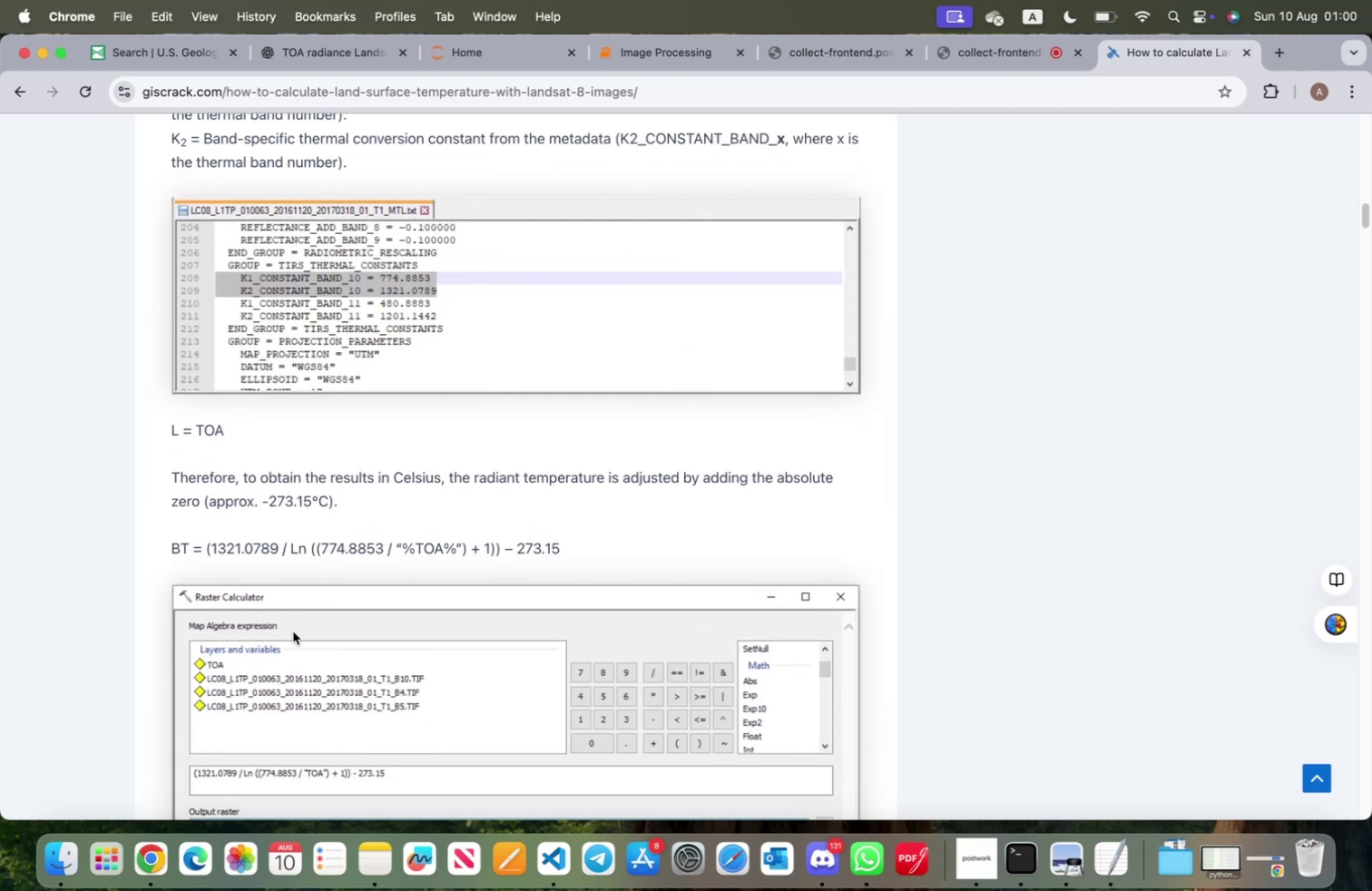 
left_click_drag(start_coordinate=[259, 501], to_coordinate=[312, 501])
 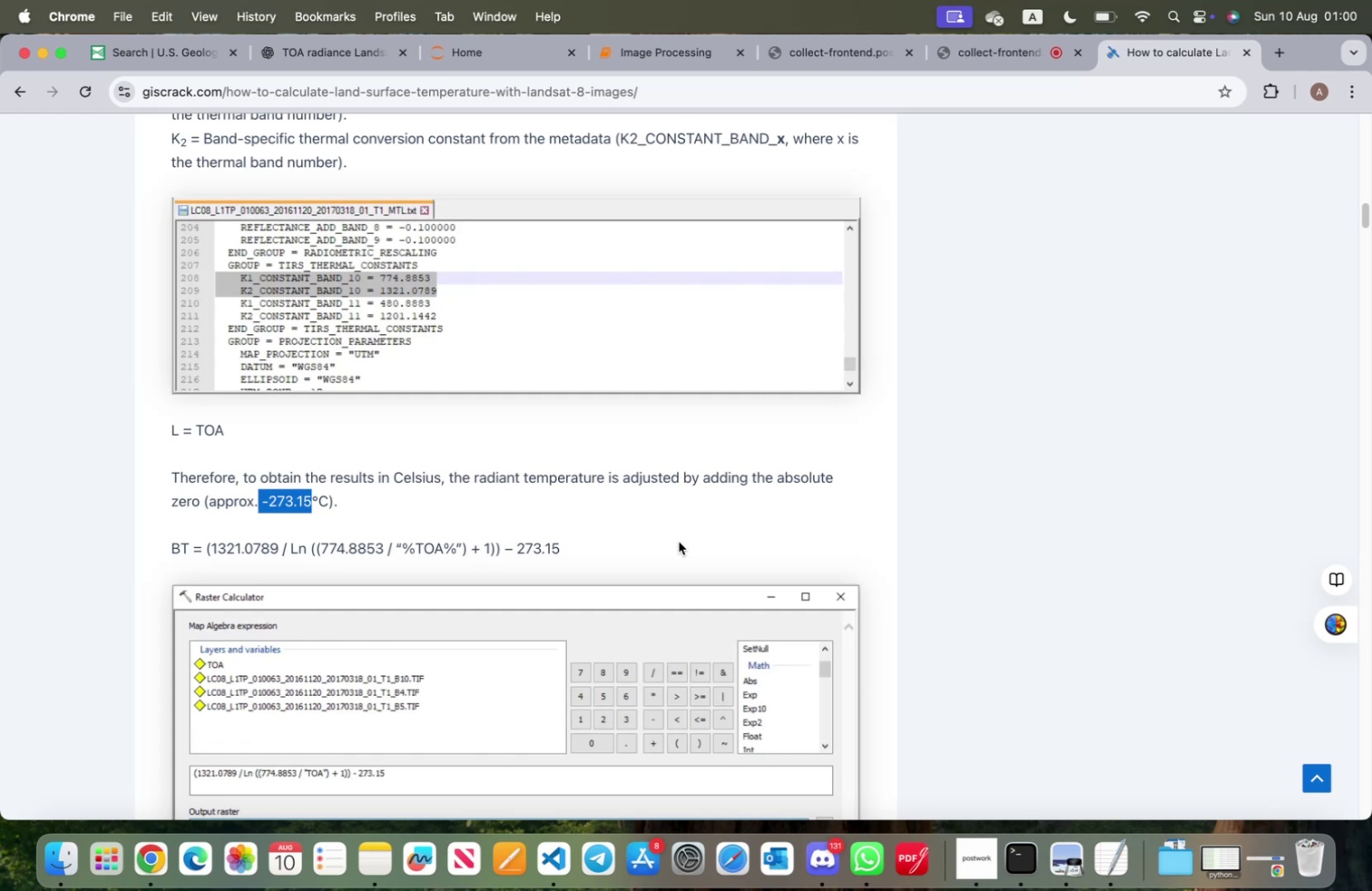 
scroll: coordinate [659, 552], scroll_direction: down, amount: 13.0
 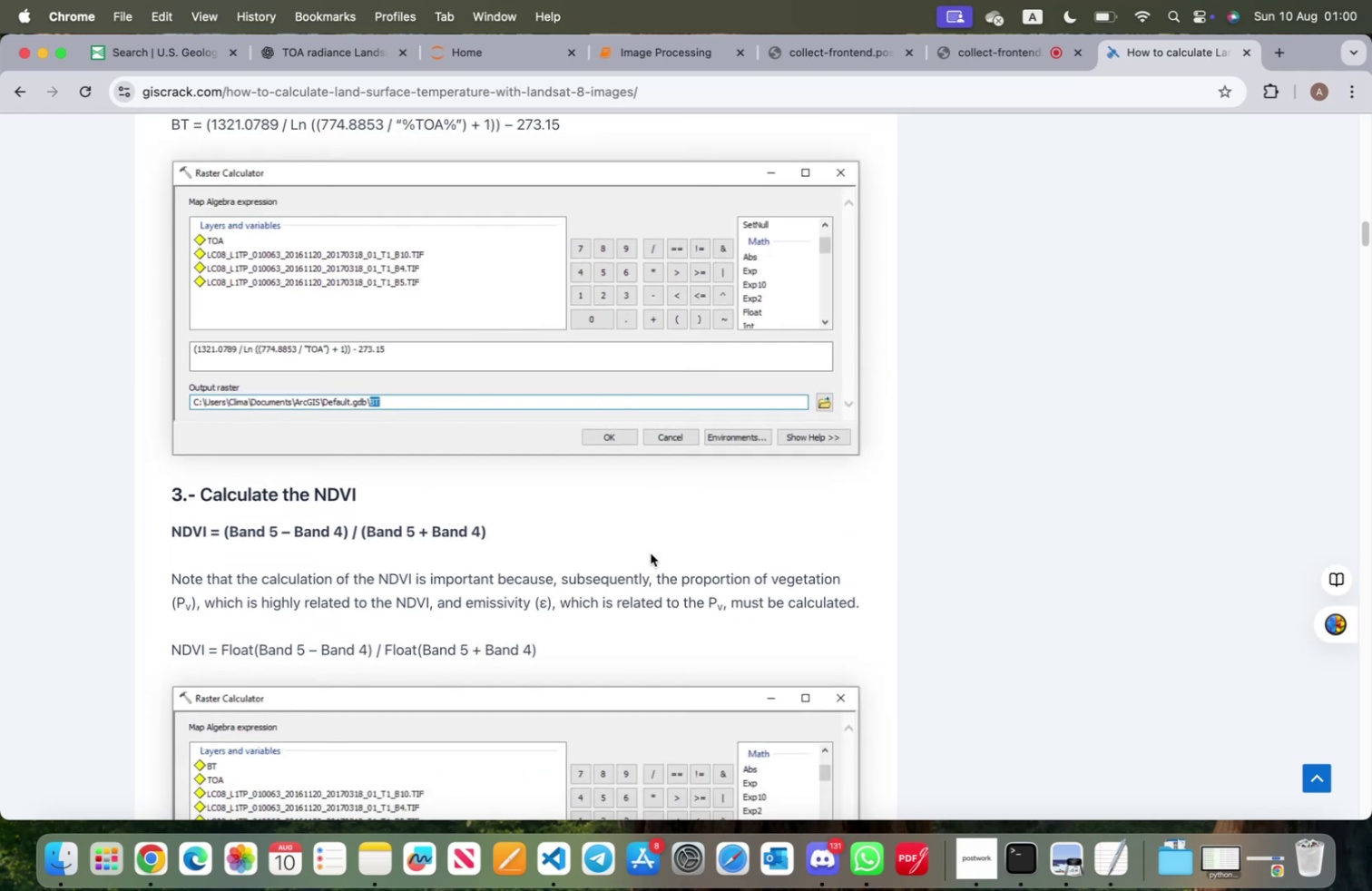 
key(Meta+CommandLeft)
 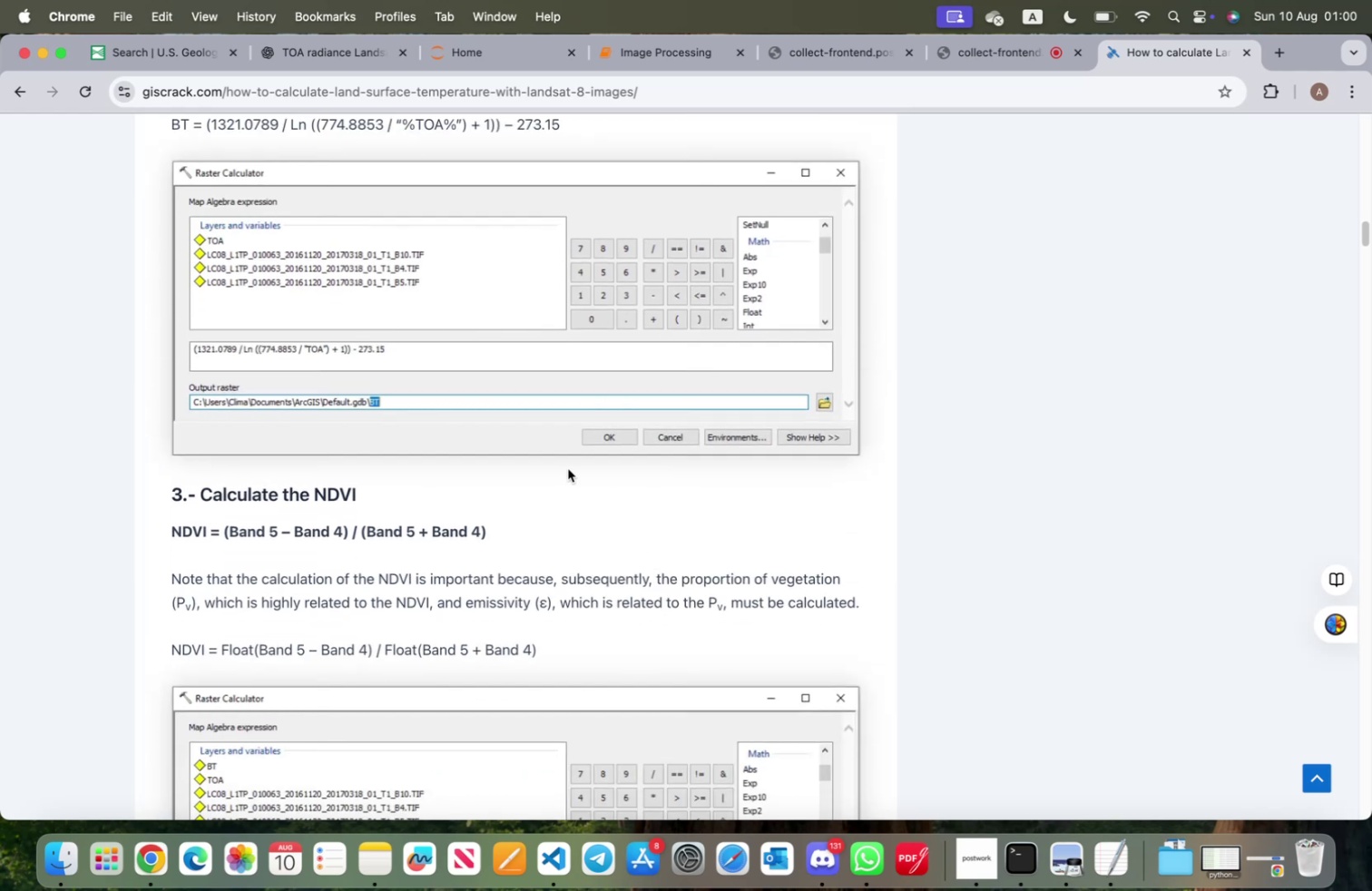 
scroll: coordinate [492, 446], scroll_direction: up, amount: 11.0
 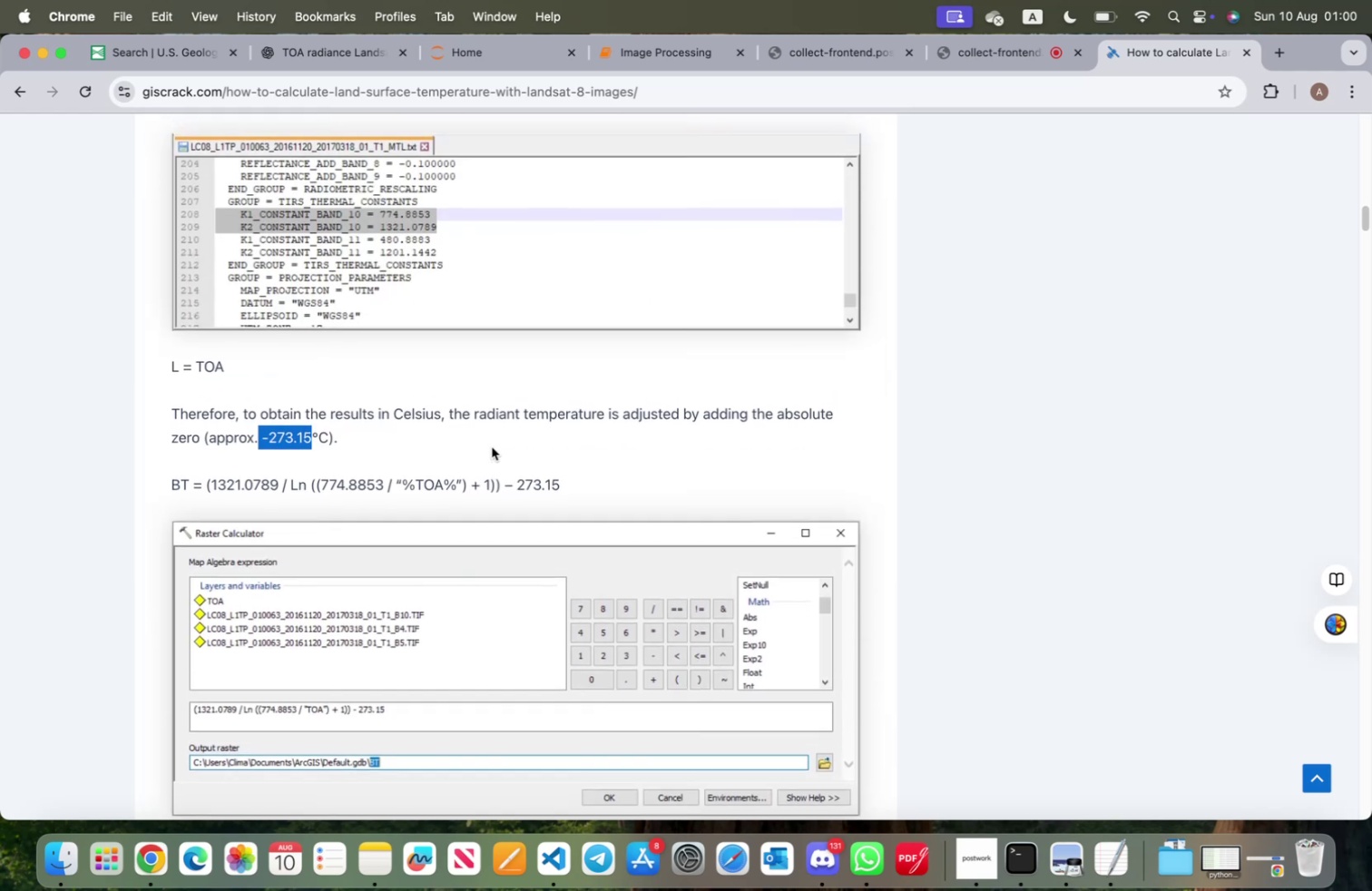 
key(Meta+C)
 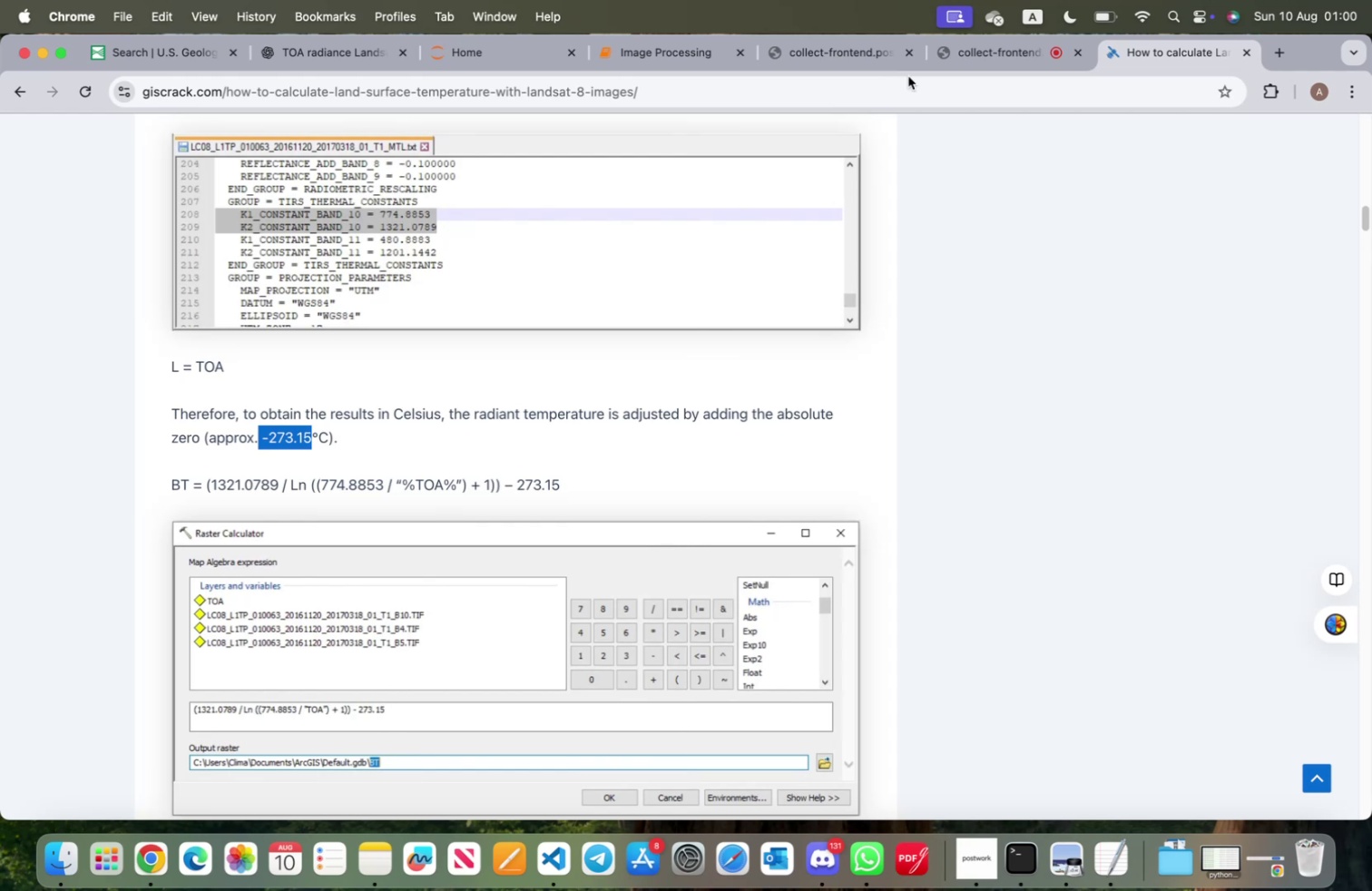 
left_click([688, 49])
 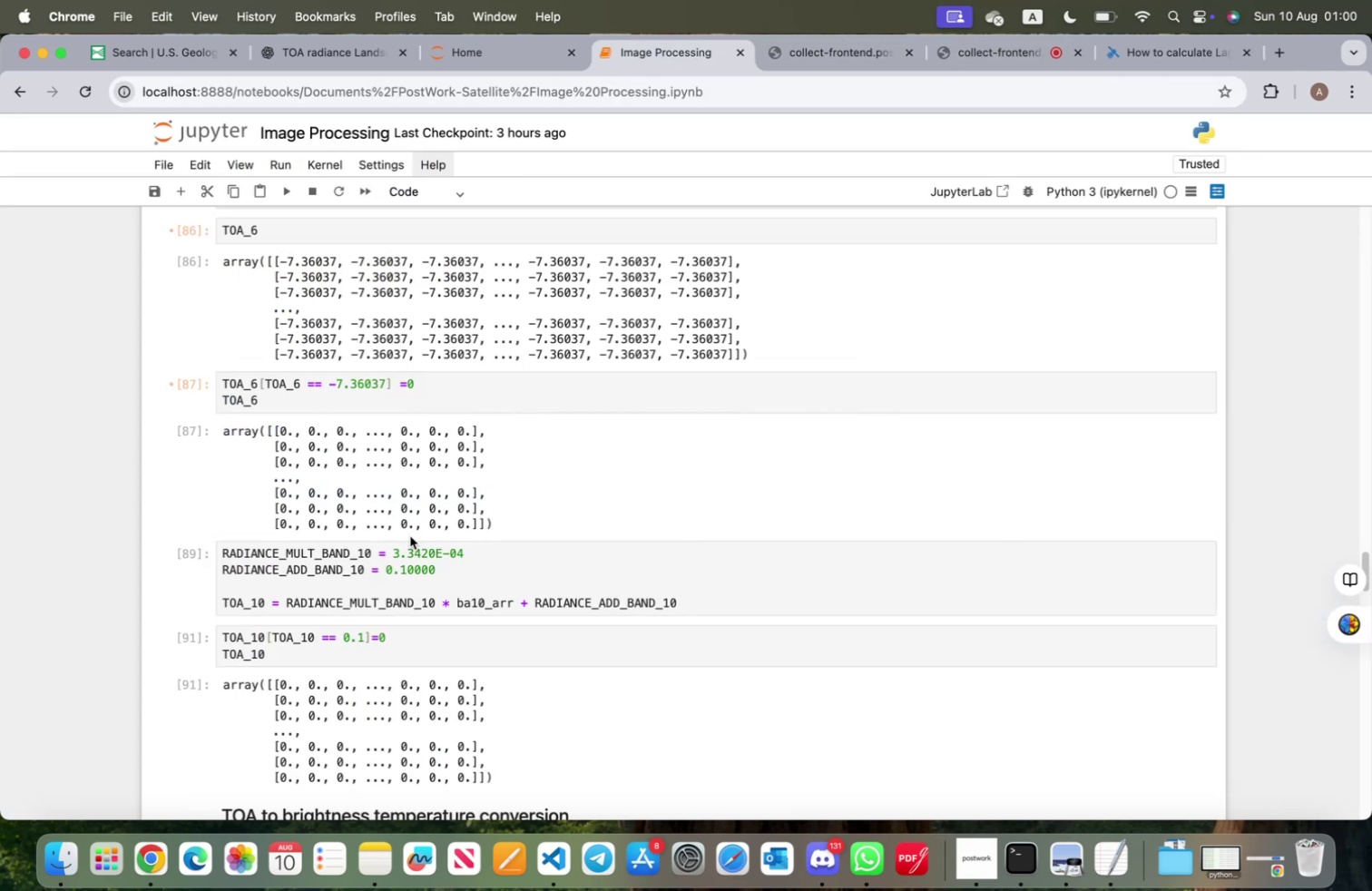 
scroll: coordinate [411, 538], scroll_direction: down, amount: 20.0
 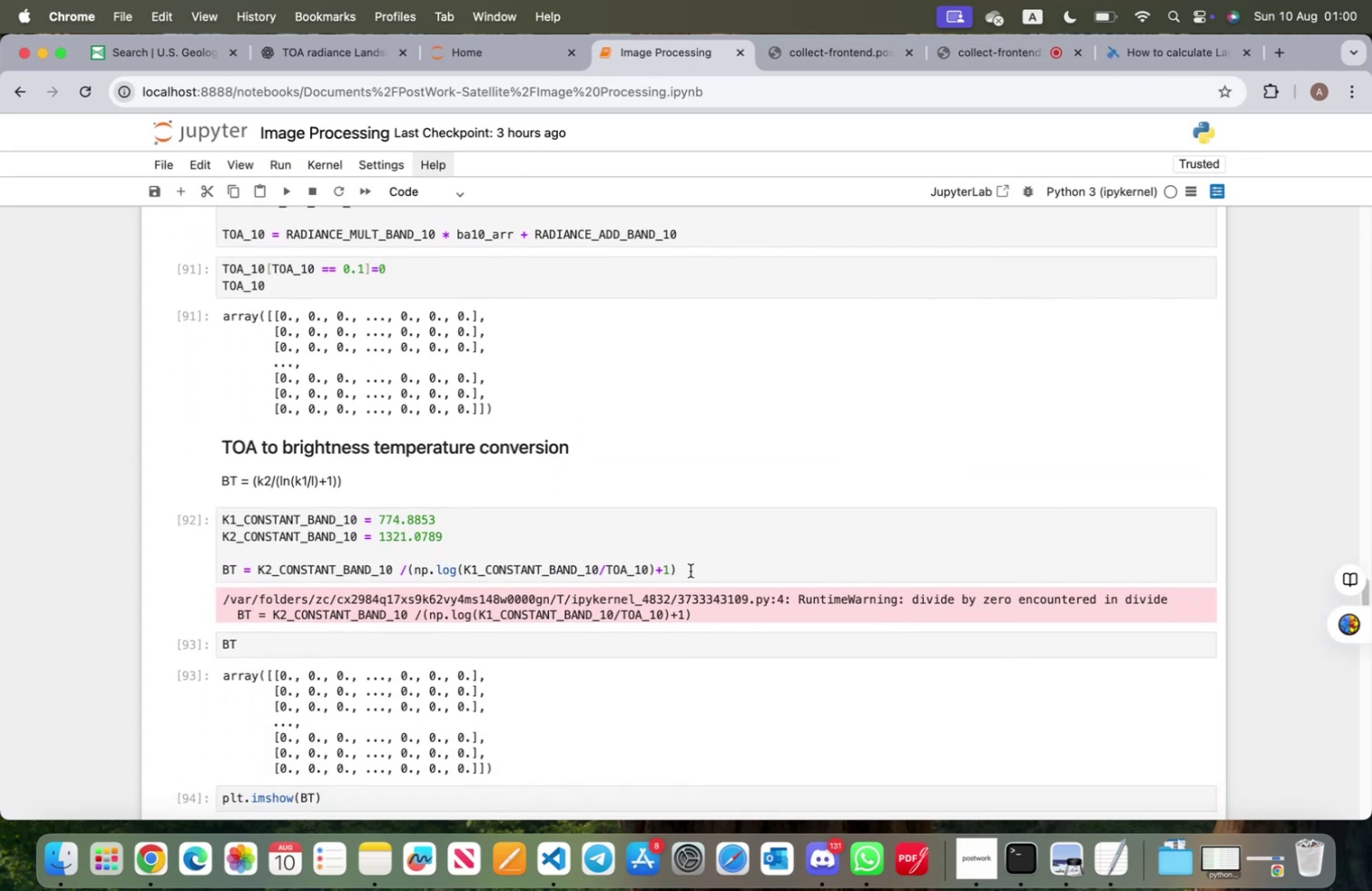 
left_click([692, 570])
 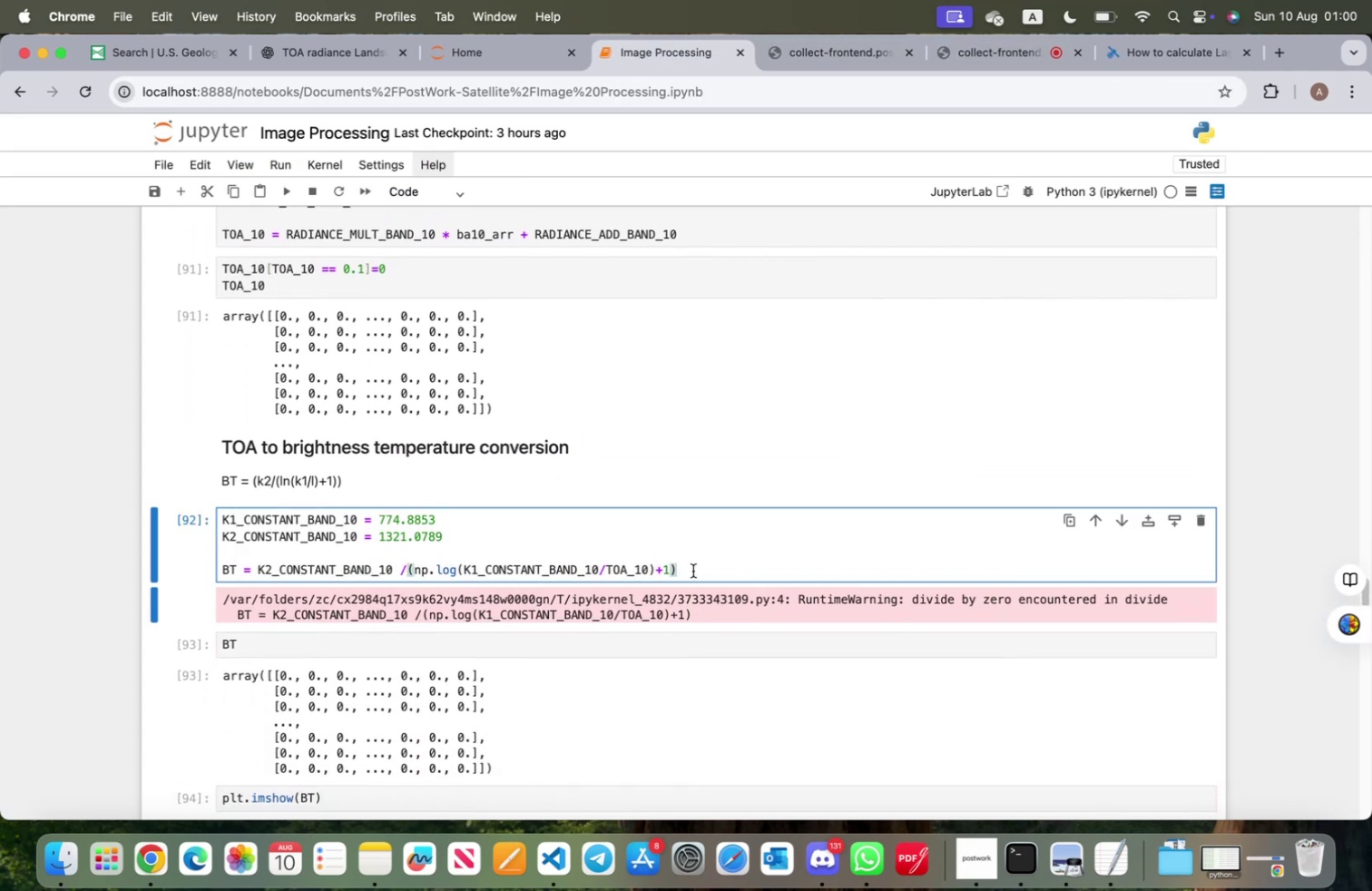 
key(Meta+V)
 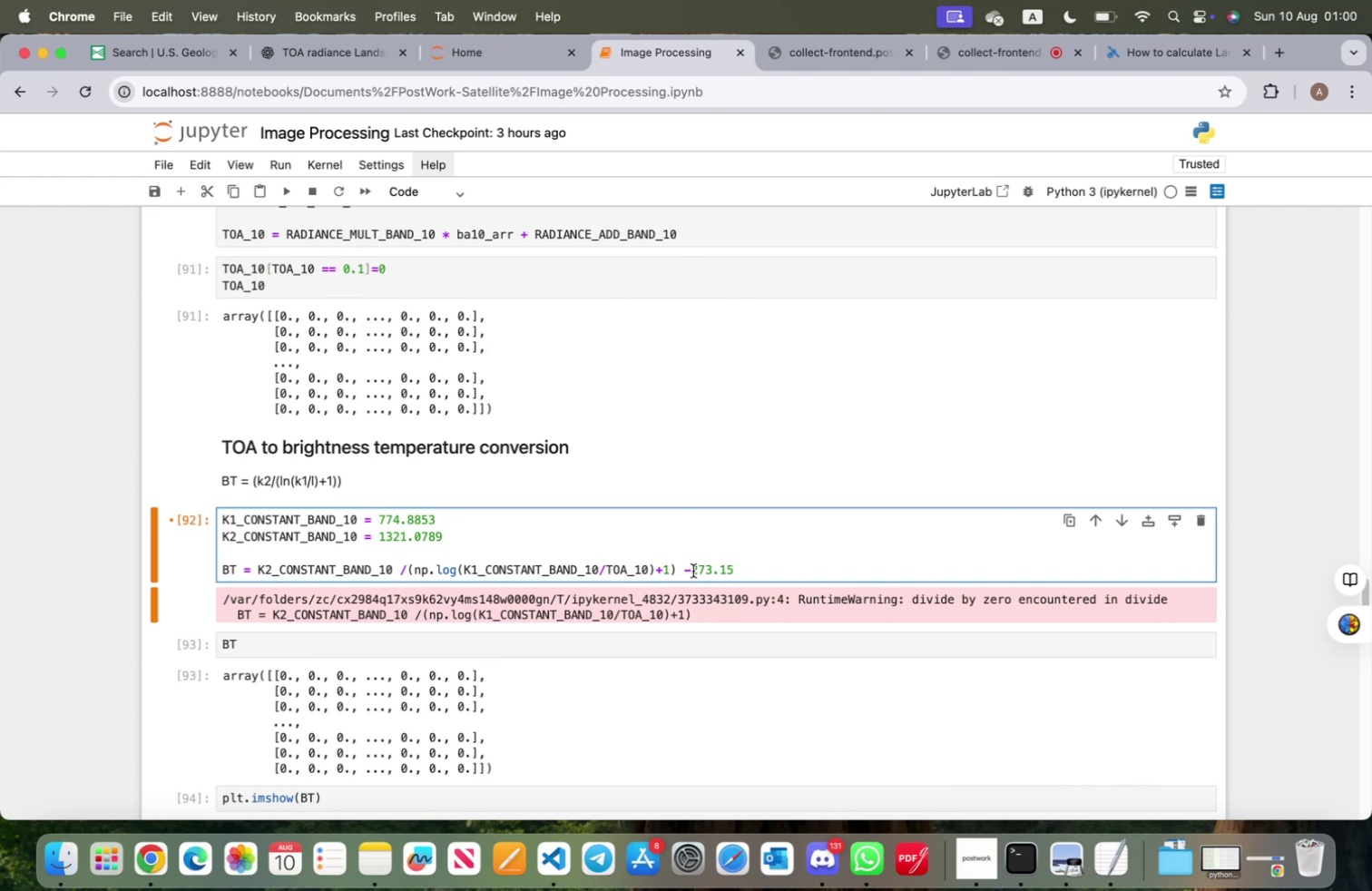 
key(ArrowLeft)
 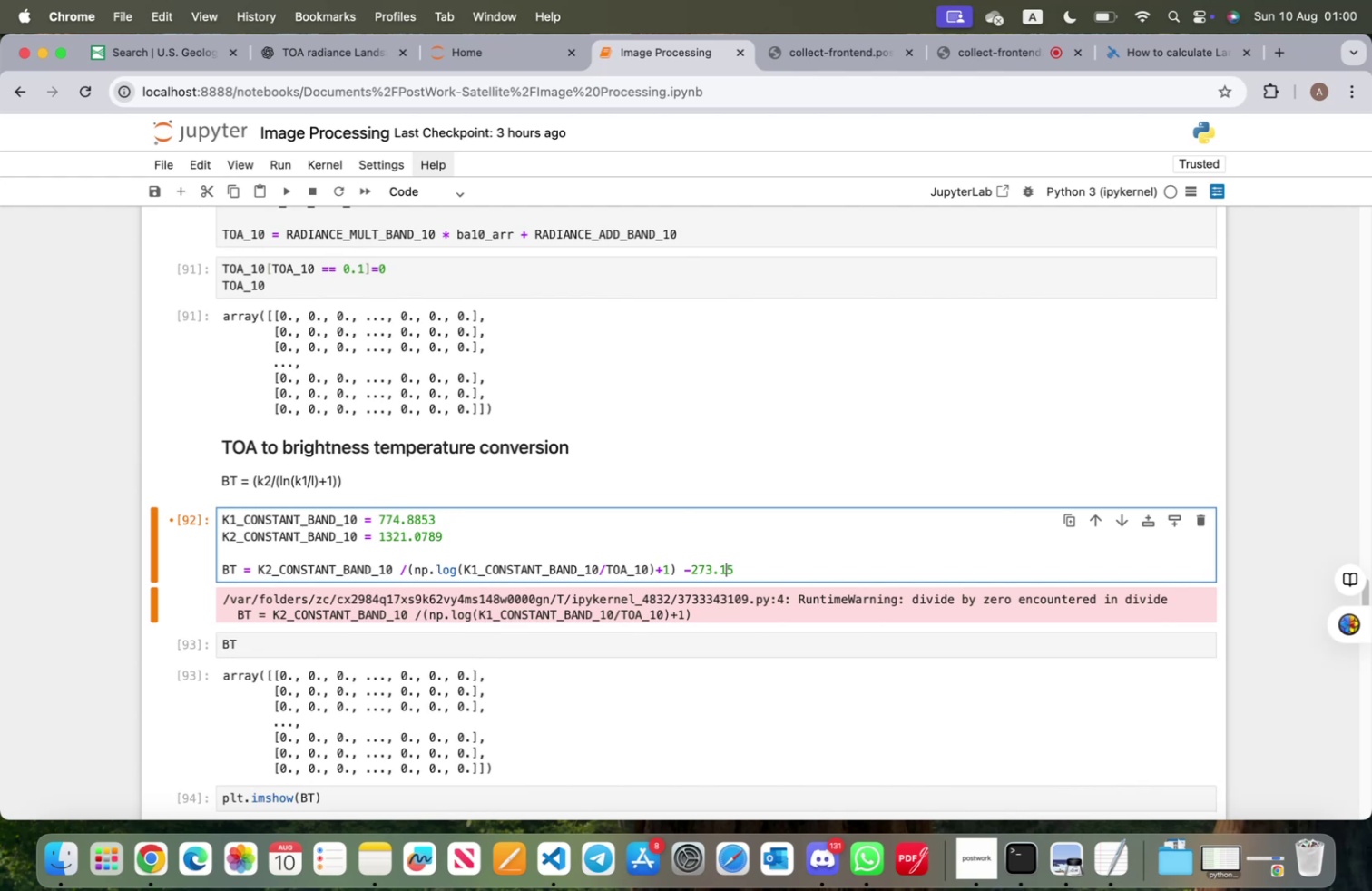 
key(ArrowLeft)
 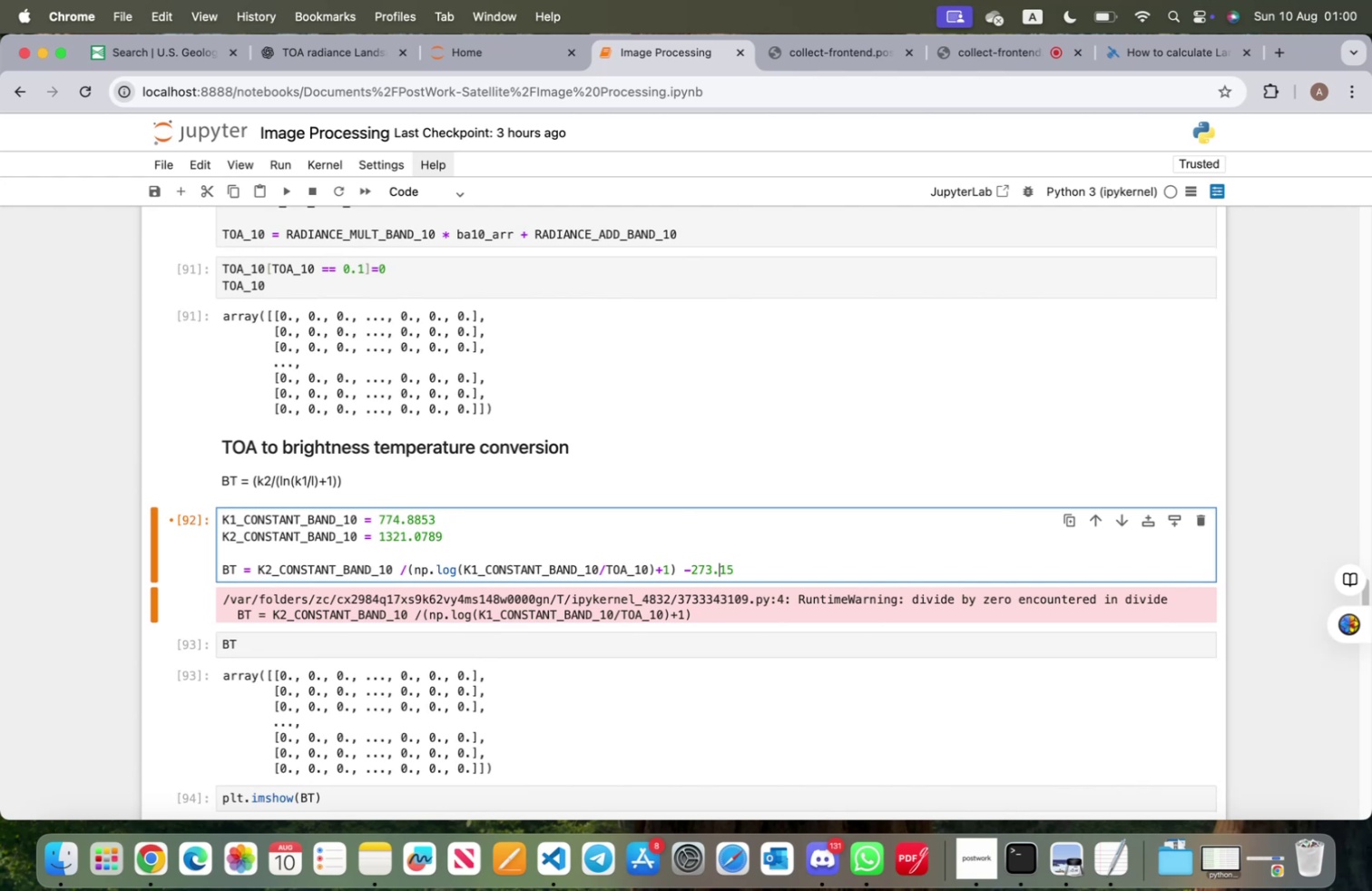 
key(ArrowLeft)
 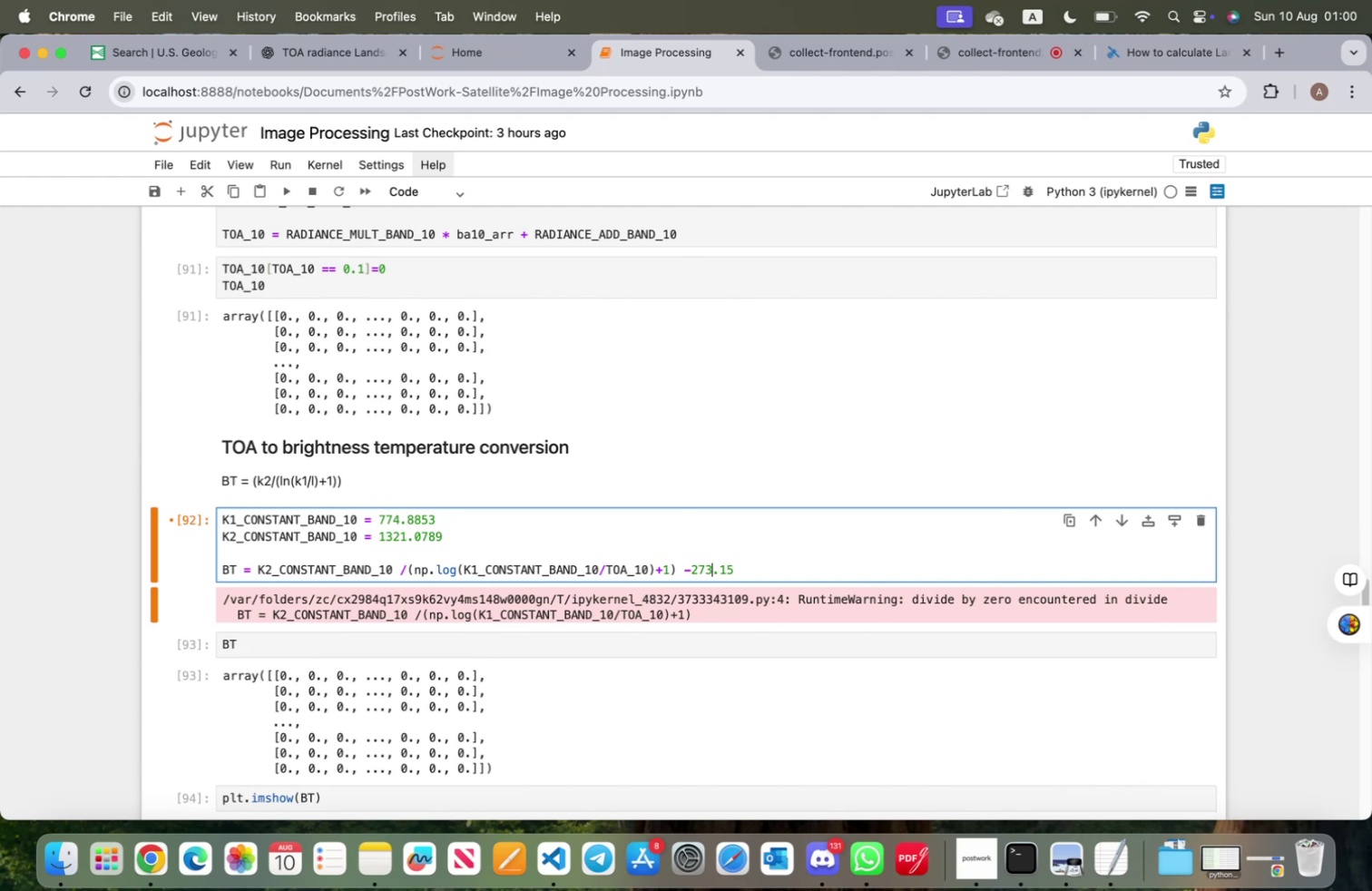 
hold_key(key=ArrowLeft, duration=0.58)
 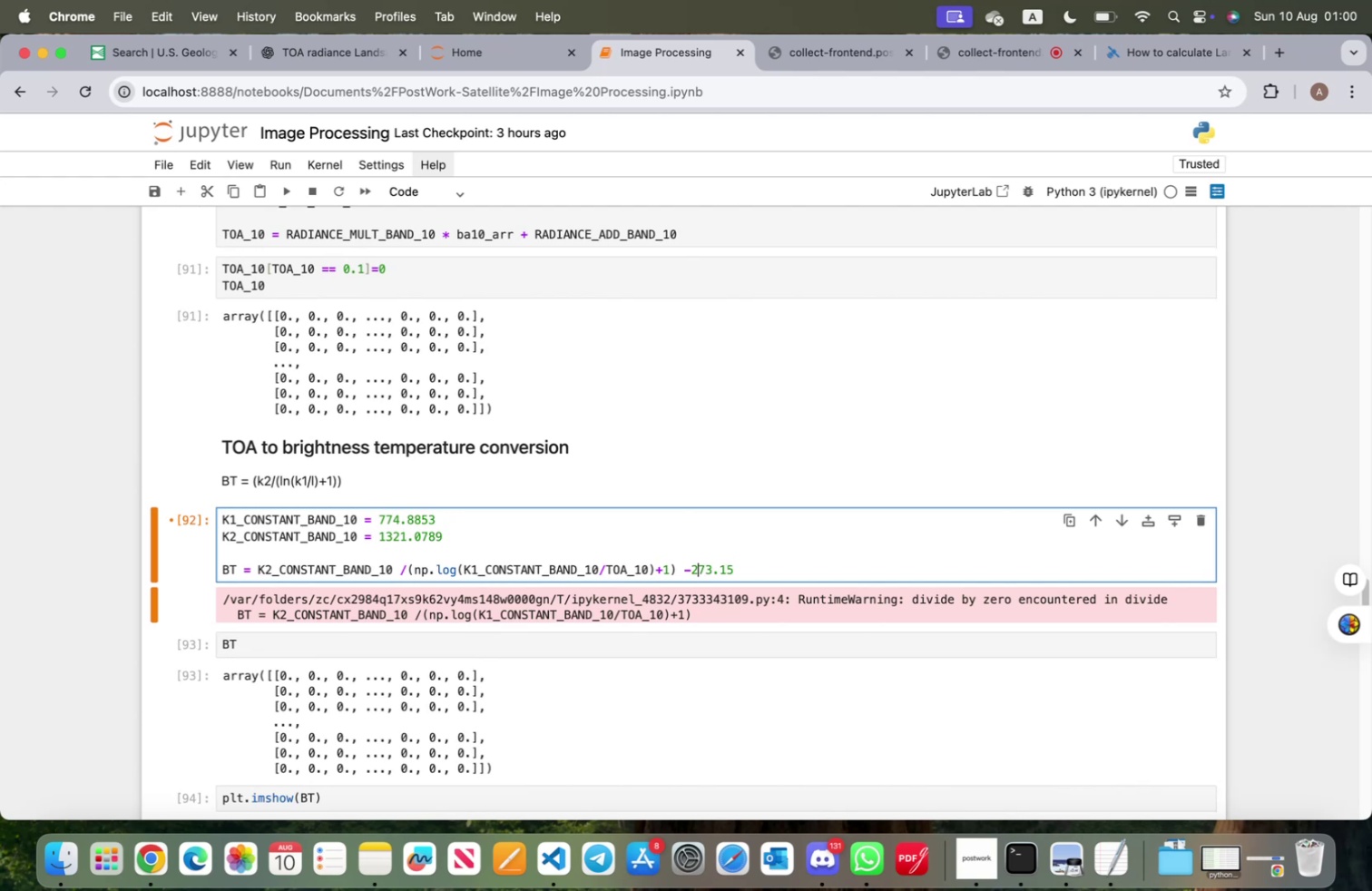 
key(ArrowLeft)
 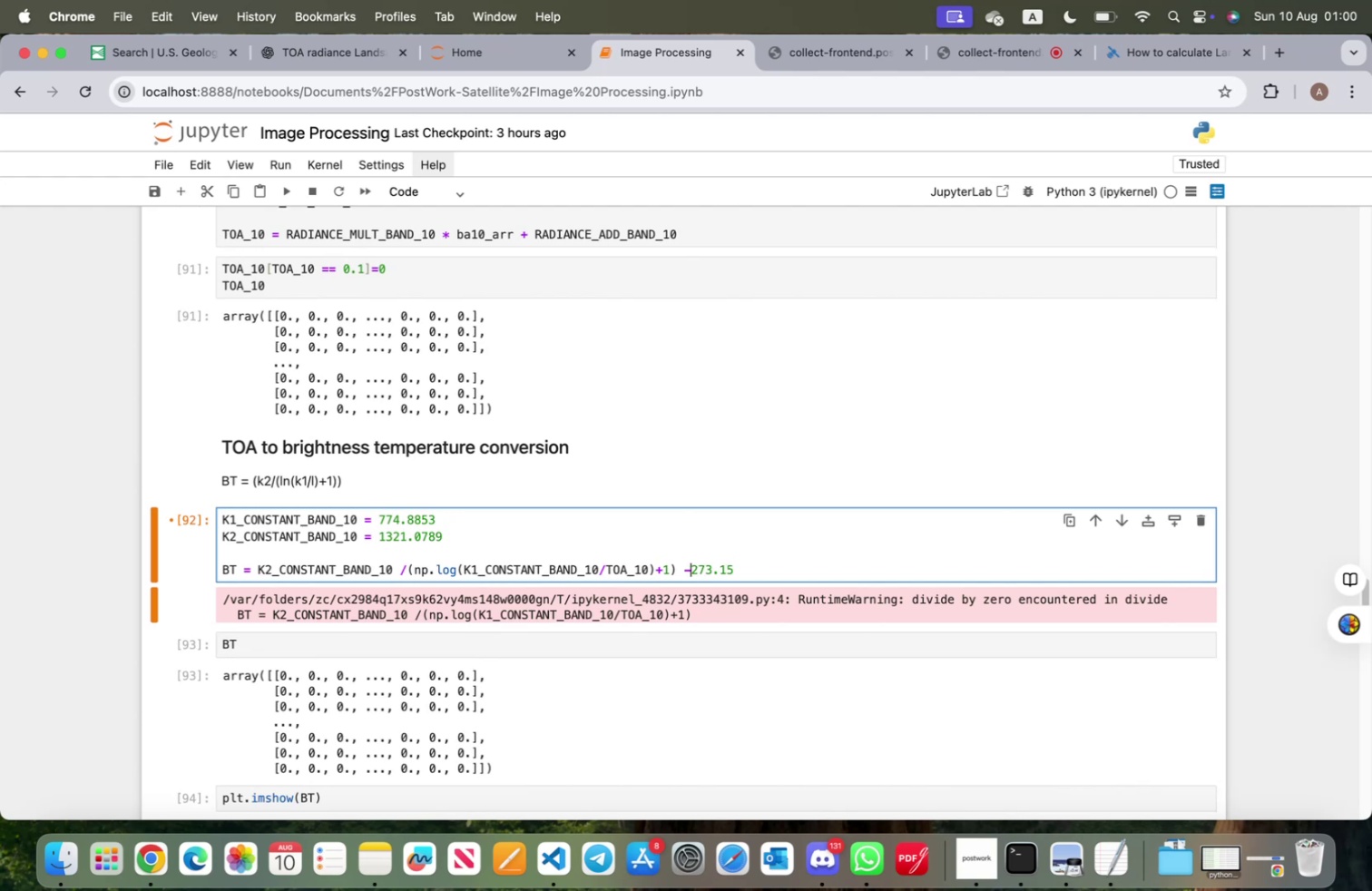 
key(ArrowRight)
 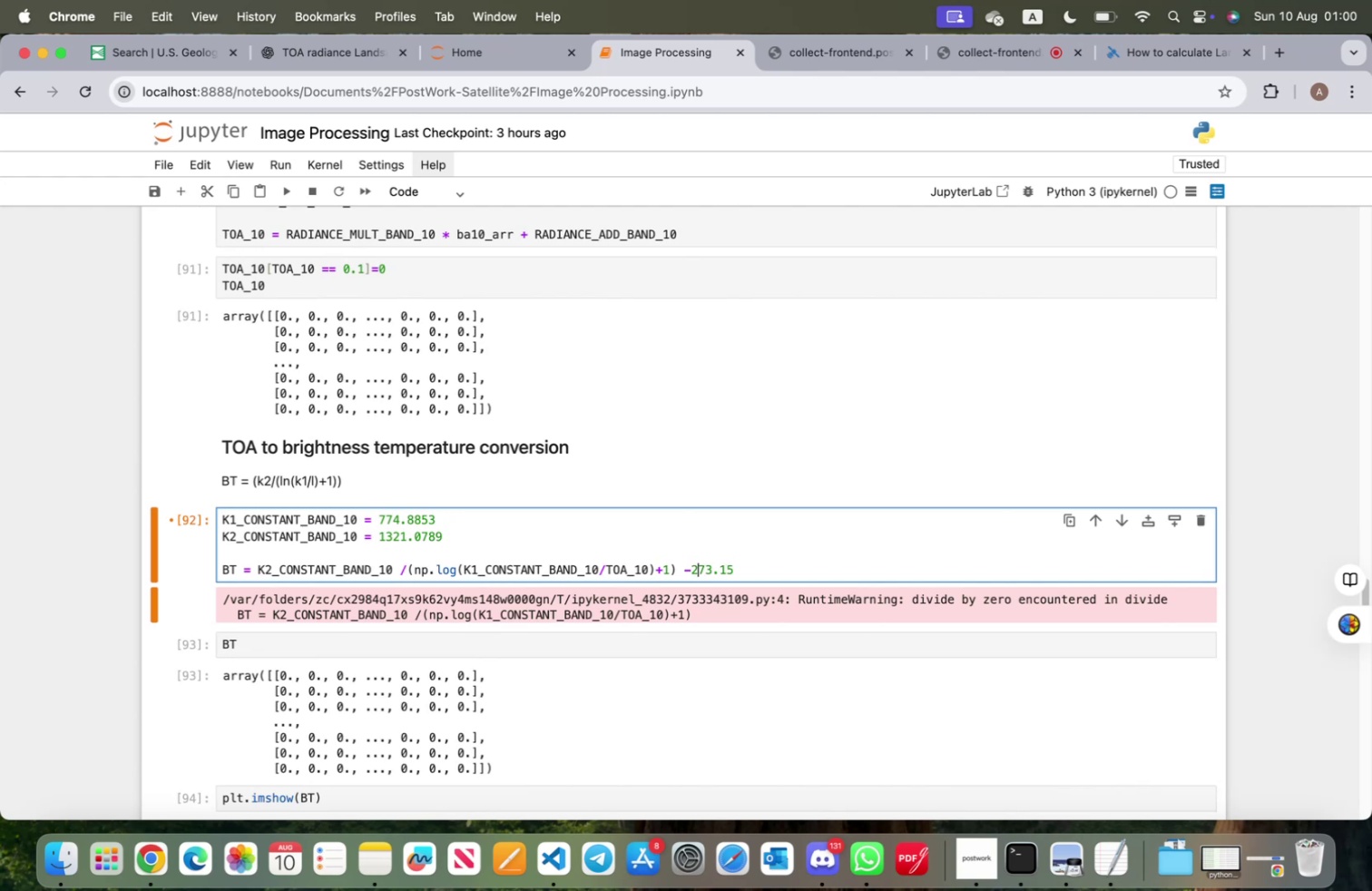 
key(ArrowRight)
 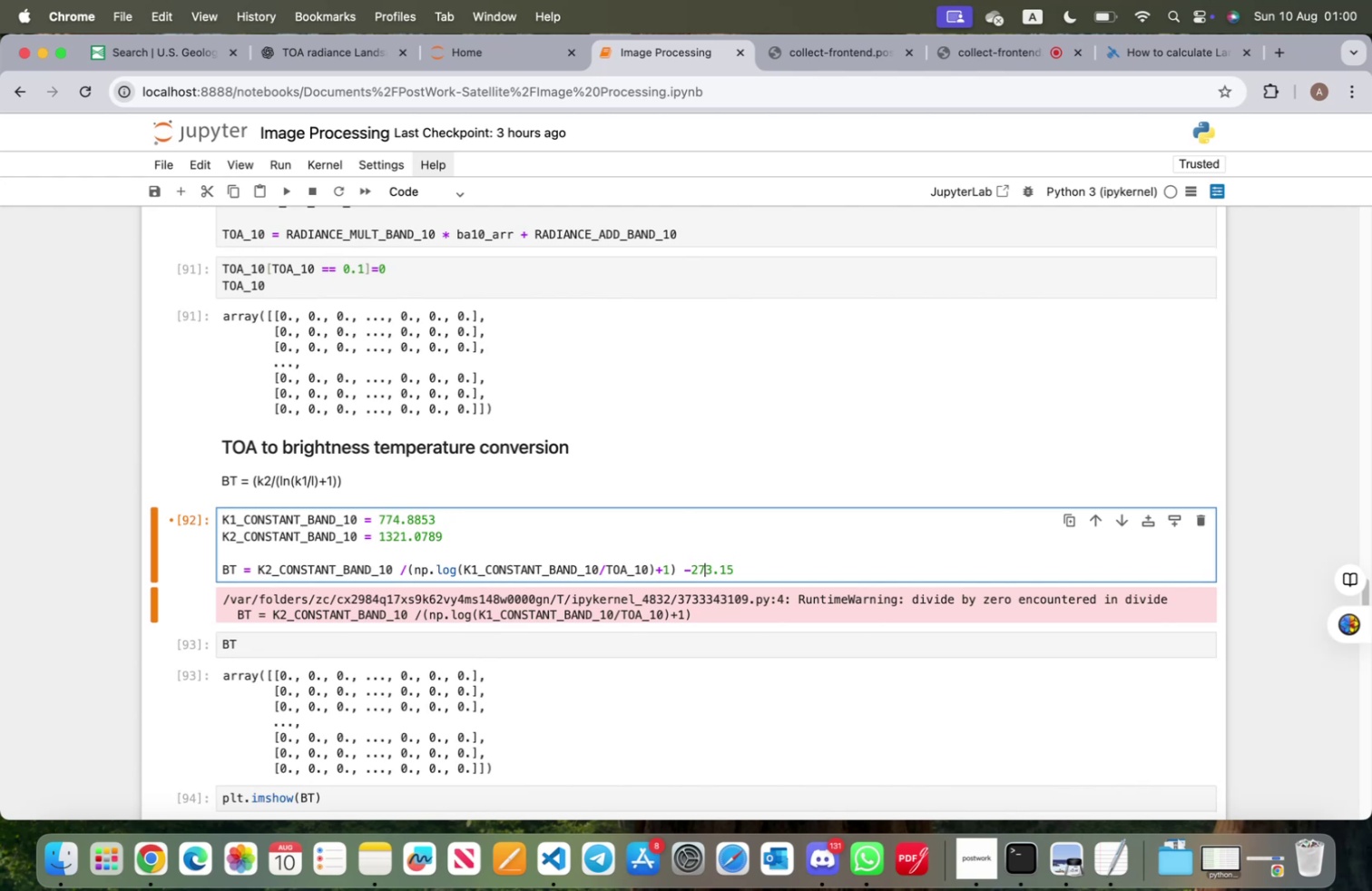 
key(ArrowRight)
 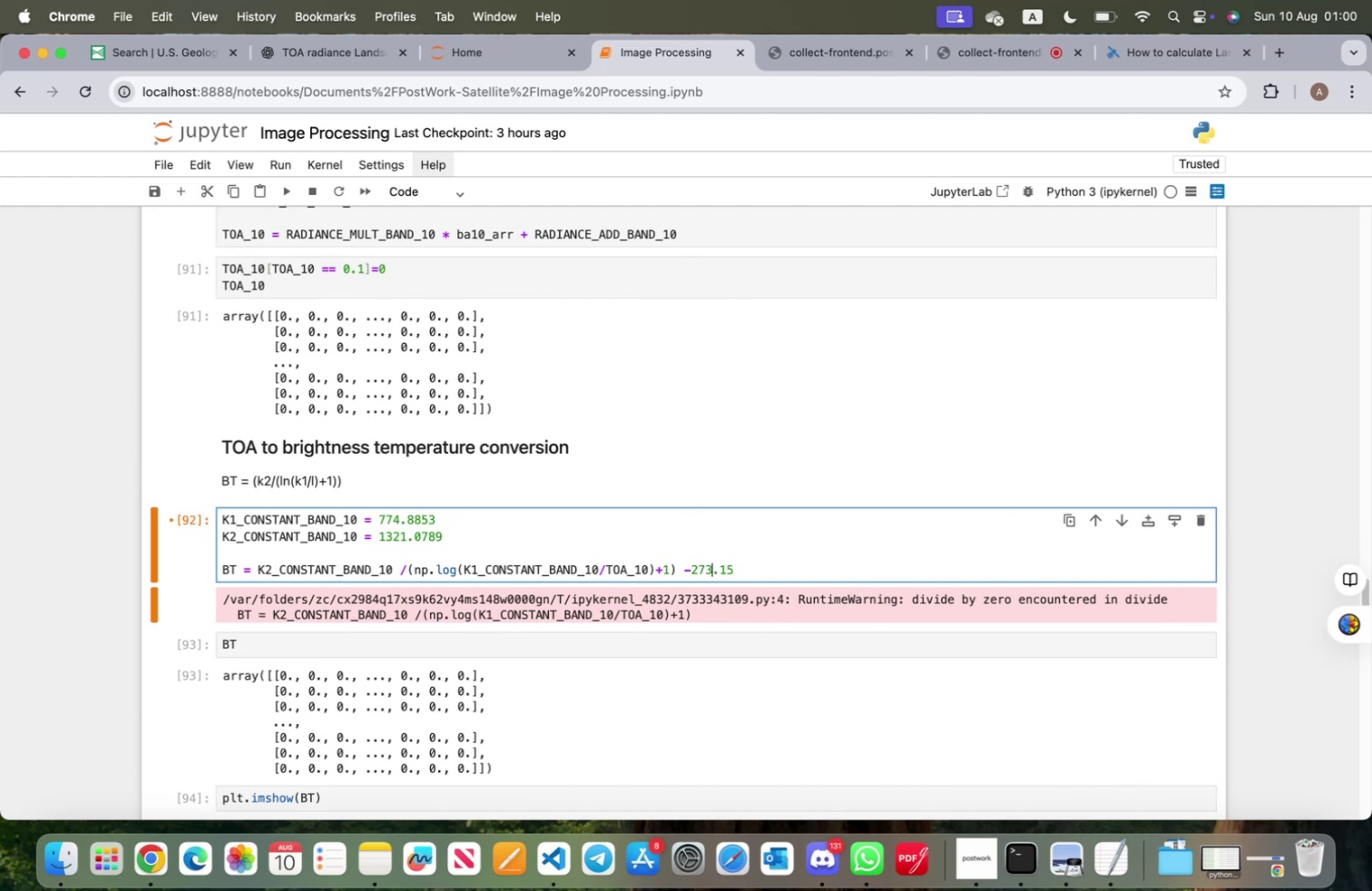 
key(ArrowRight)
 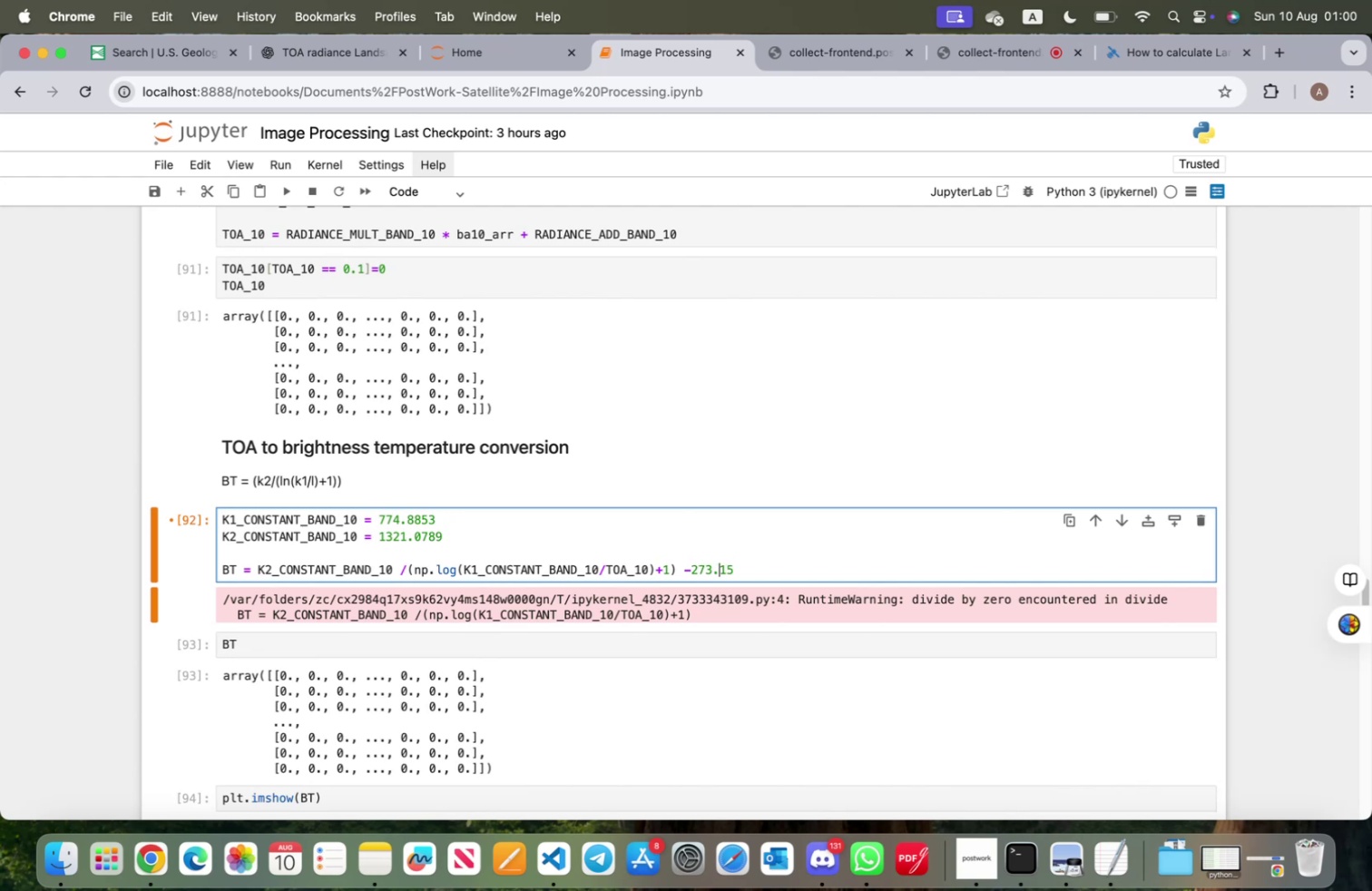 
key(ArrowRight)
 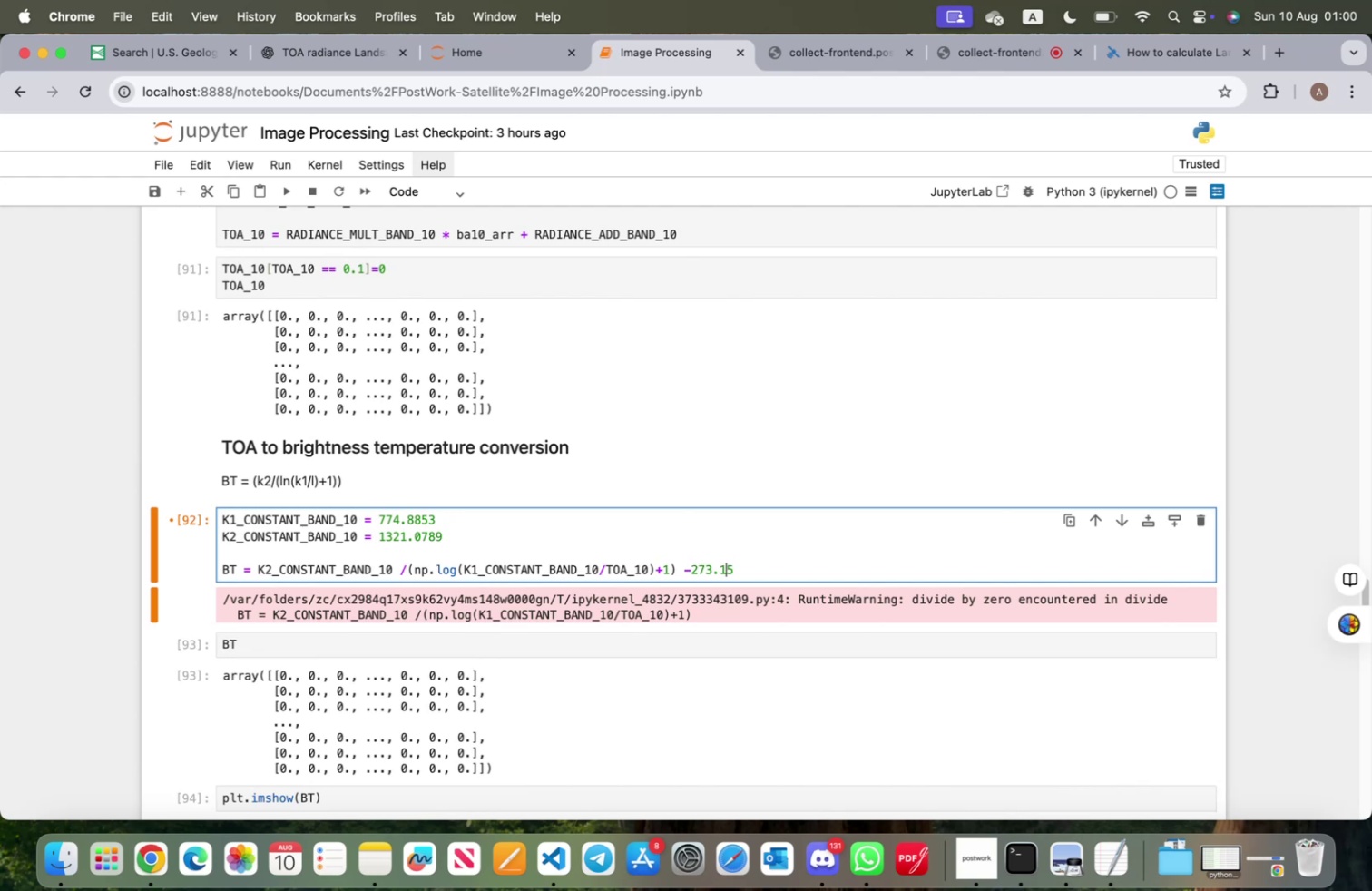 
key(ArrowRight)
 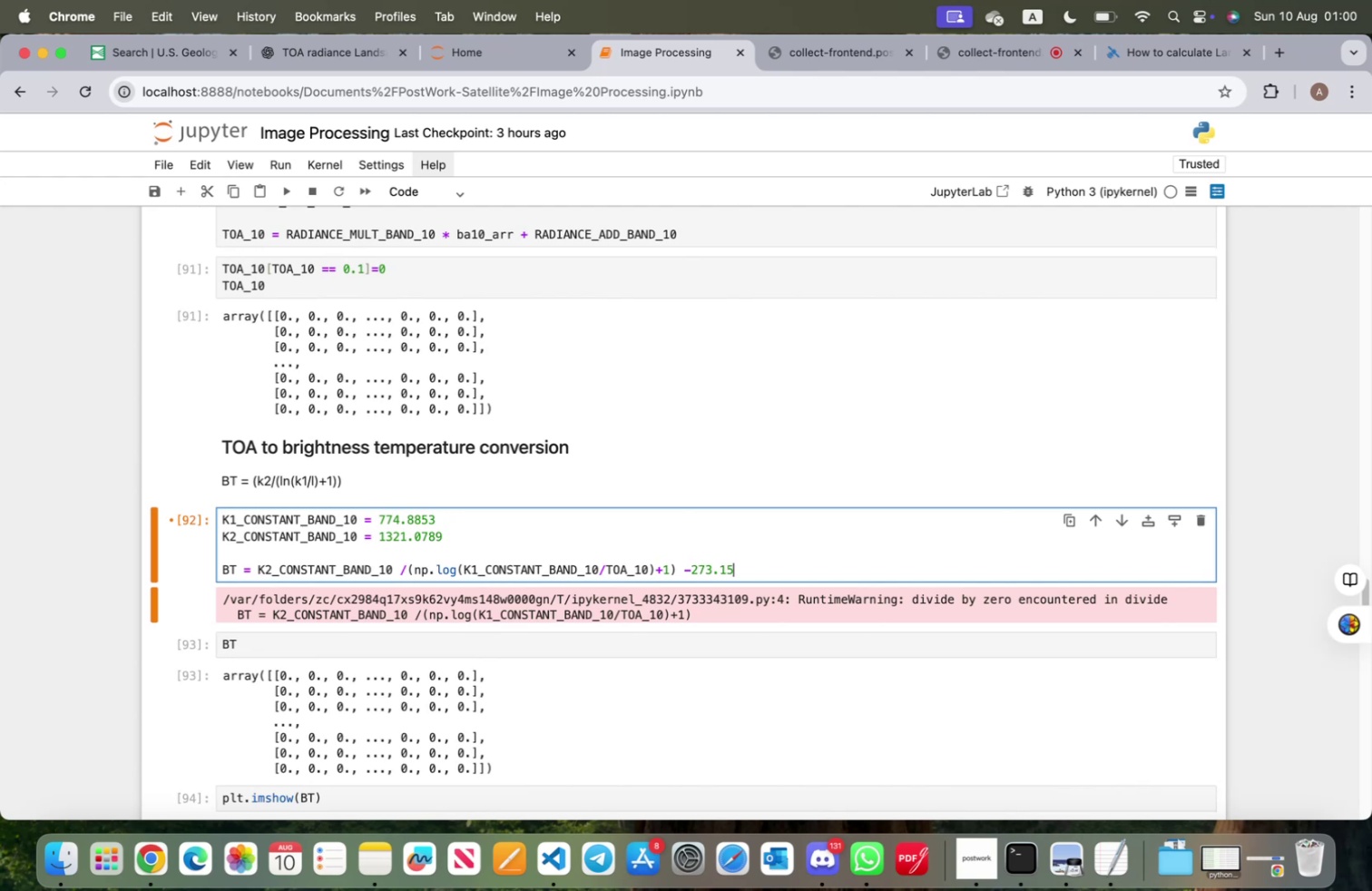 
key(ArrowRight)
 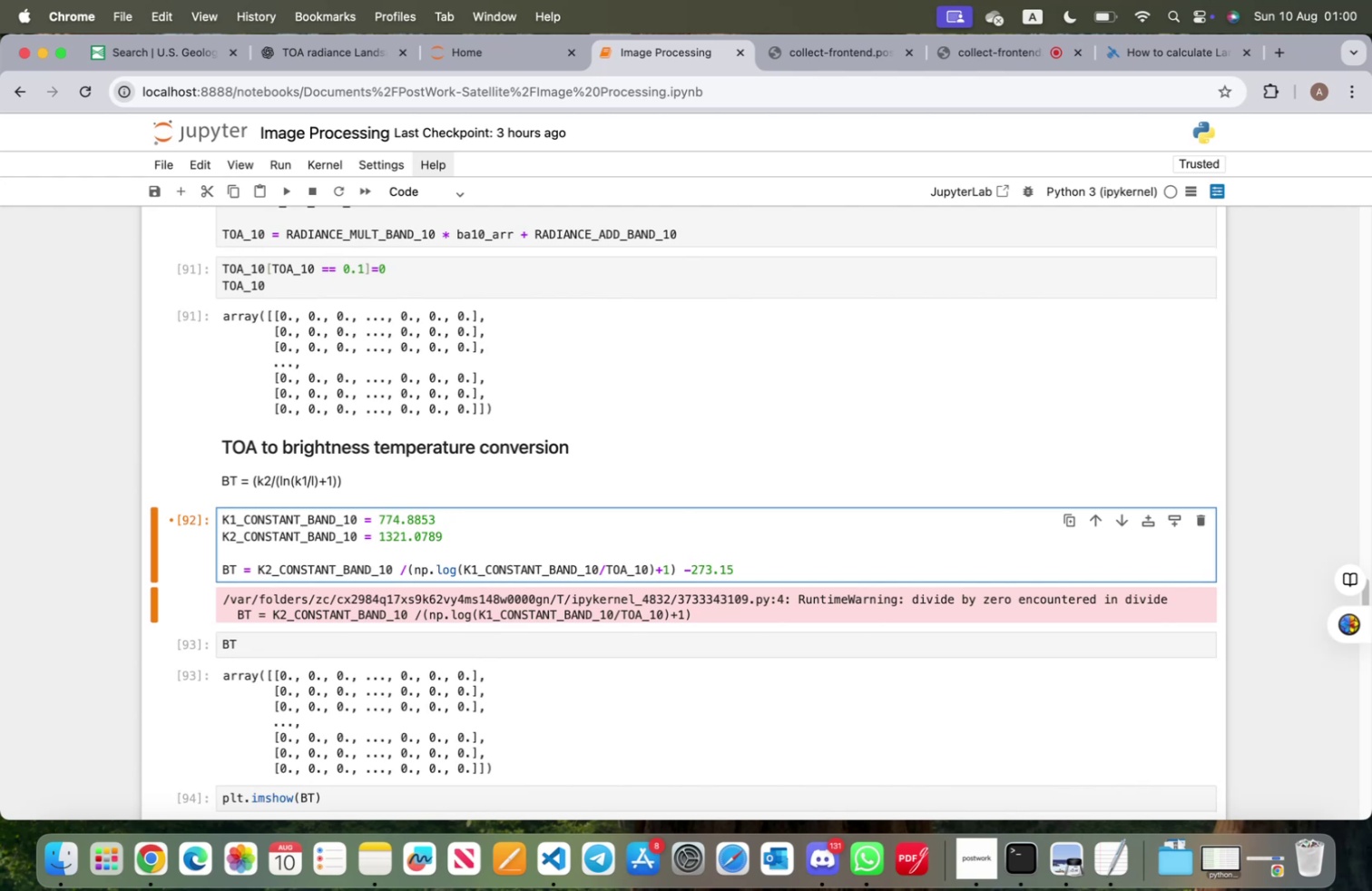 
key(Backspace)
 